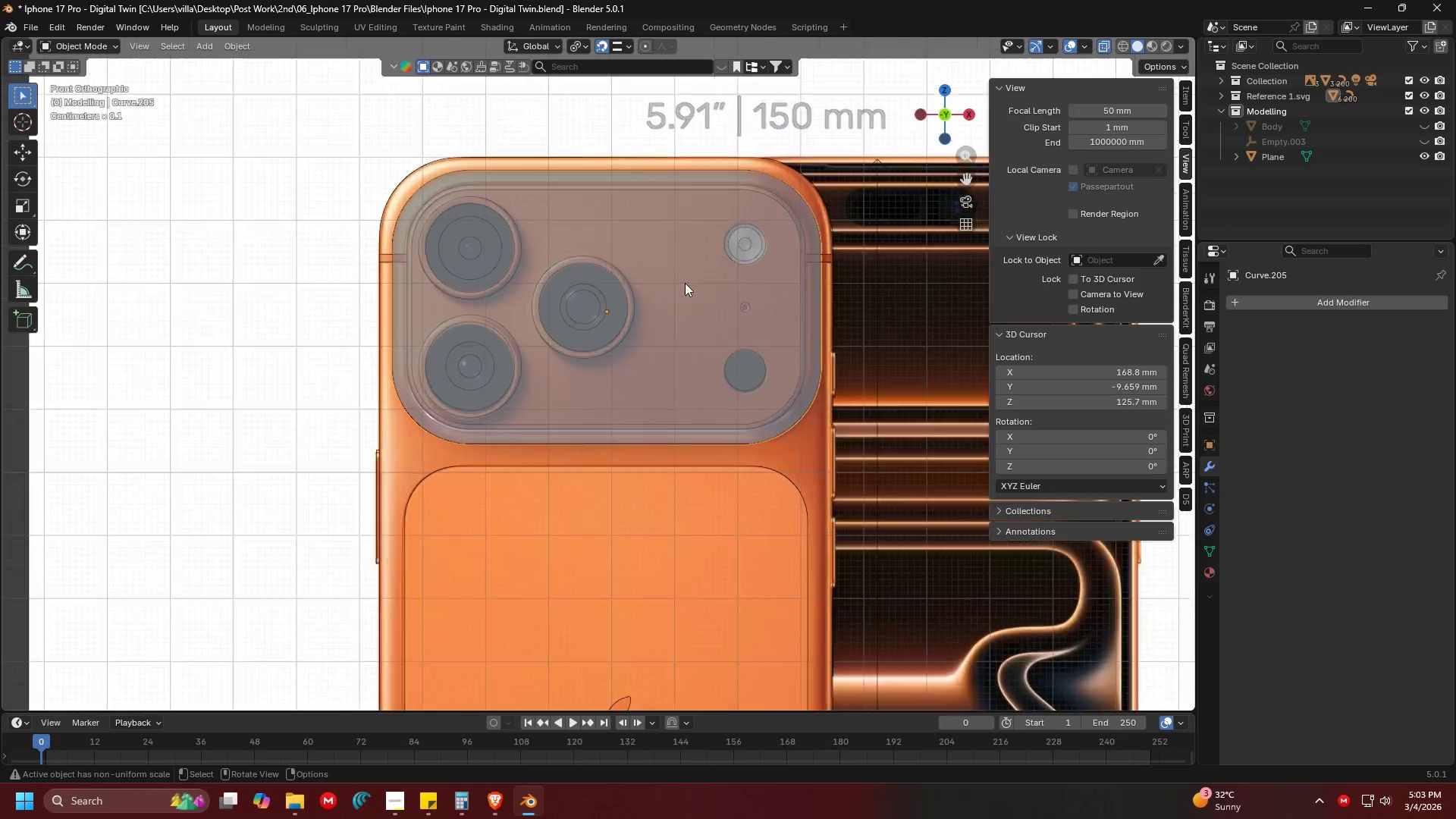 
hold_key(key=ShiftLeft, duration=0.34)
 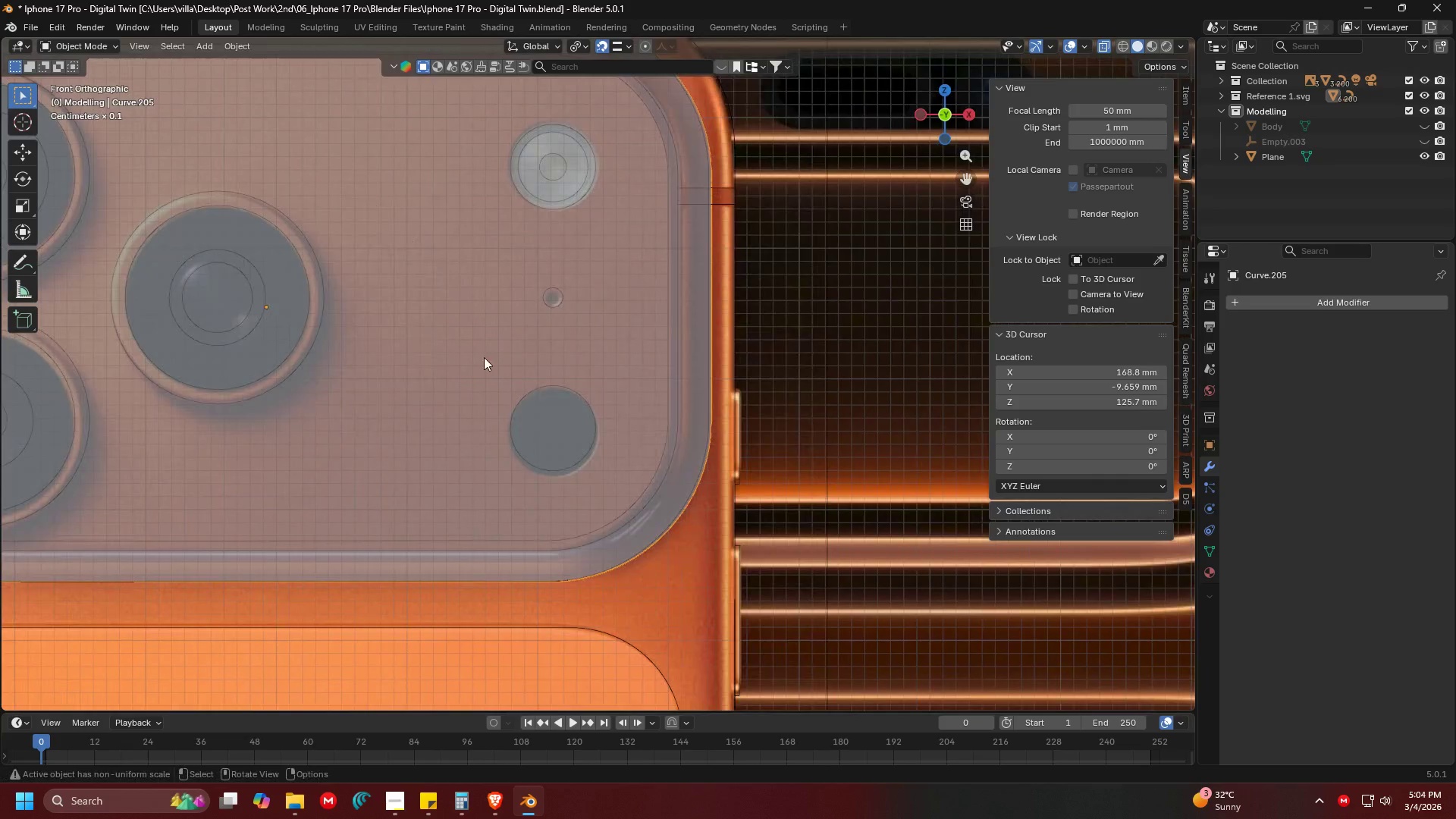 
scroll: coordinate [723, 308], scroll_direction: up, amount: 5.0
 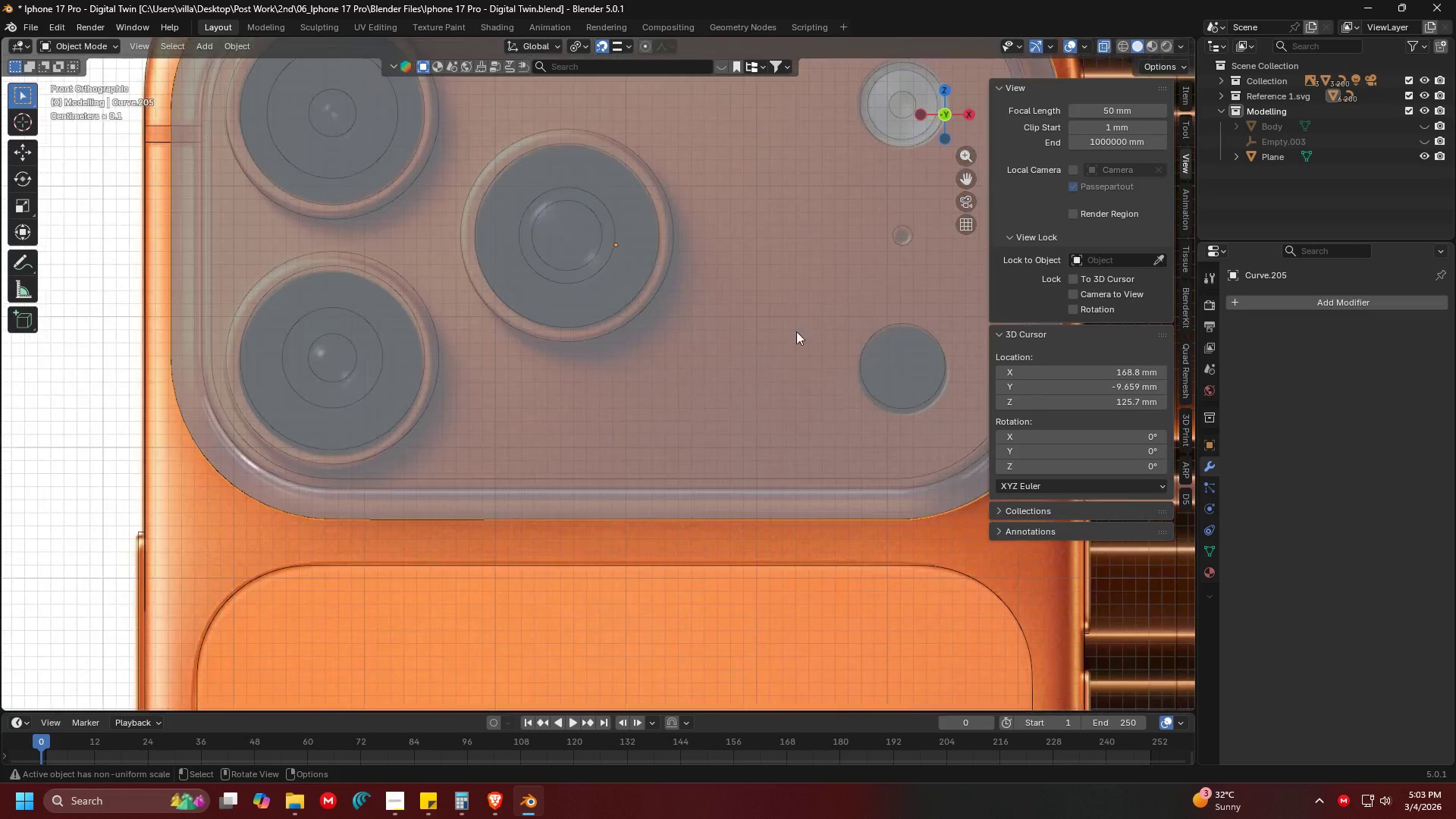 
key(Shift+ShiftLeft)
 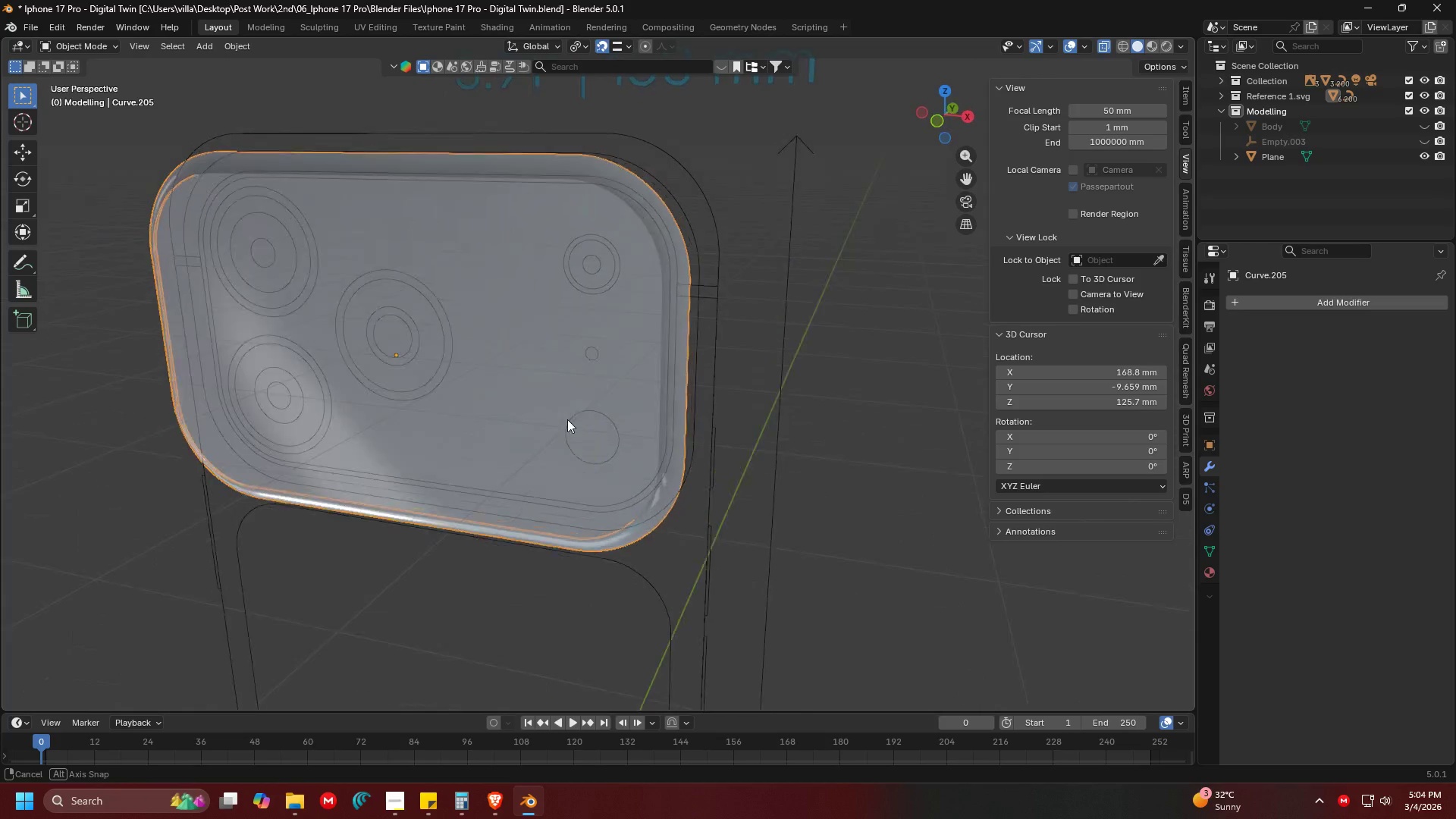 
scroll: coordinate [575, 342], scroll_direction: down, amount: 2.0
 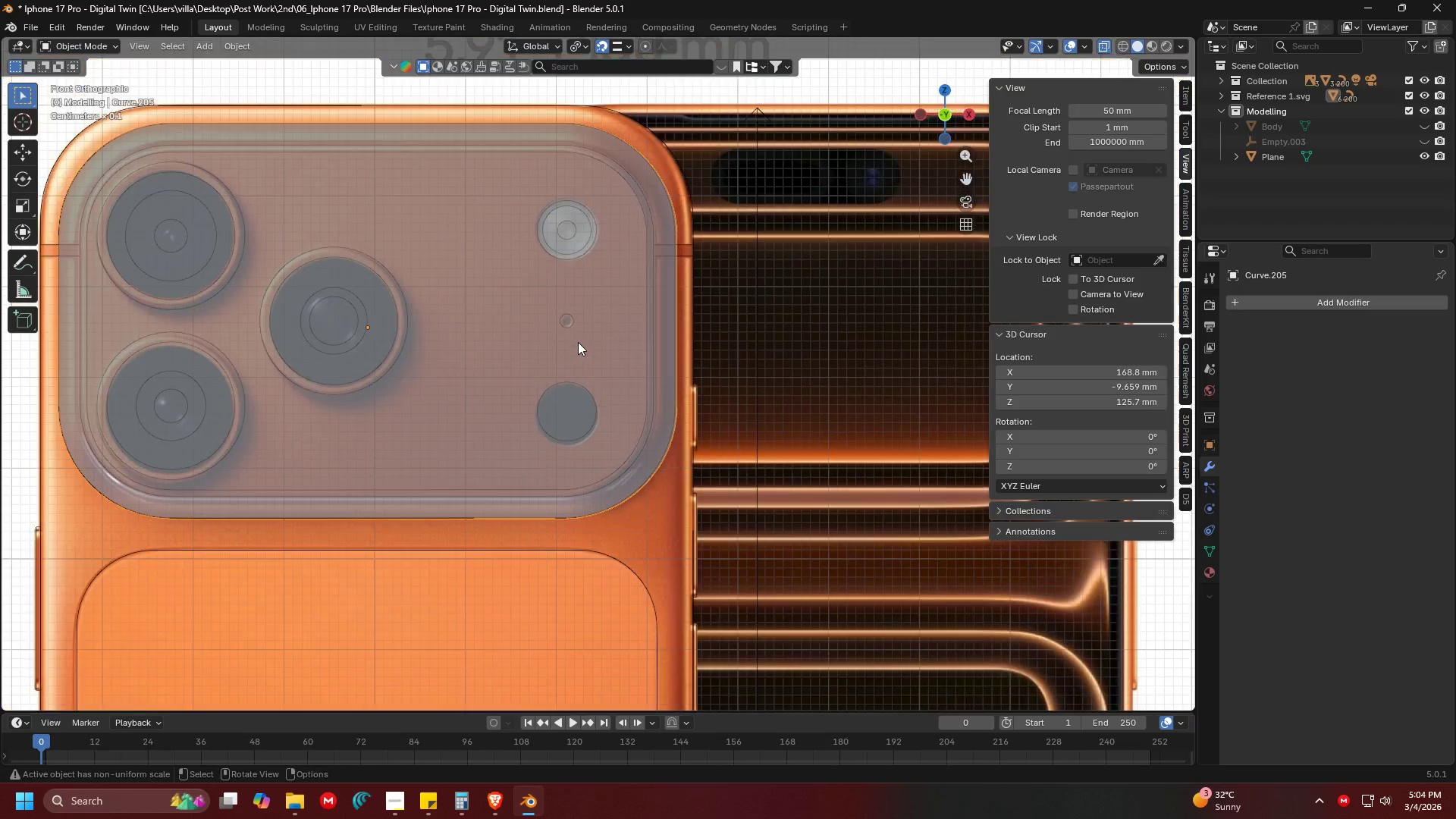 
key(Tab)
 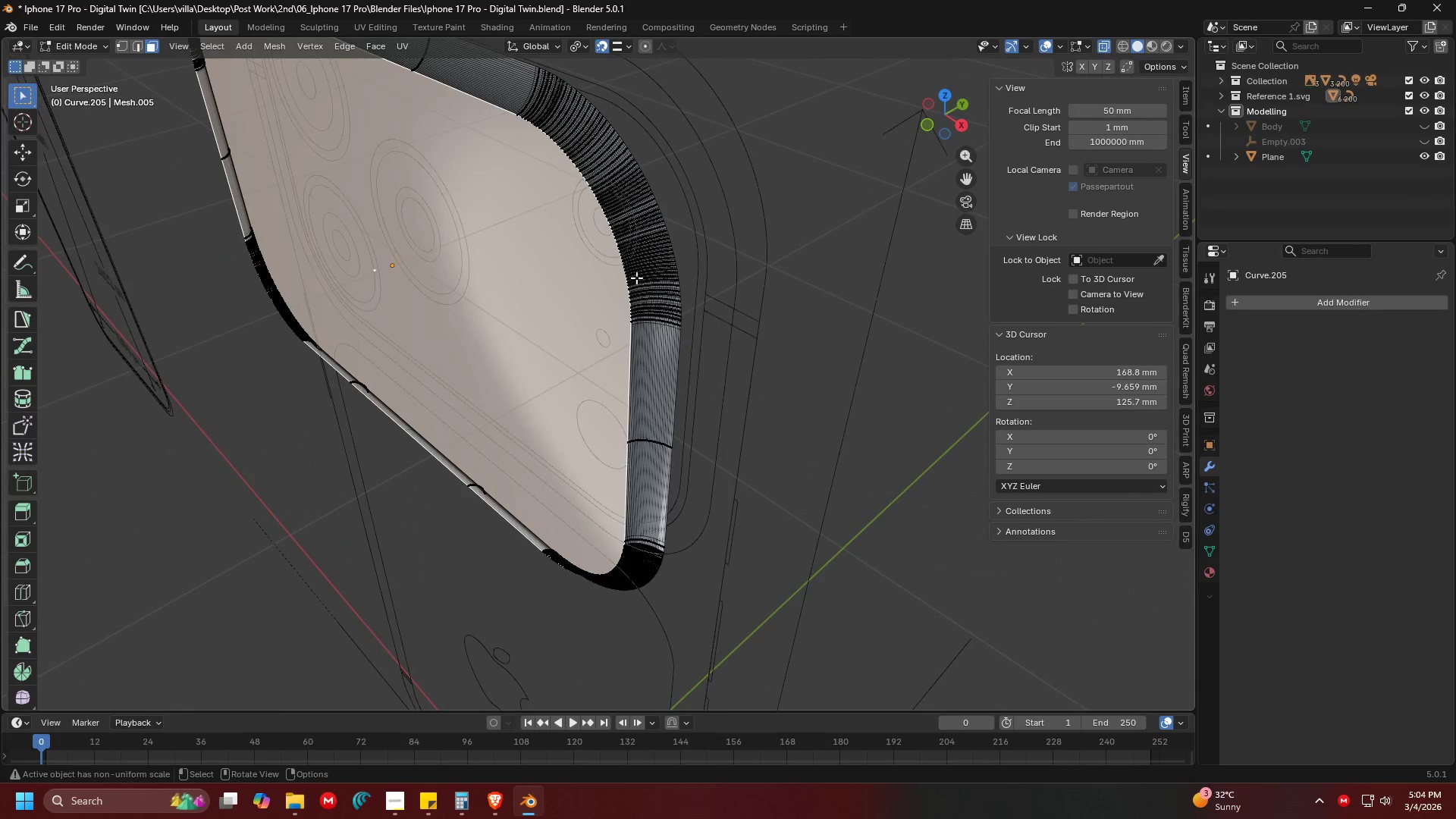 
scroll: coordinate [516, 460], scroll_direction: up, amount: 3.0
 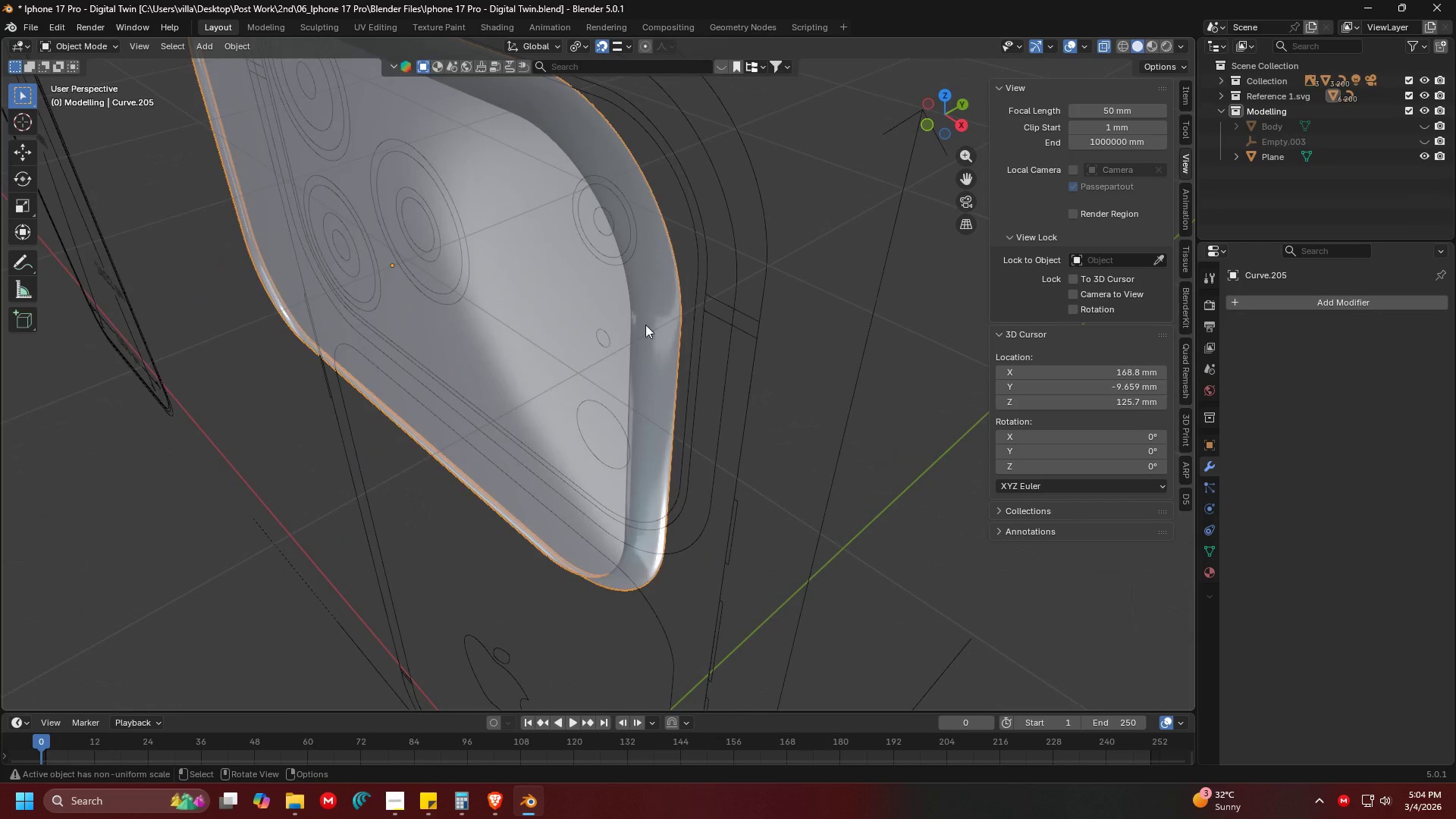 
key(Shift+ShiftLeft)
 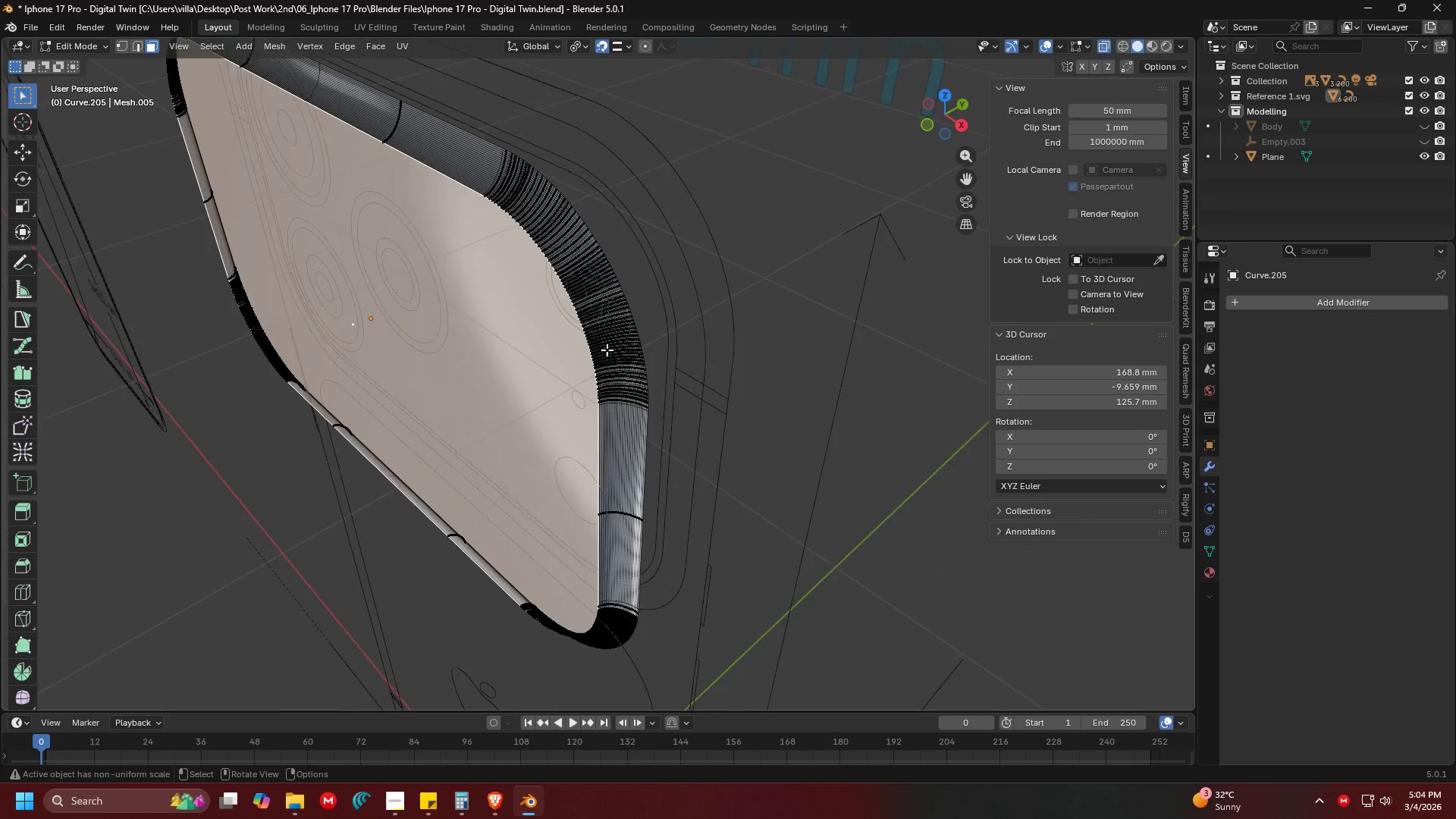 
scroll: coordinate [385, 270], scroll_direction: none, amount: 0.0
 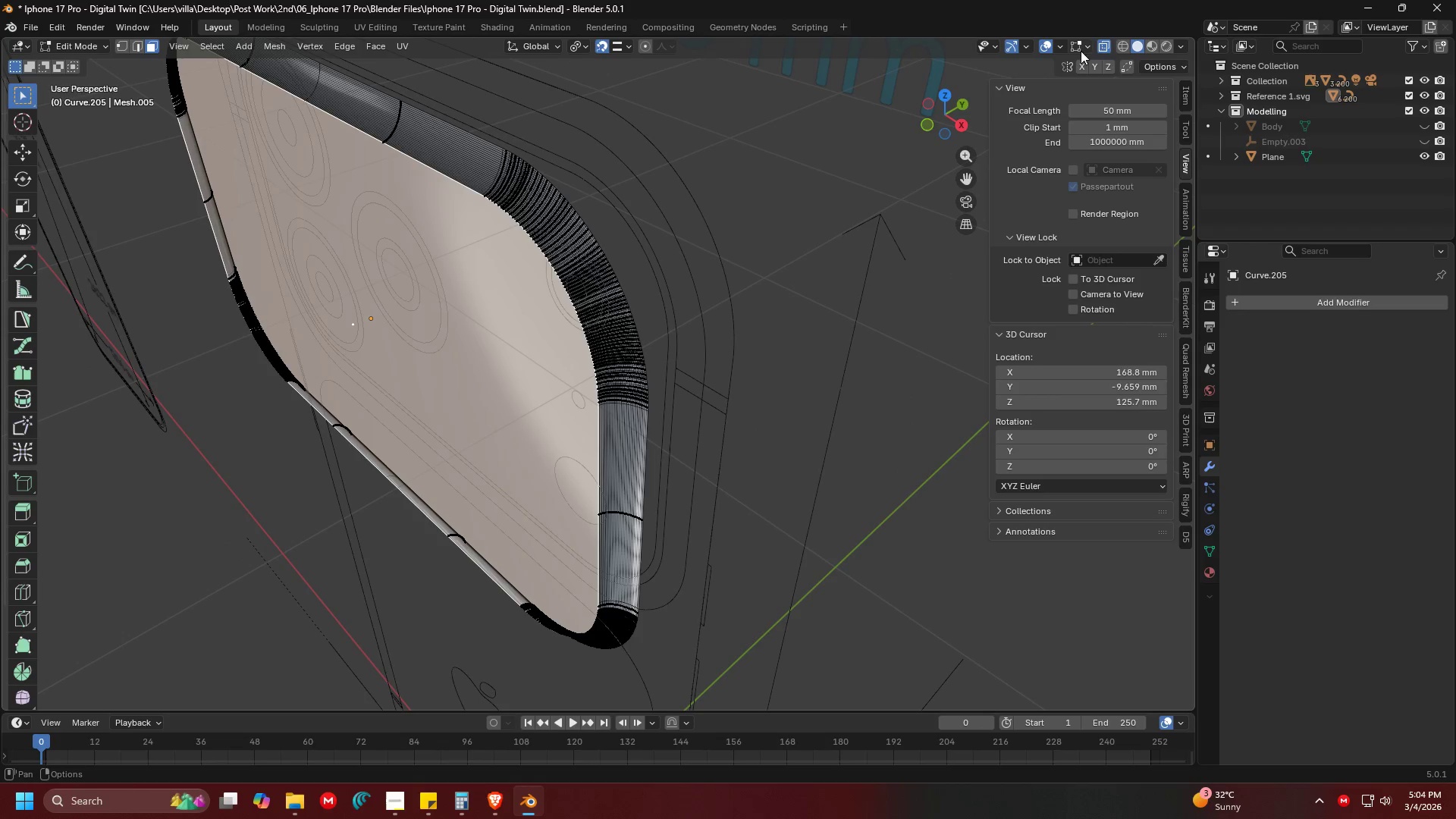 
left_click([1105, 52])
 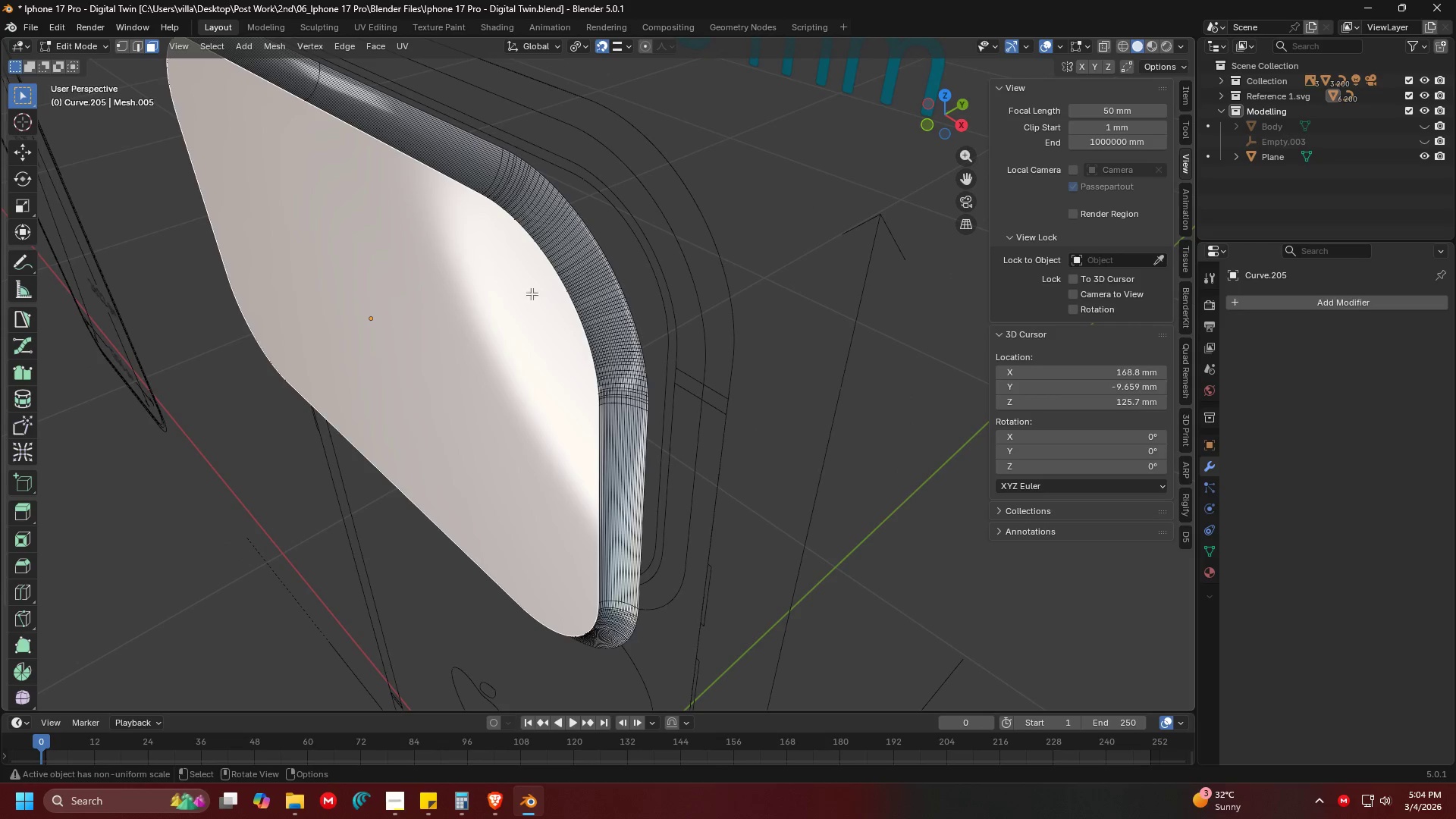 
left_click([472, 311])
 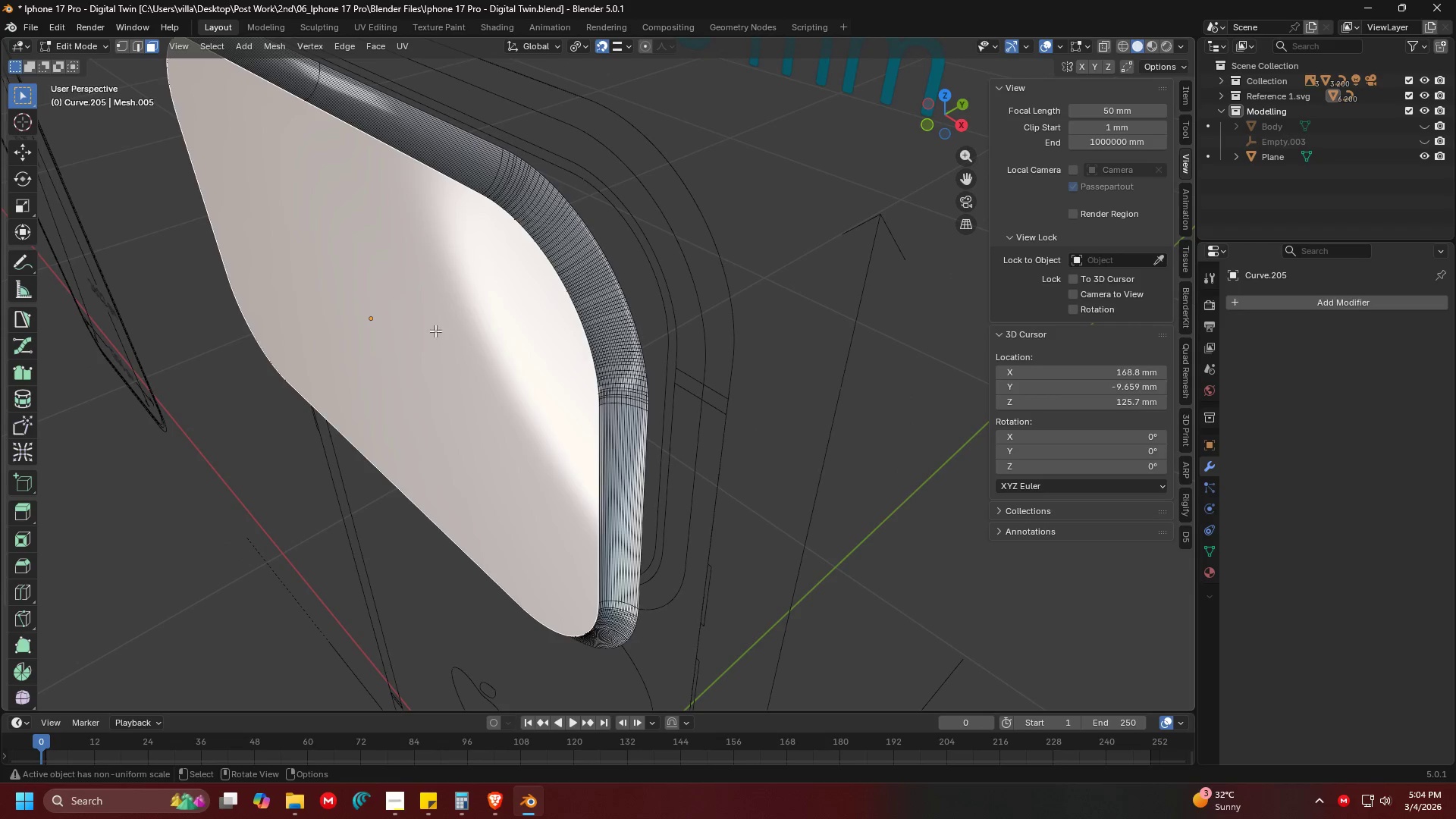 
key(Shift+ShiftLeft)
 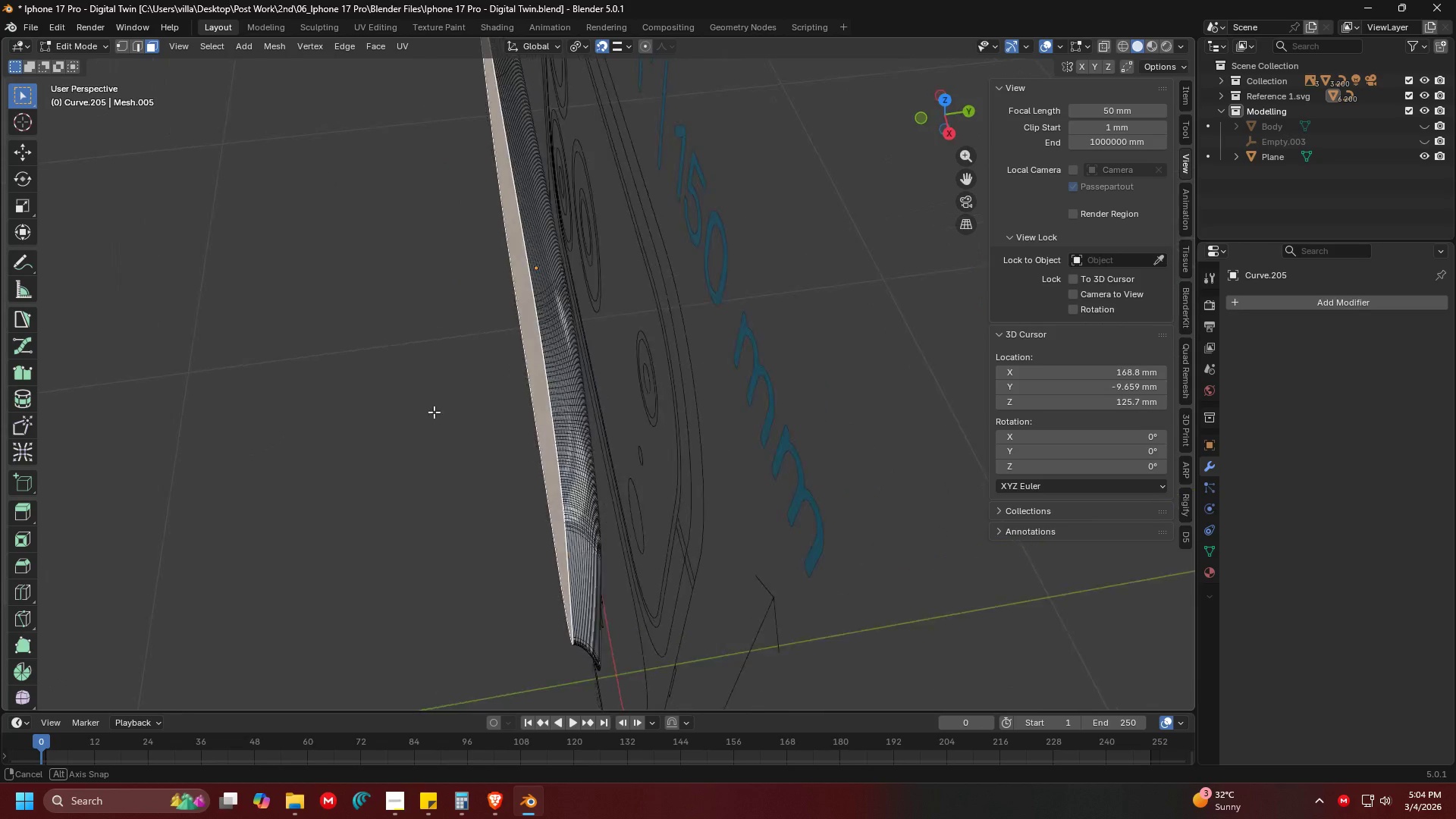 
key(Shift+ShiftLeft)
 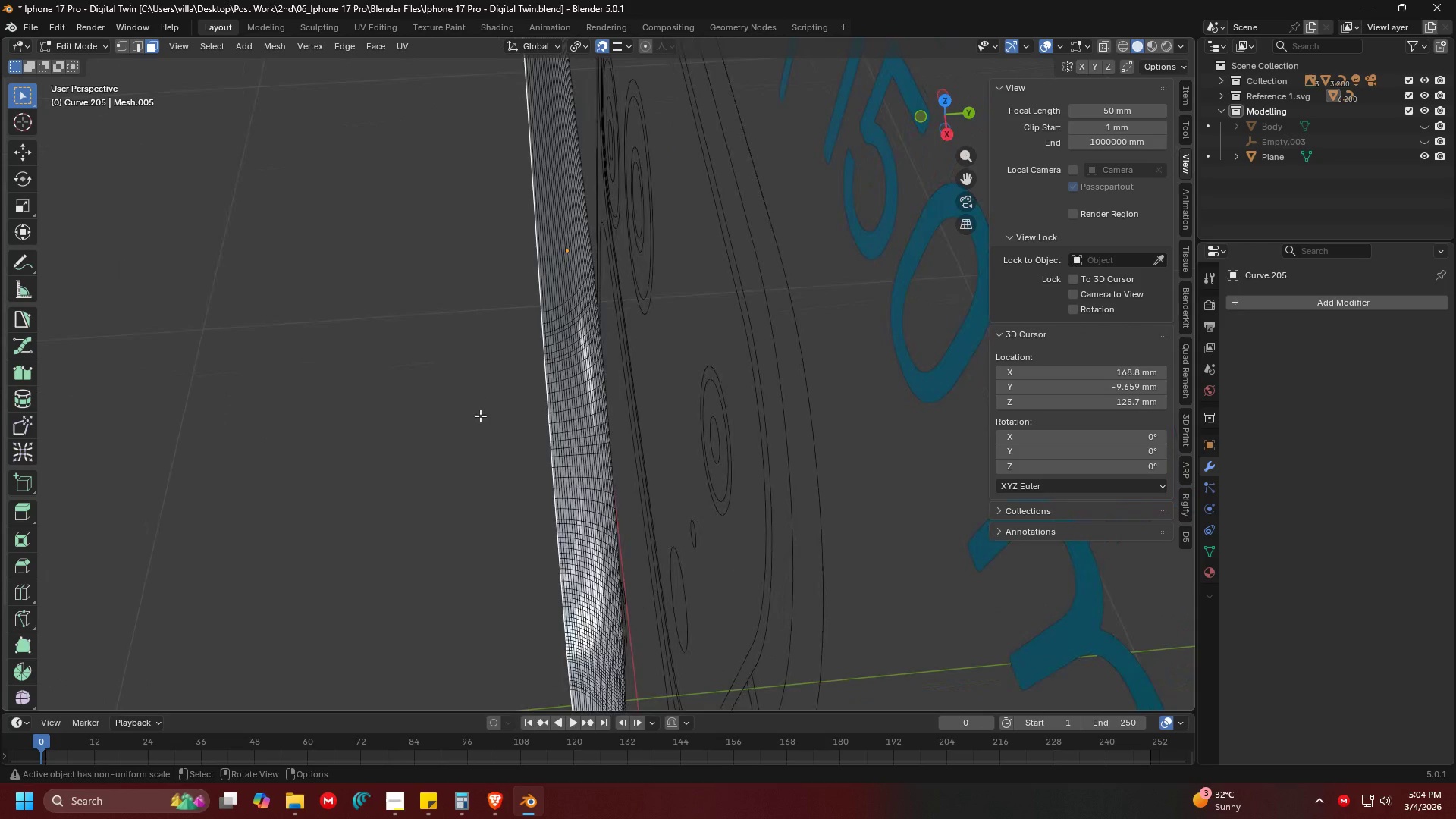 
scroll: coordinate [441, 378], scroll_direction: up, amount: 2.0
 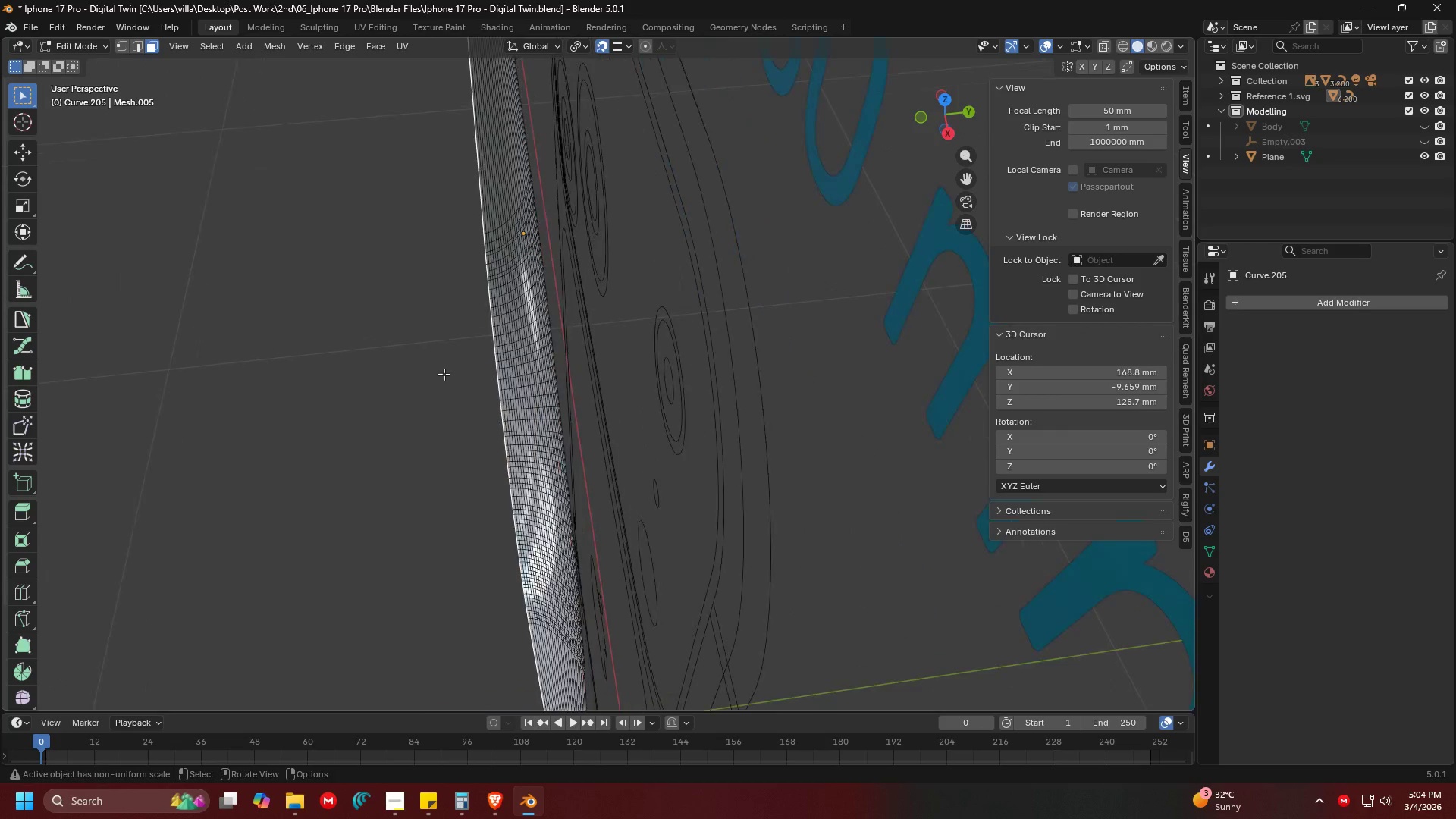 
type(e.7225-)
 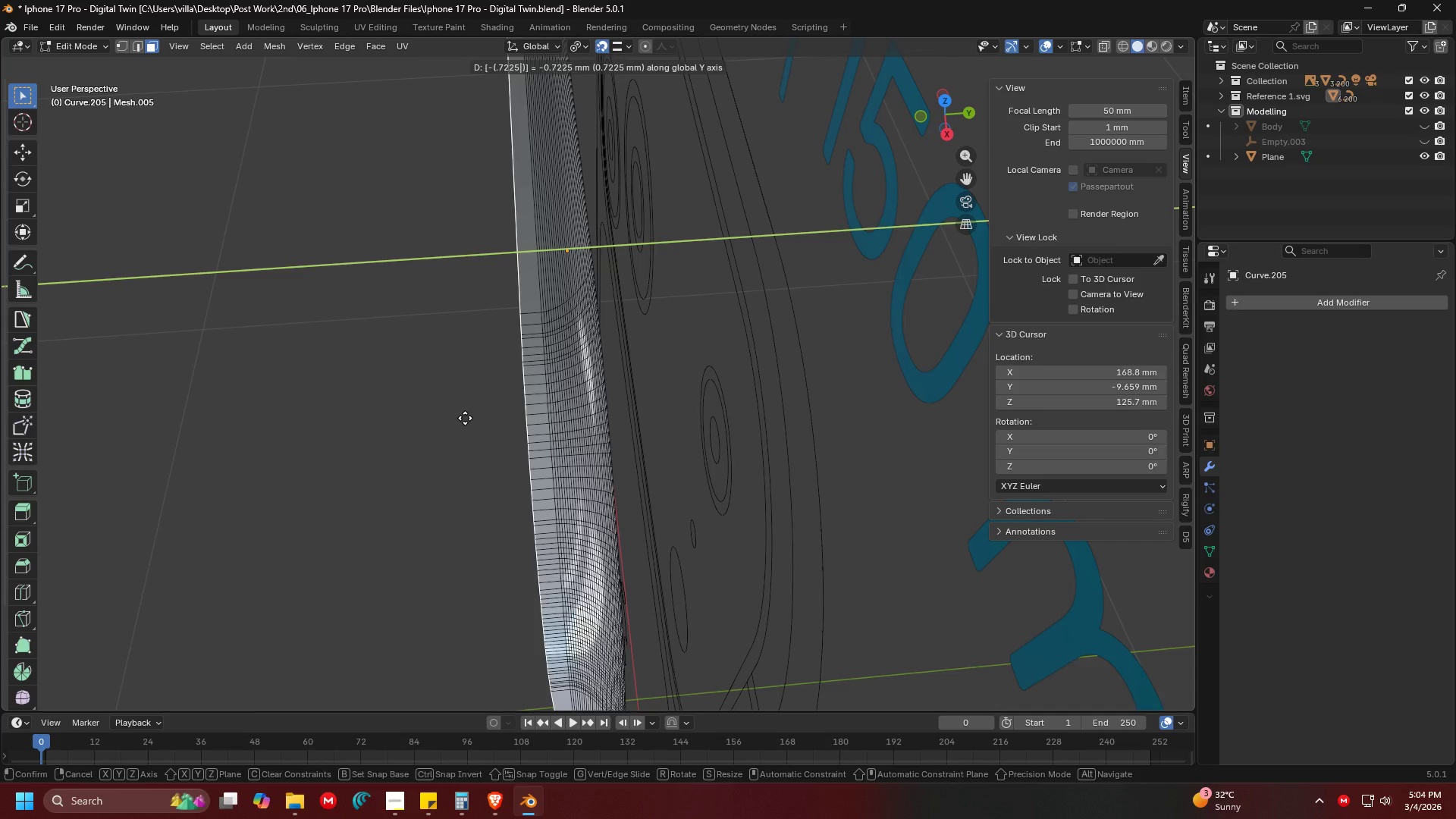 
key(Enter)
 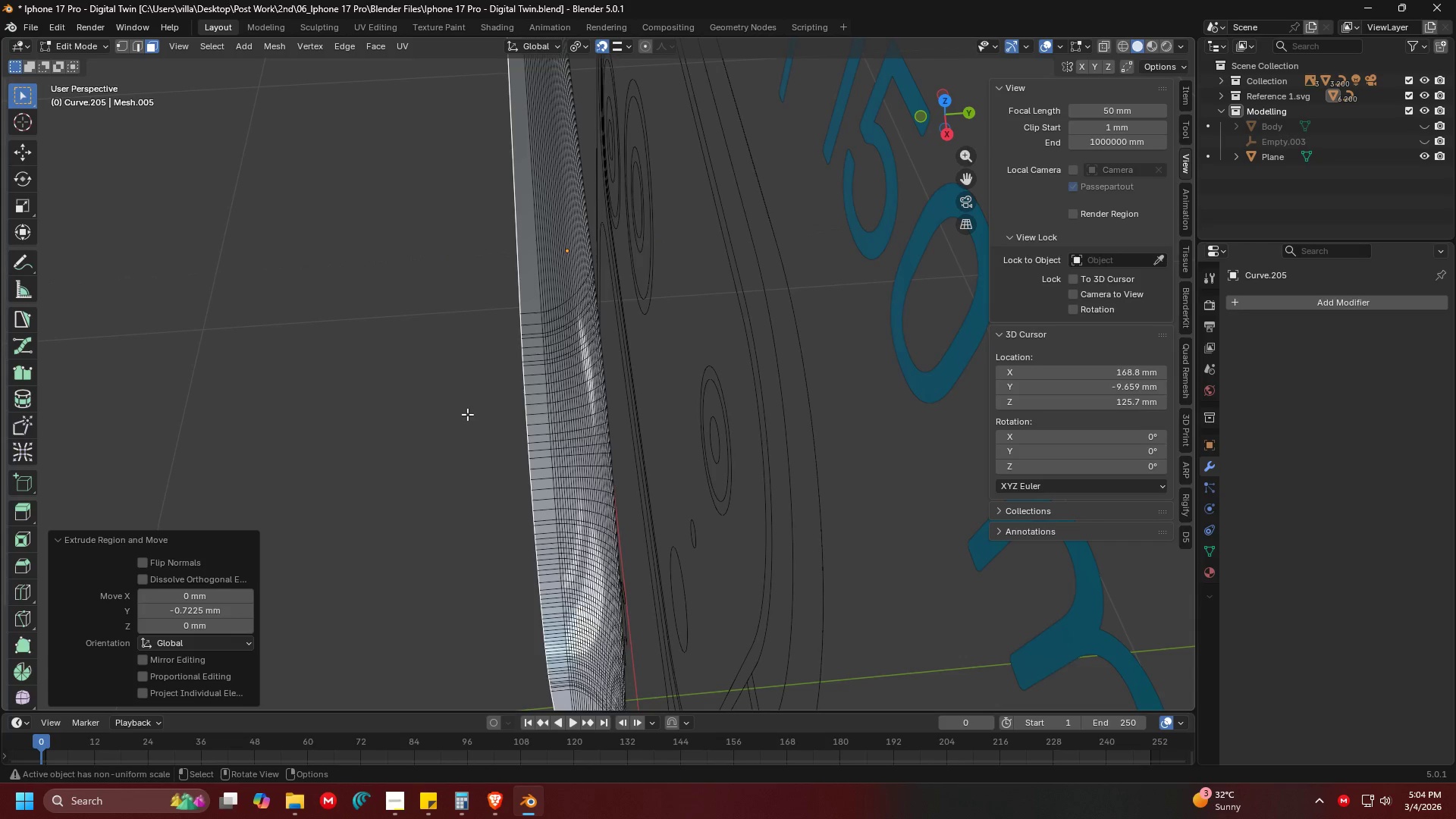 
hold_key(key=ShiftLeft, duration=0.66)
 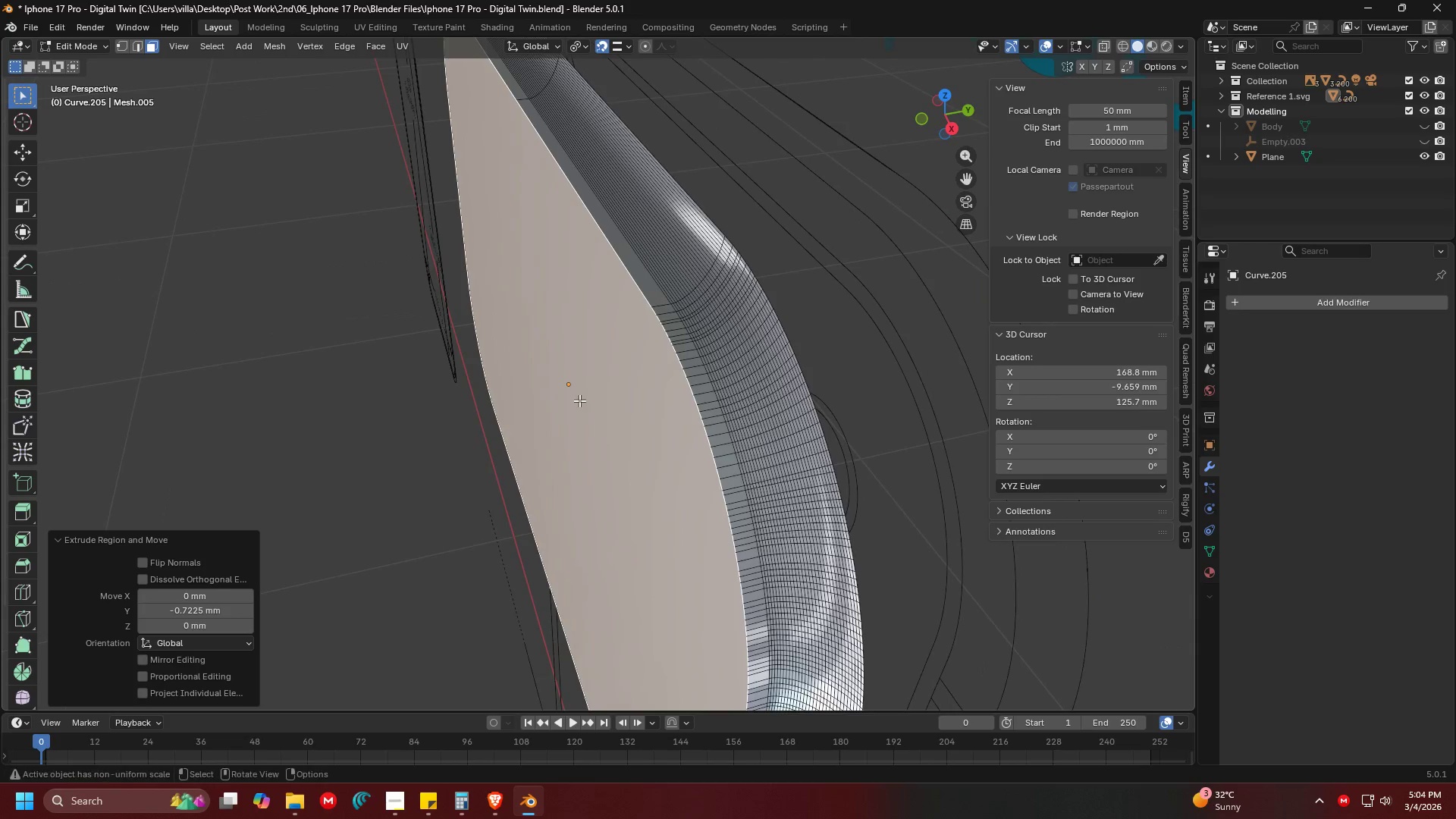 
key(Tab)
 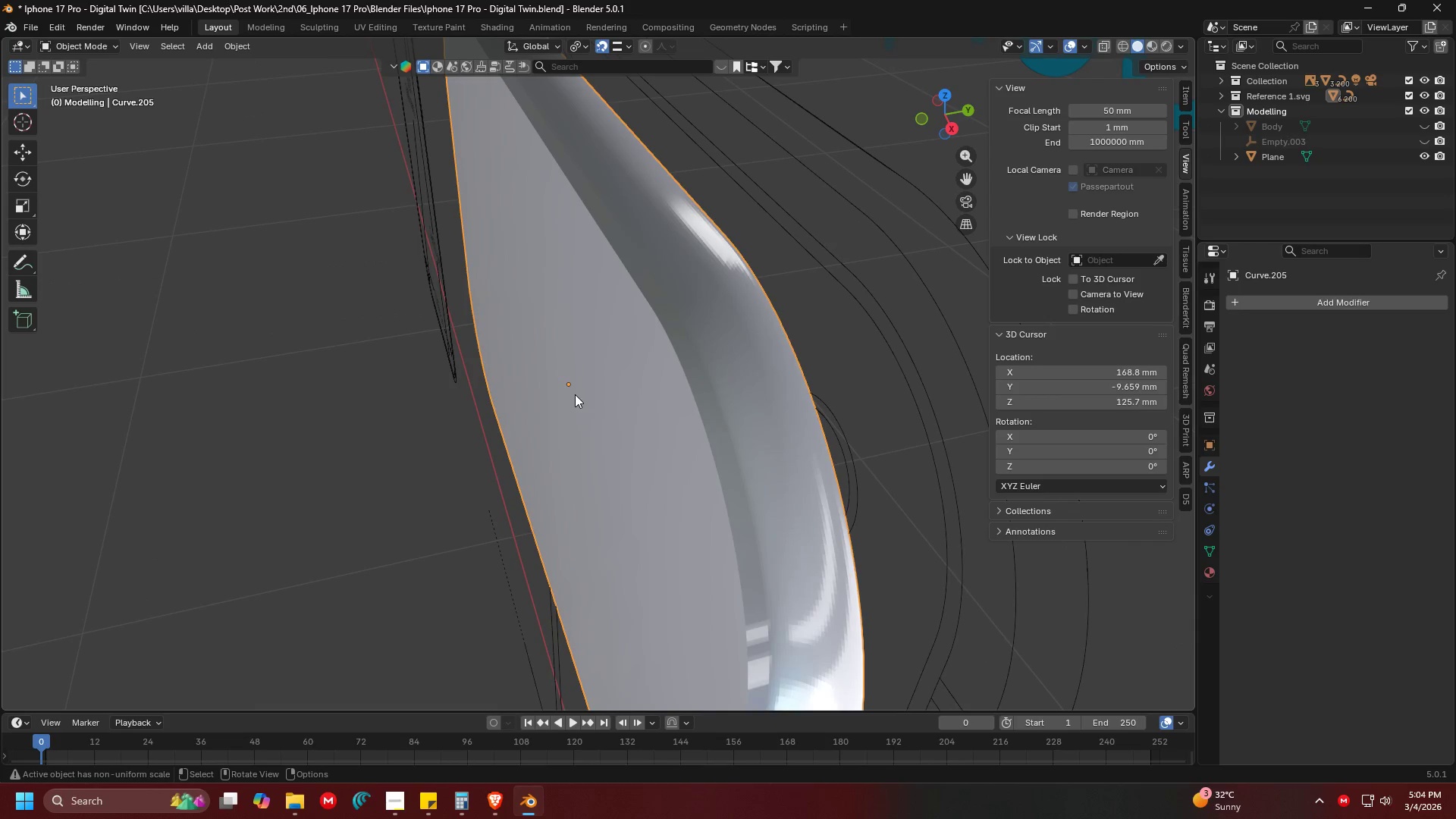 
key(Control+ControlLeft)
 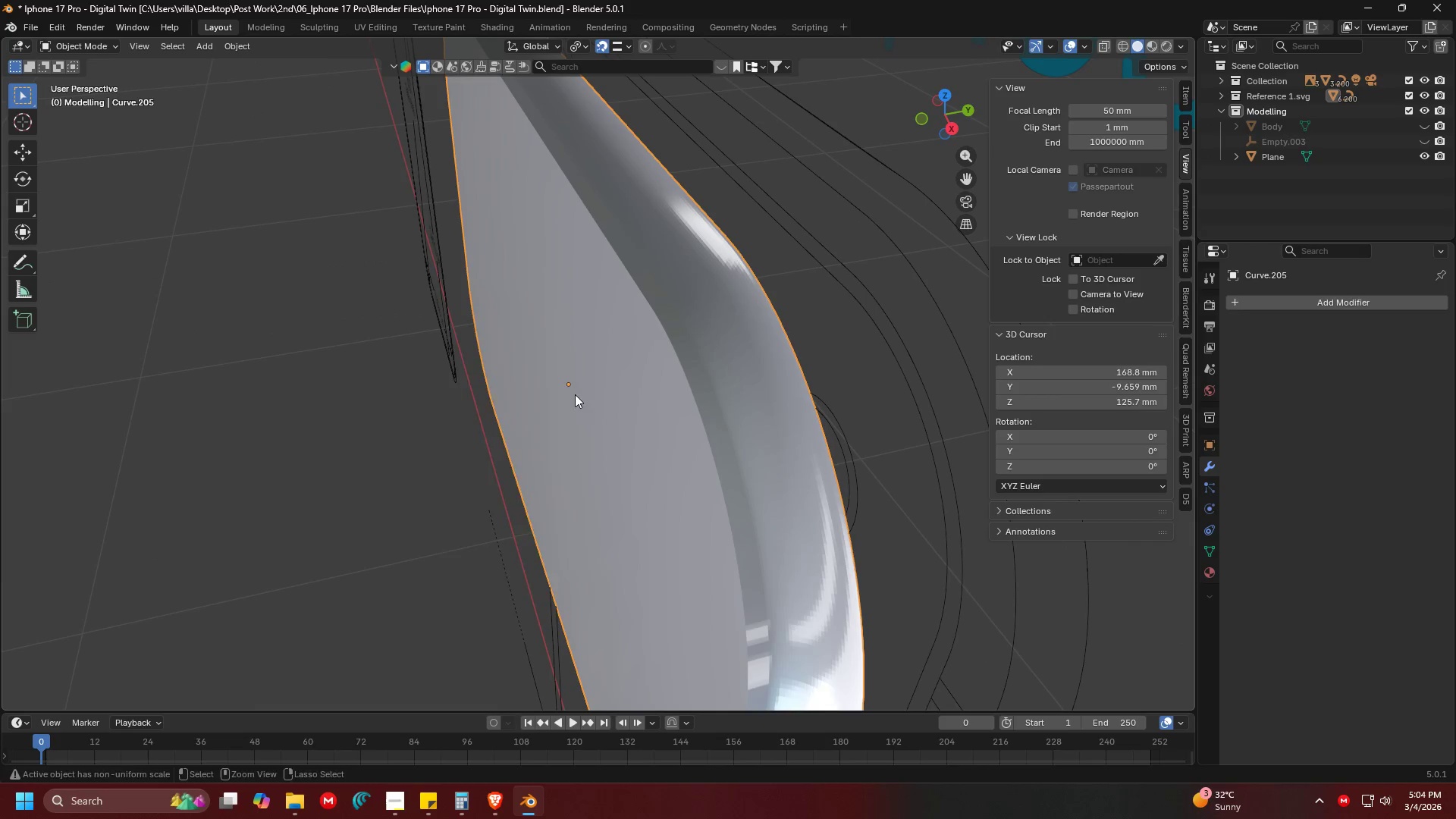 
key(Control+A)
 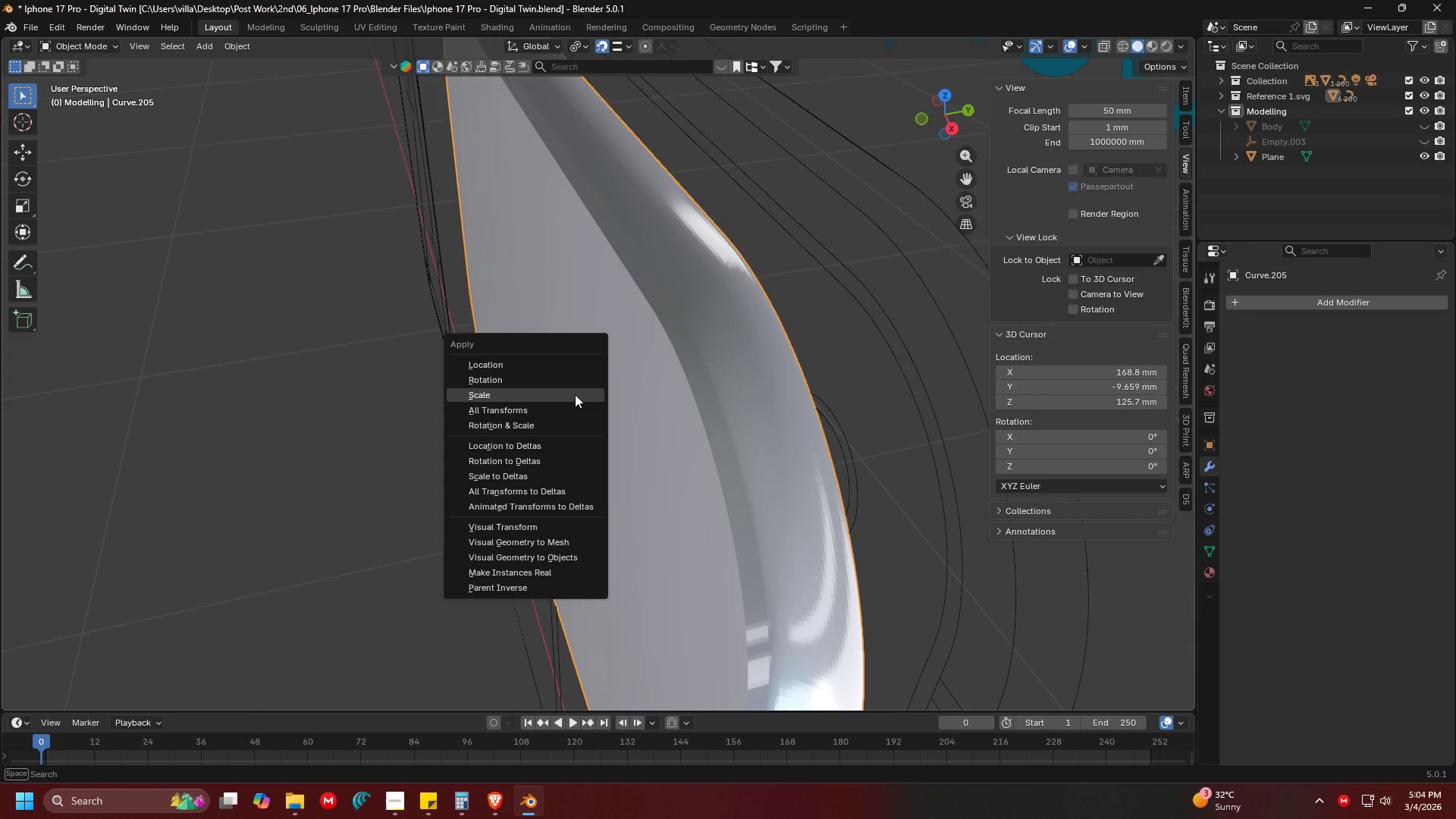 
left_click([575, 394])
 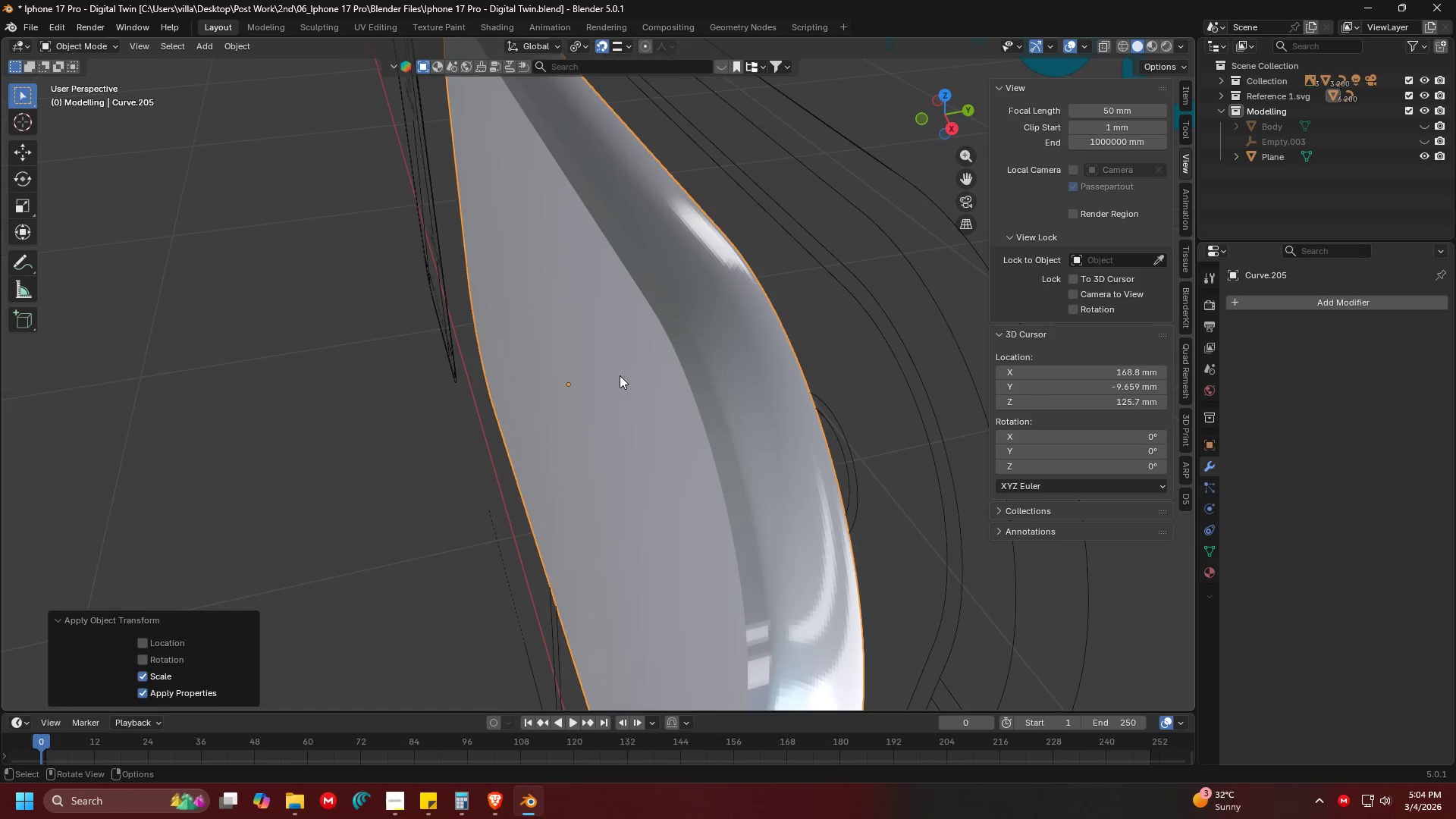 
key(Tab)
 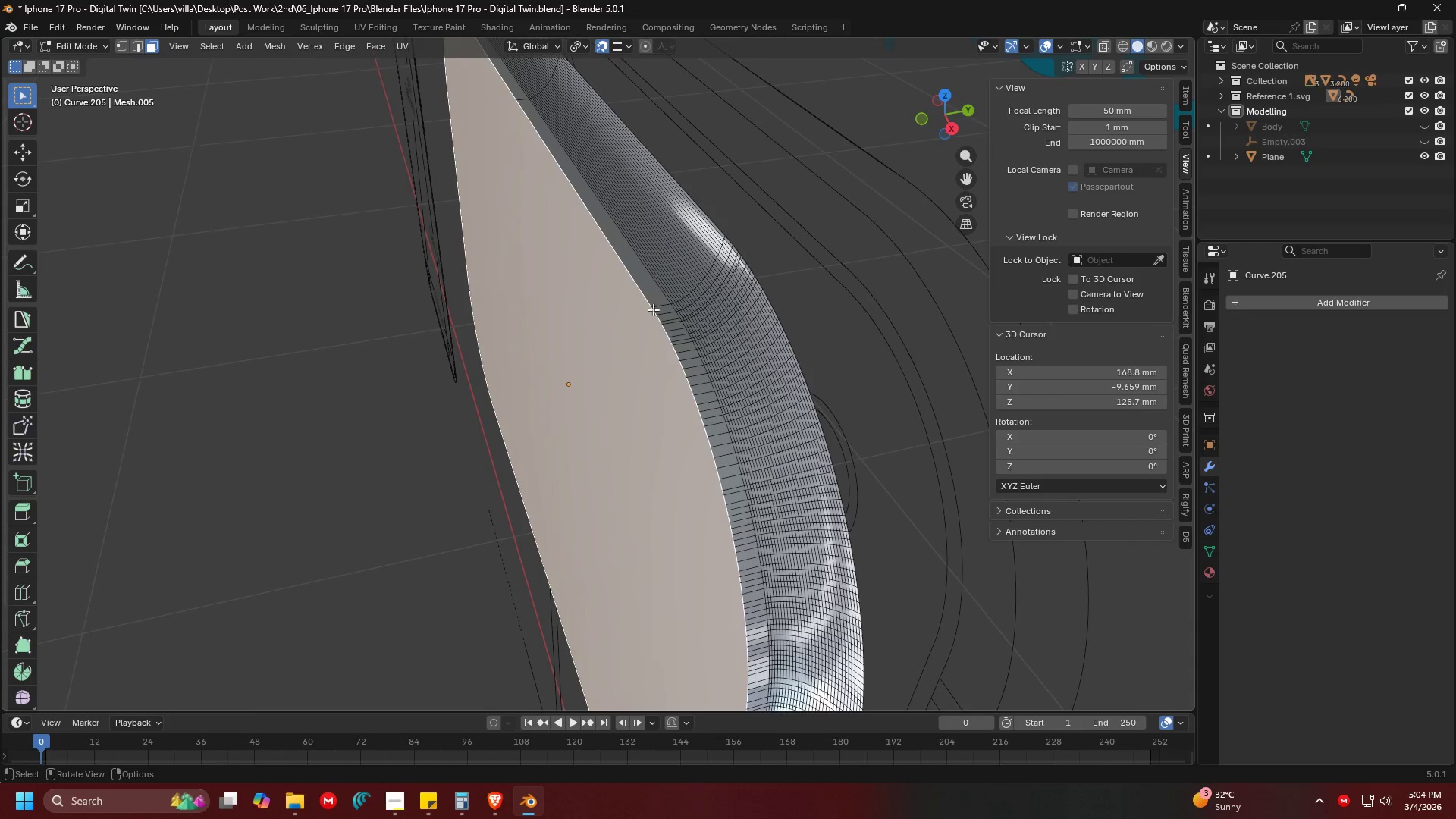 
key(Alt+AltLeft)
 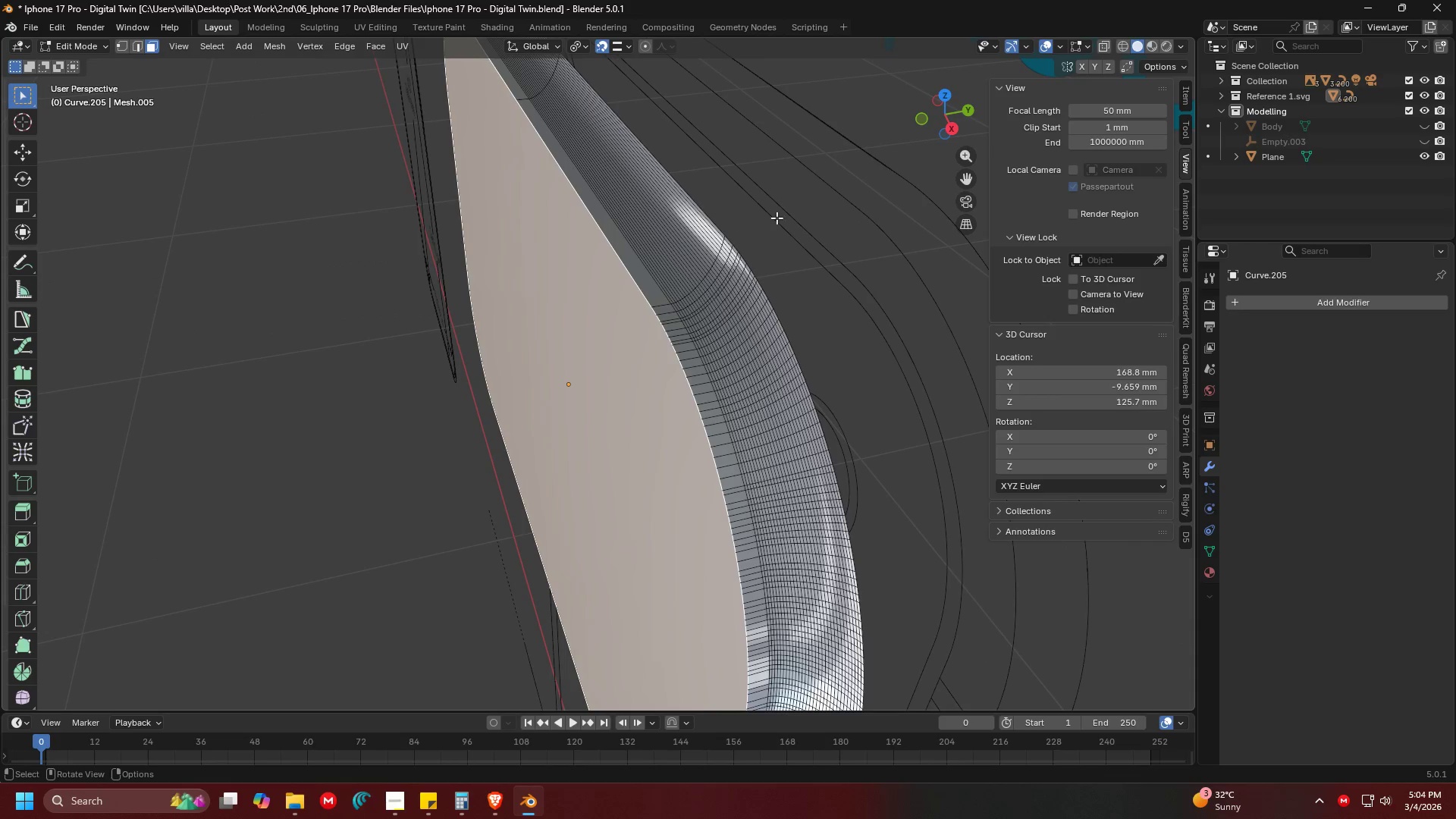 
key(Control+B)
 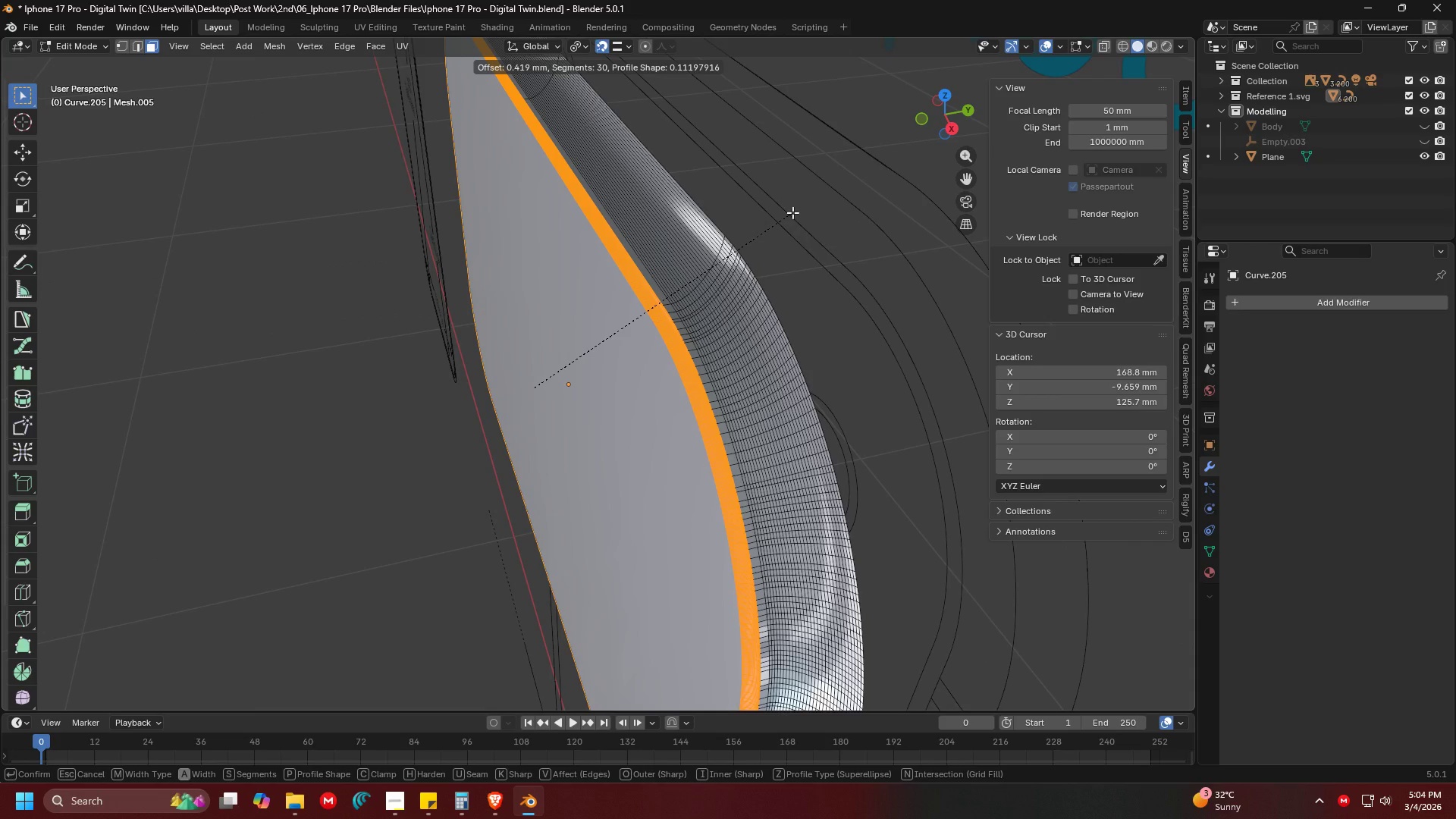 
scroll: coordinate [792, 212], scroll_direction: down, amount: 39.0
 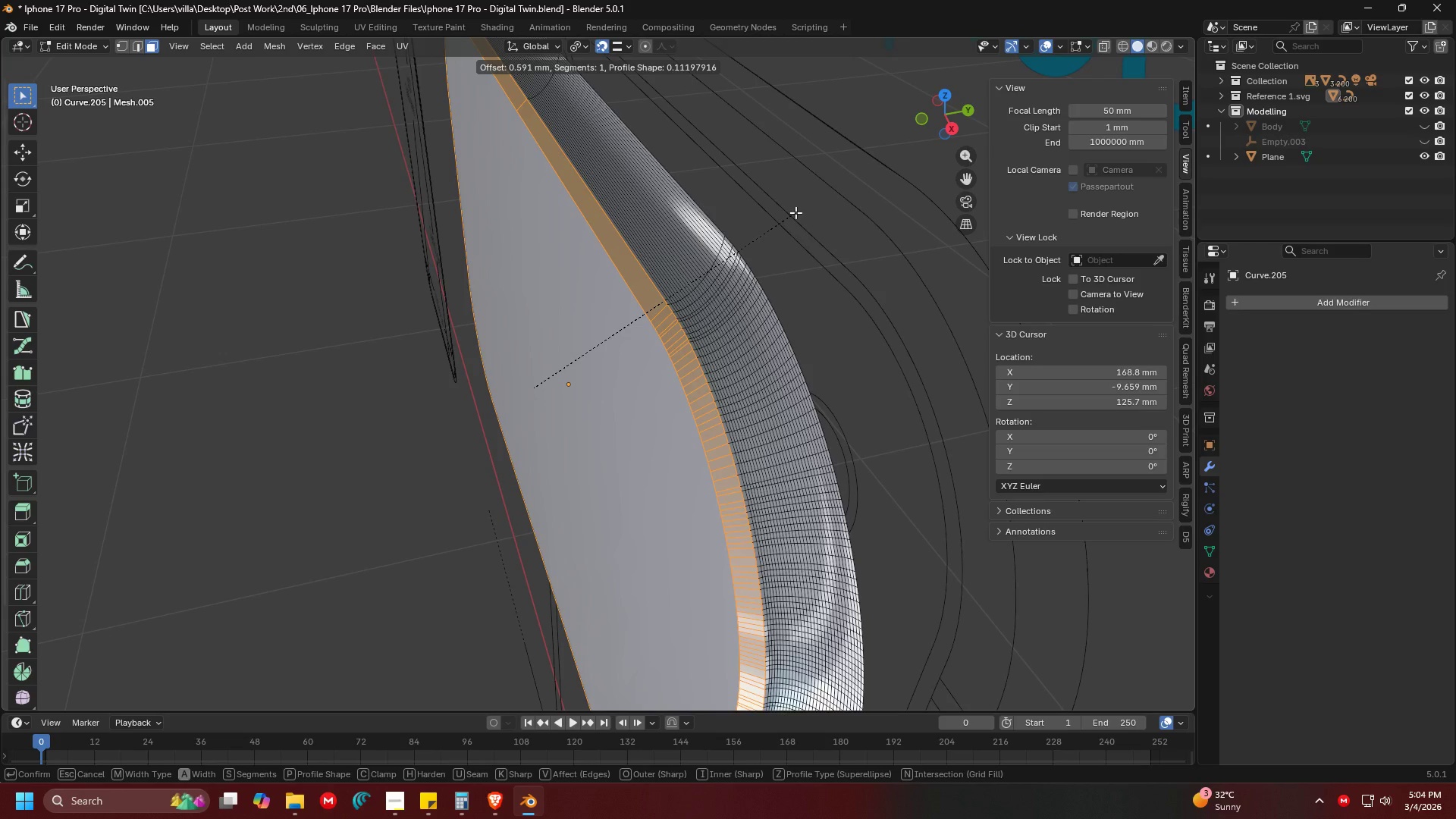 
type(.77)
key(Backspace)
type(22555)
key(Backspace)
key(Backspace)
key(Backspace)
key(Backspace)
type(5)
key(Backspace)
type(25)
 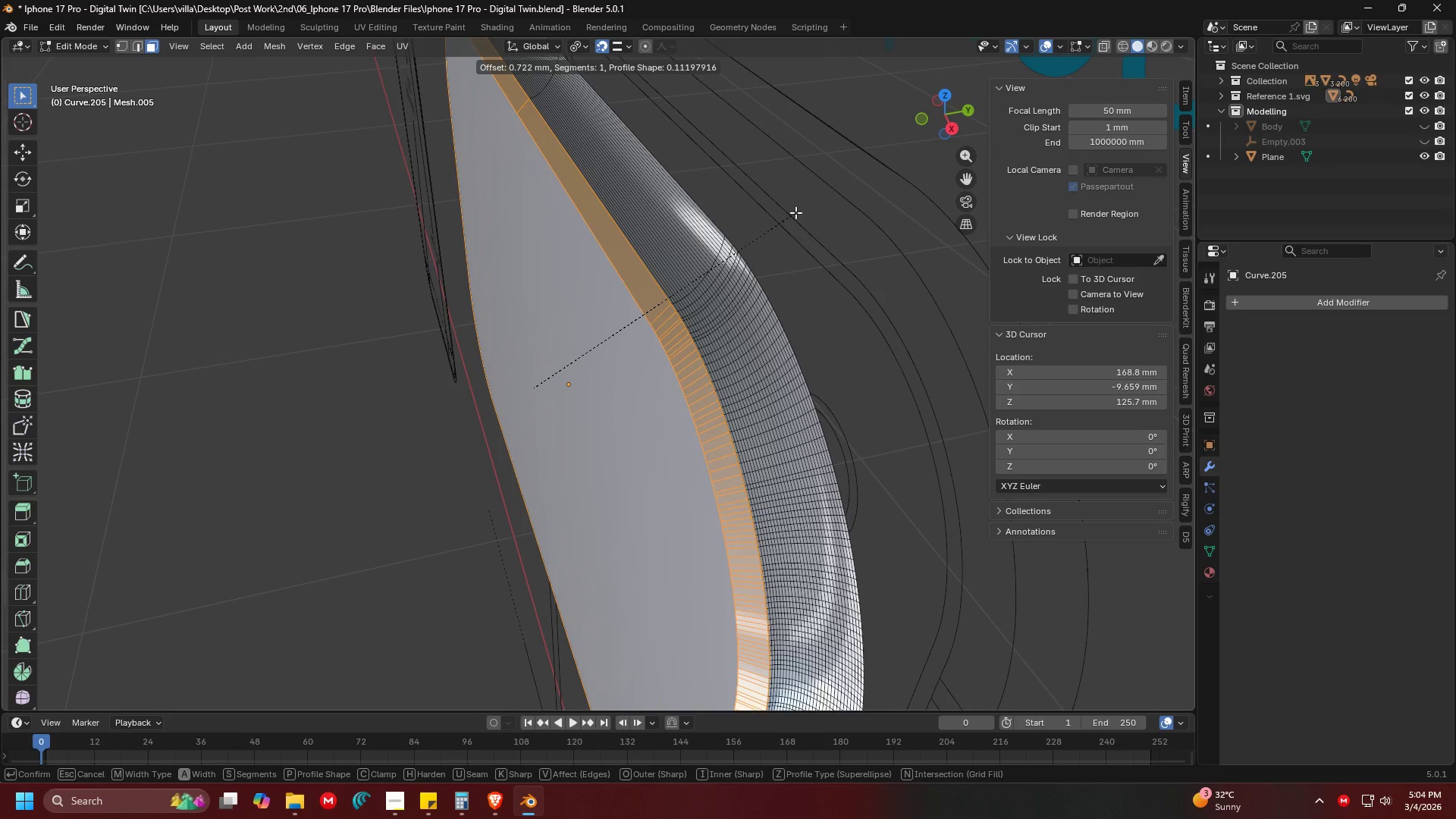 
key(Enter)
 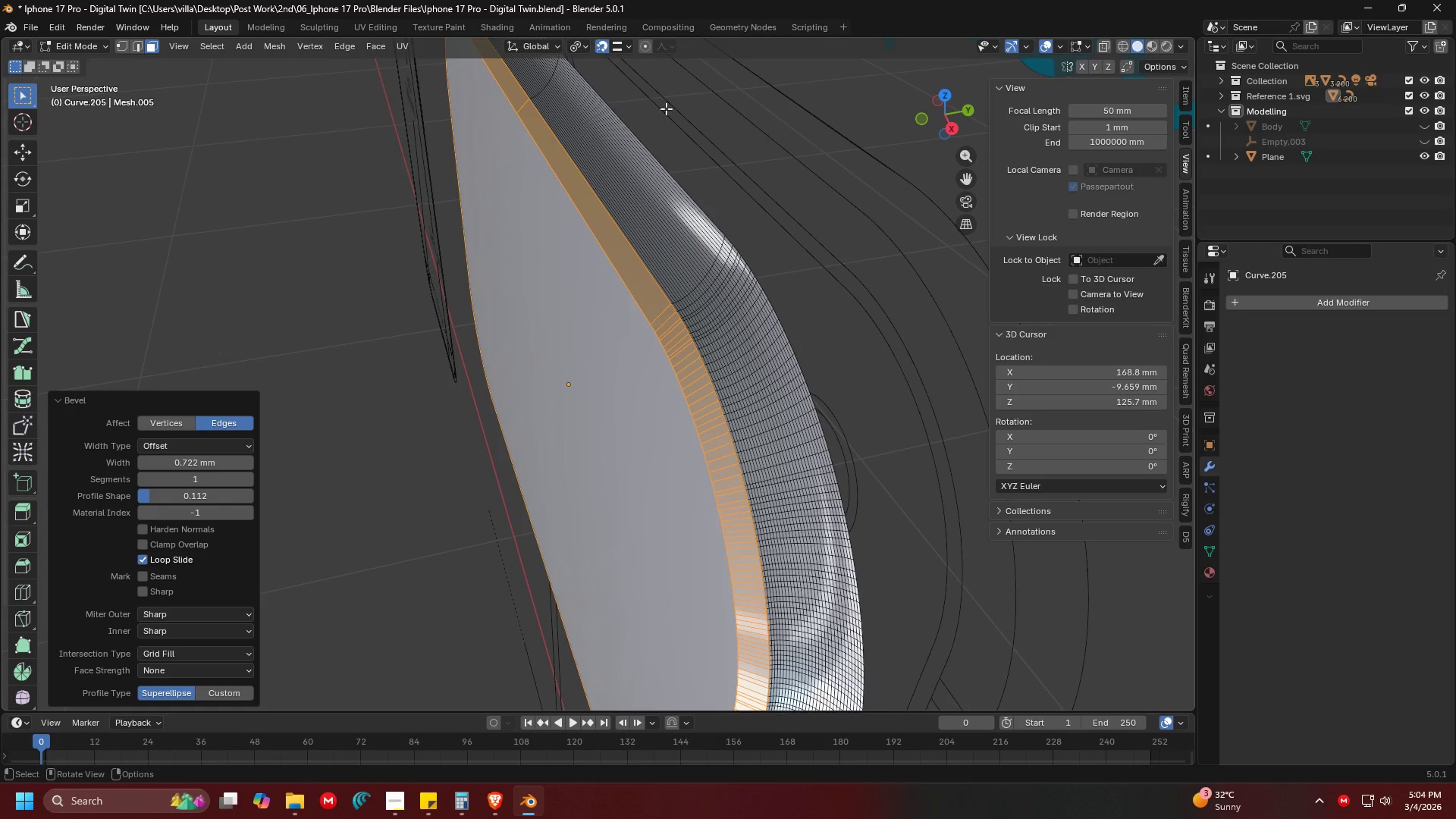 
hold_key(key=ShiftLeft, duration=0.34)
scroll: coordinate [607, 423], scroll_direction: none, amount: 0.0
 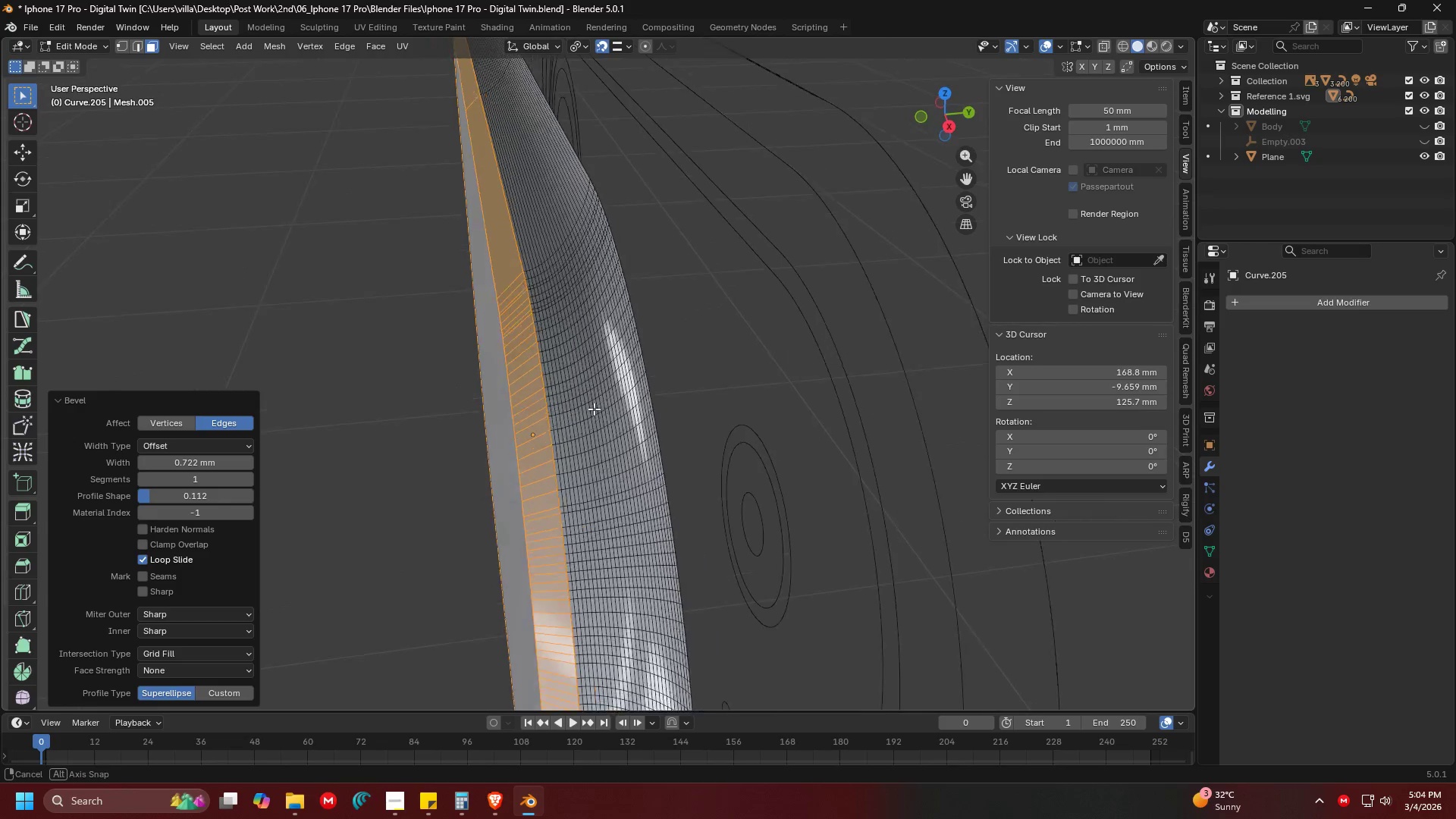 
scroll: coordinate [589, 378], scroll_direction: up, amount: 1.0
 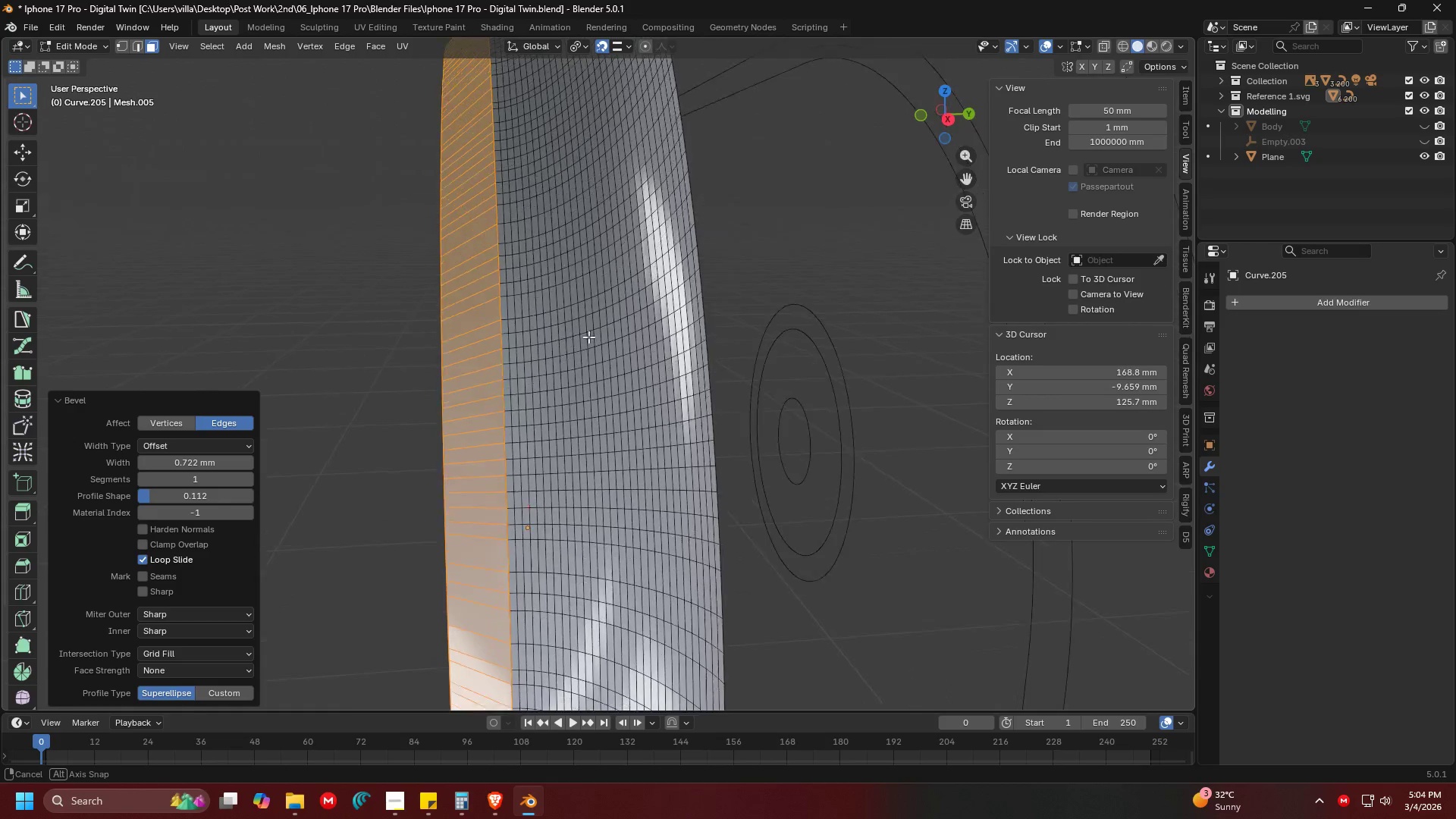 
hold_key(key=ShiftLeft, duration=0.55)
 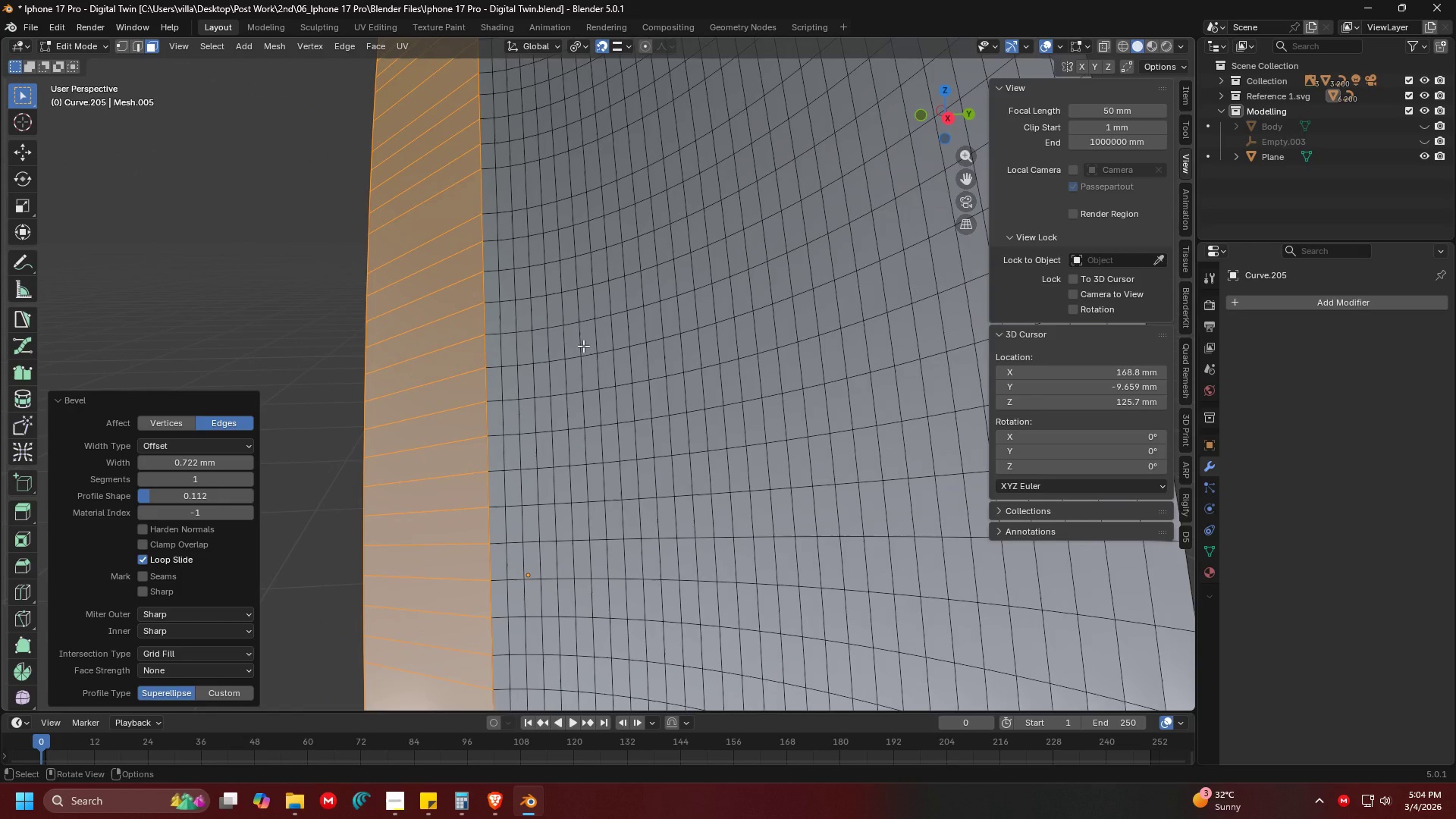 
scroll: coordinate [579, 331], scroll_direction: up, amount: 1.0
 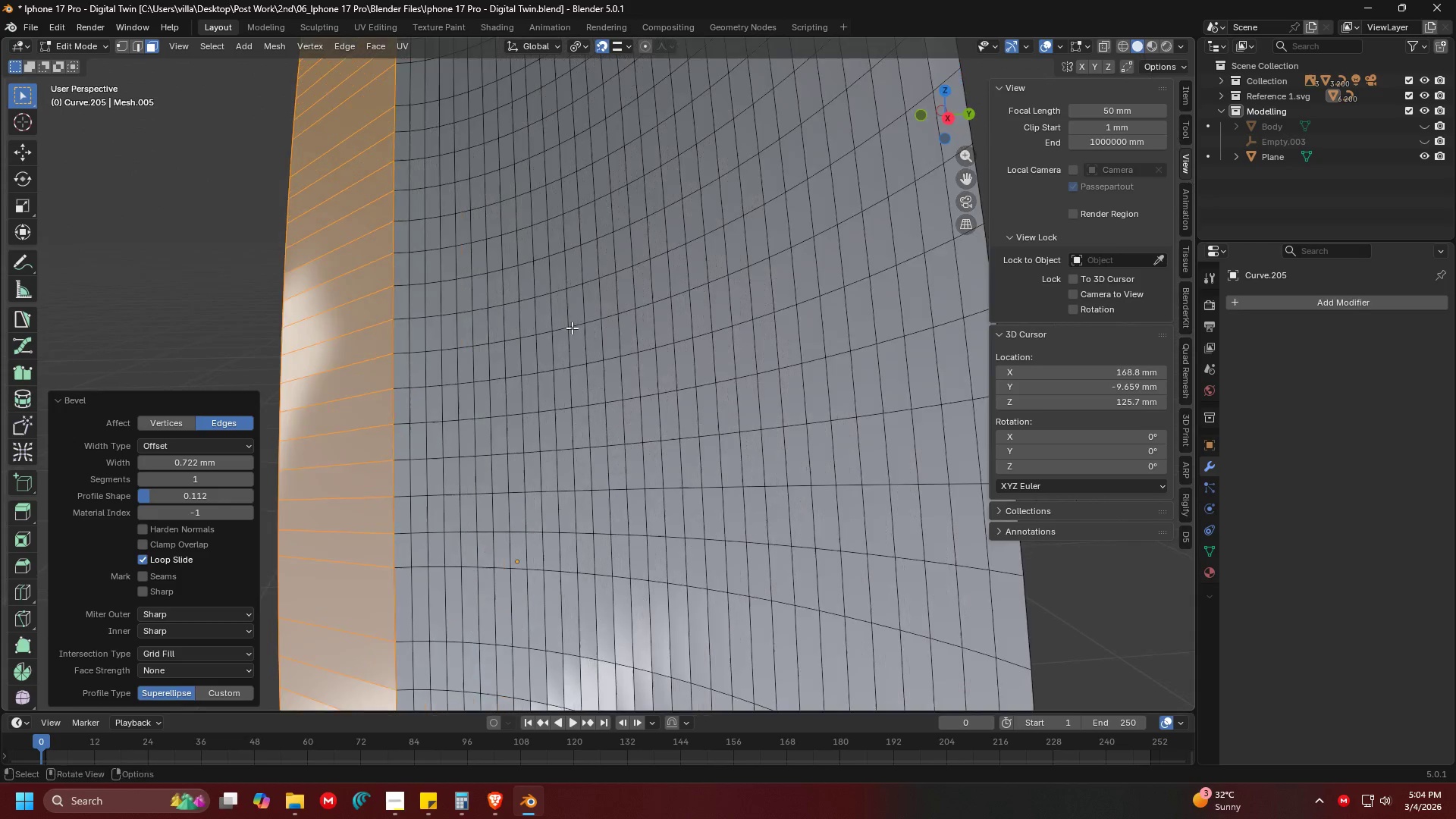 
left_click([588, 347])
 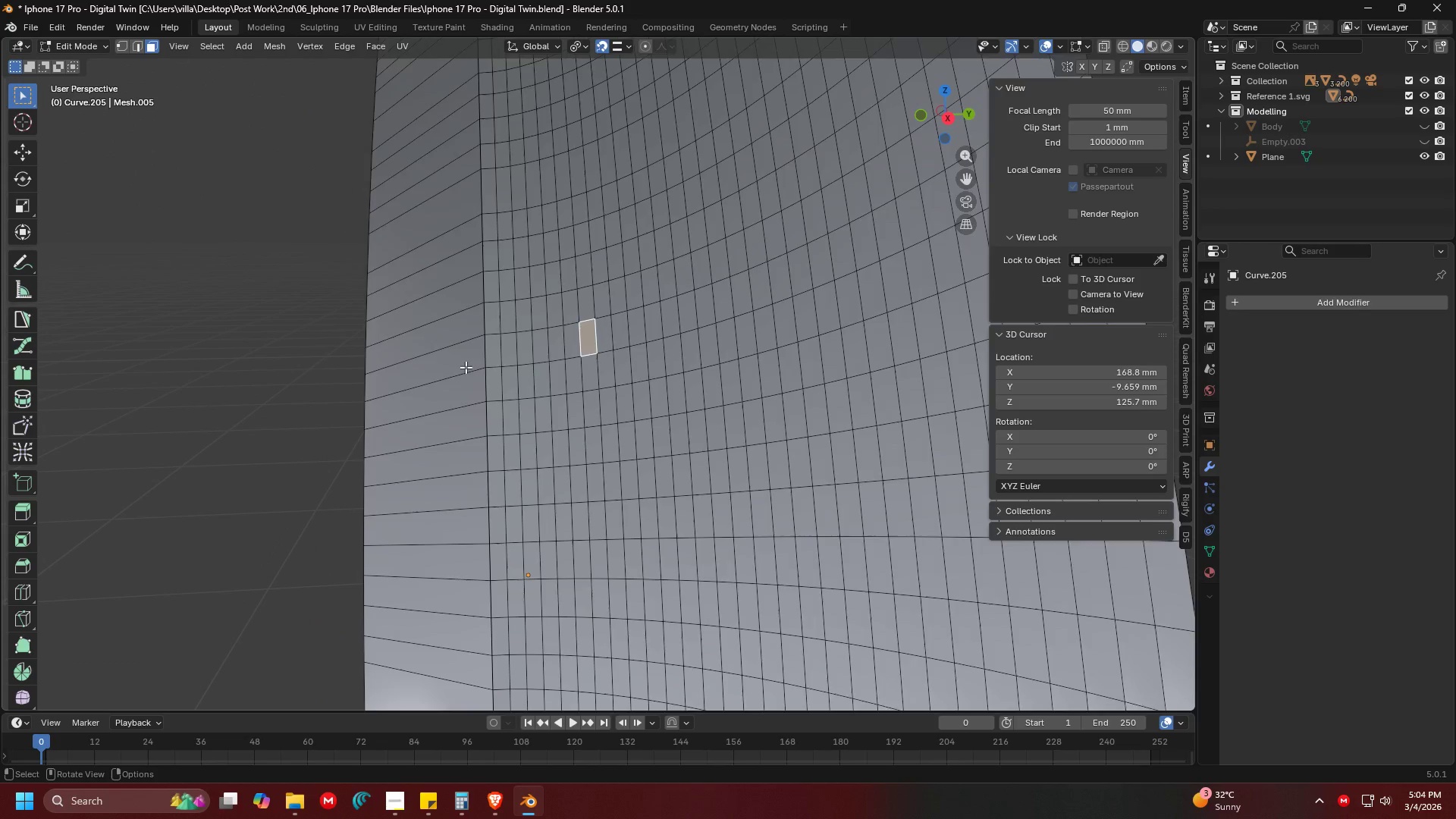 
type(am)
 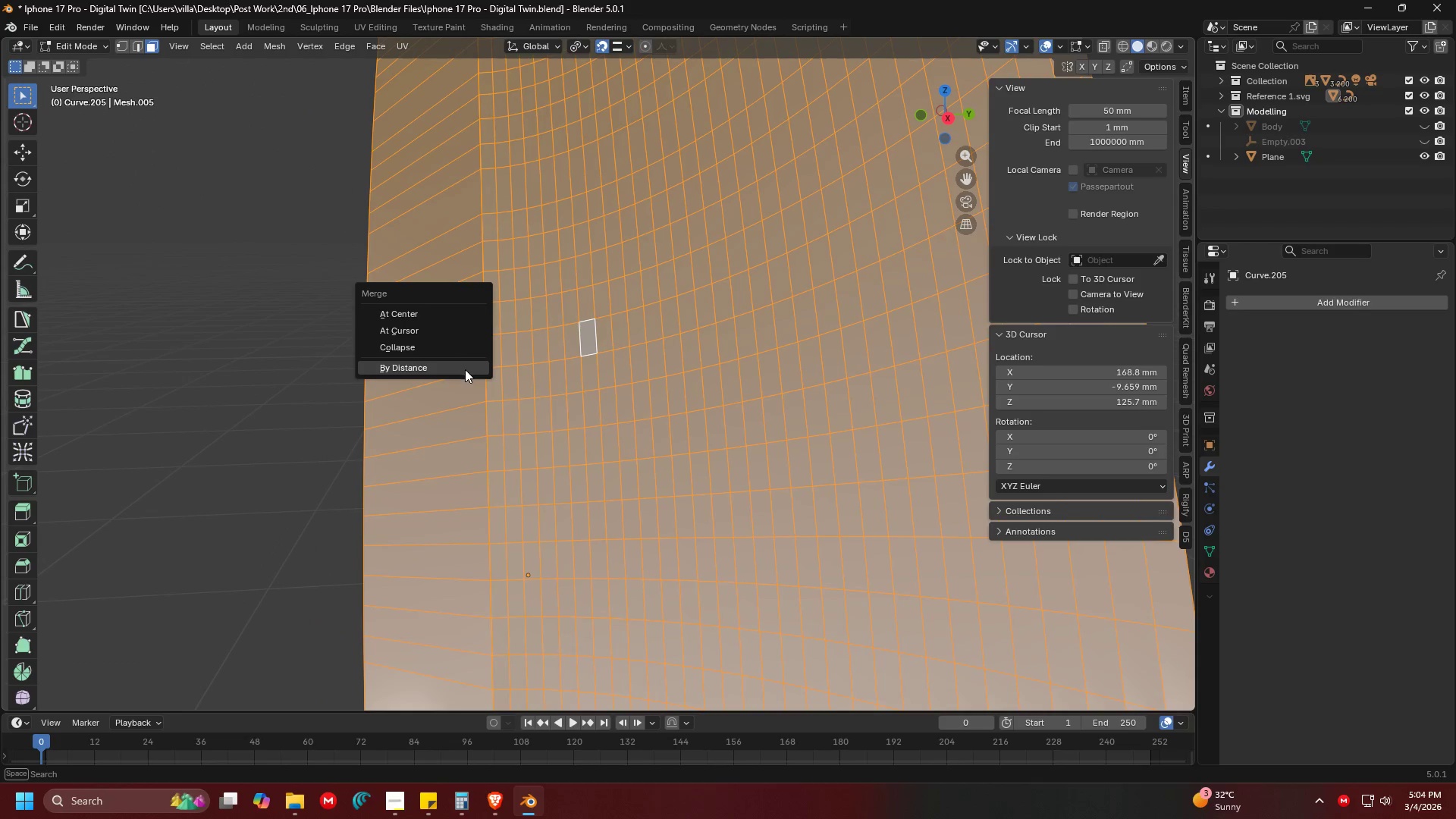 
left_click([464, 369])
 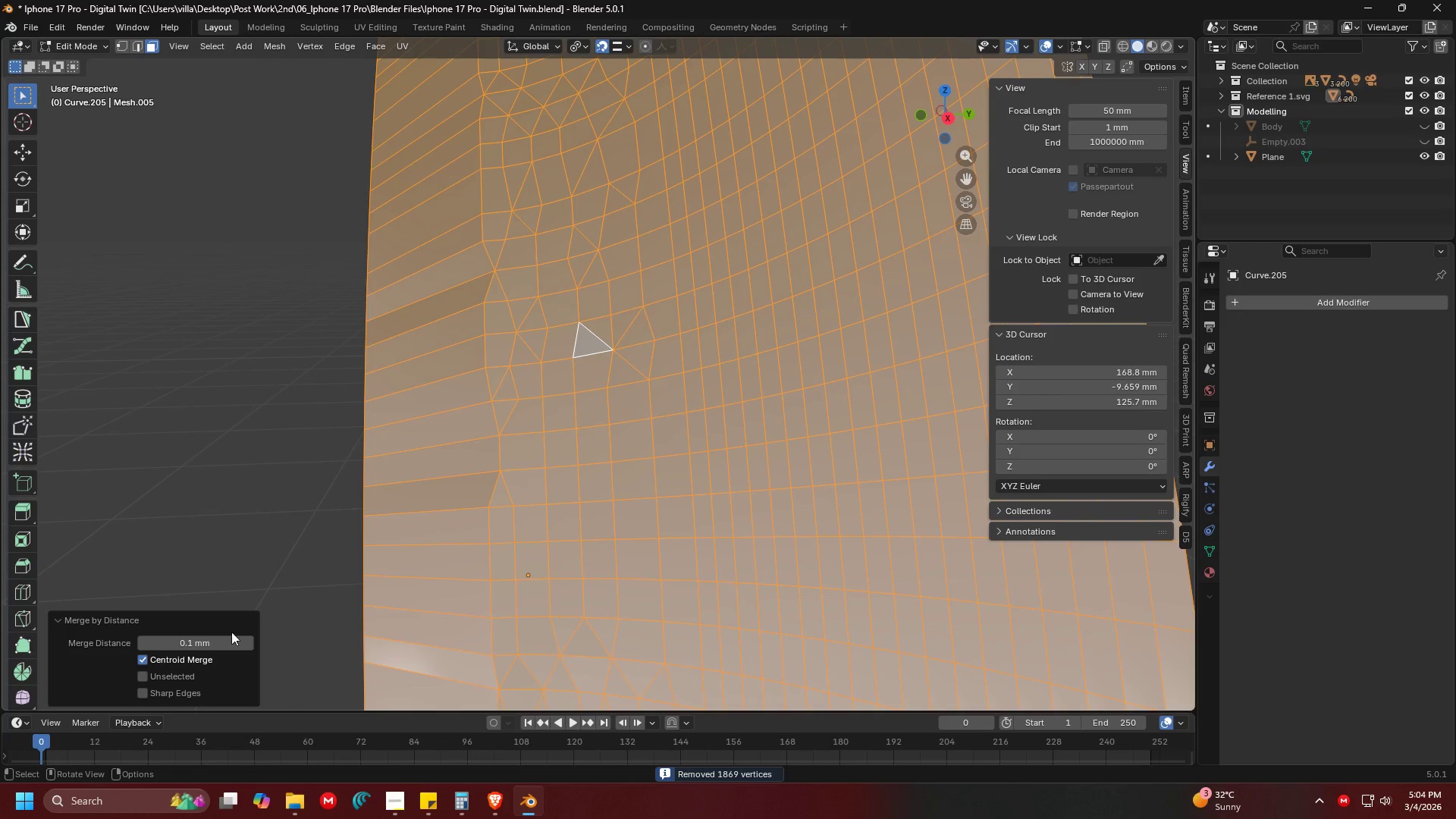 
double_click([181, 644])
 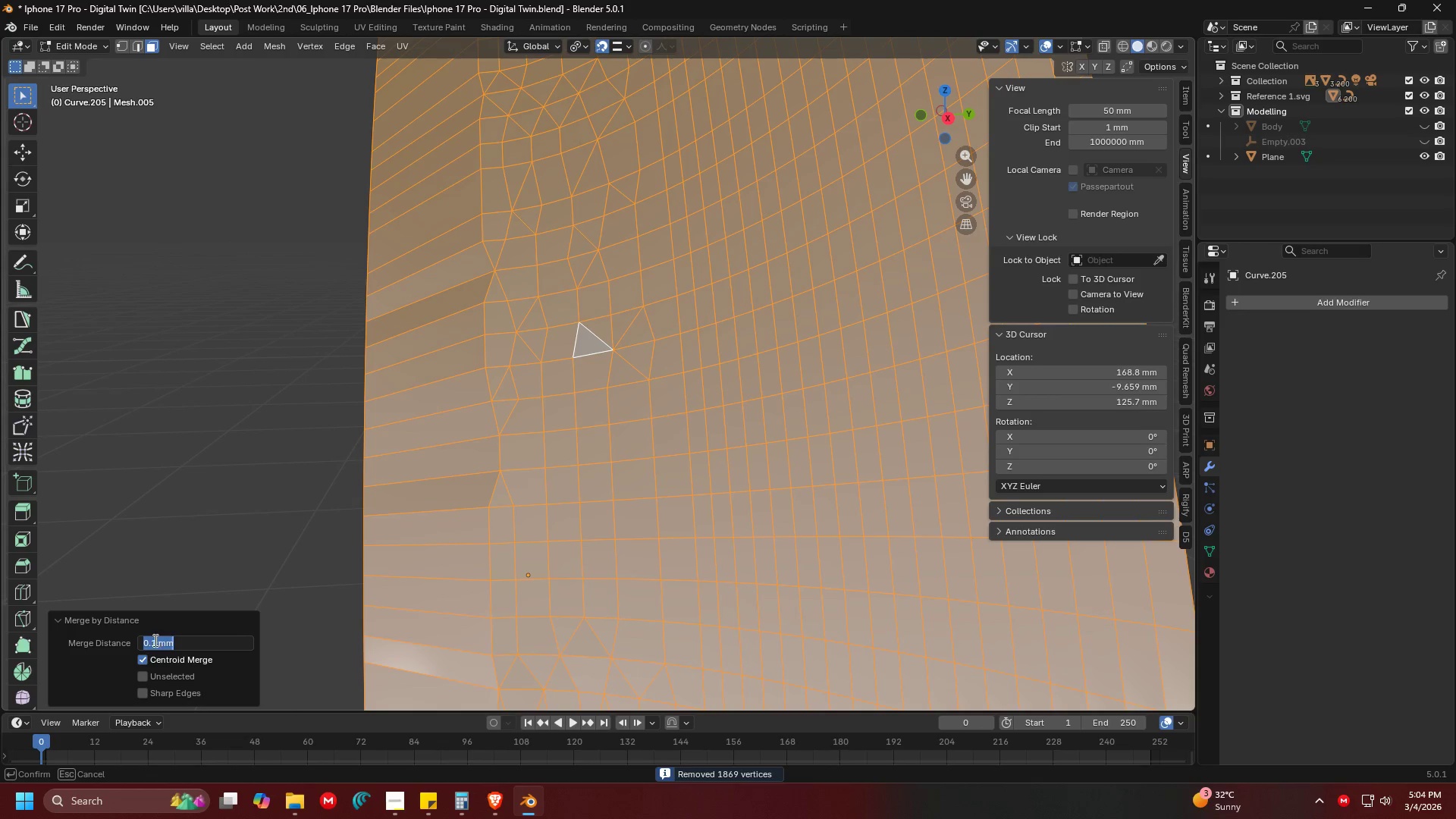 
left_click([153, 641])
 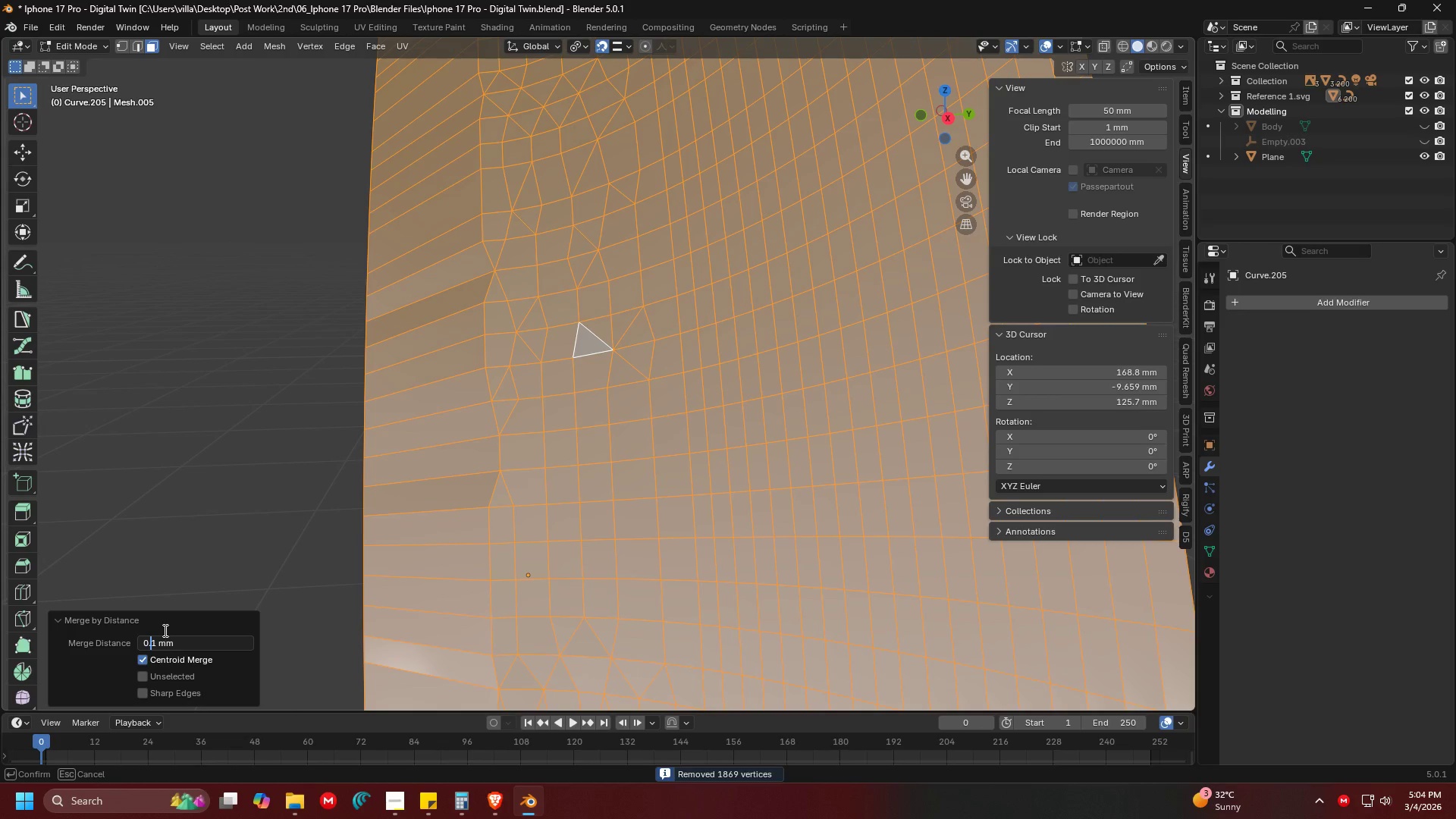 
key(0)
 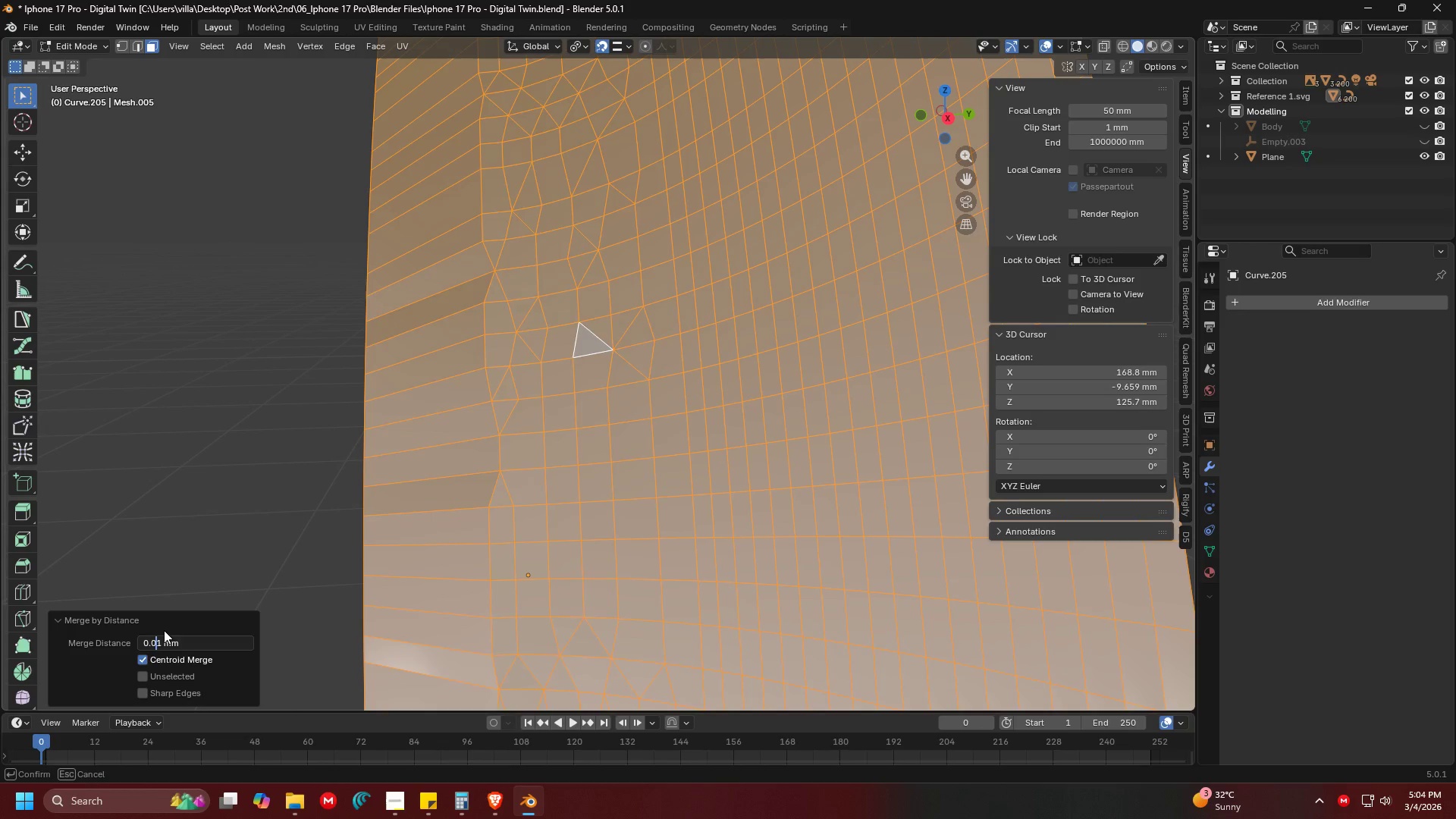 
key(Shift+ShiftRight)
 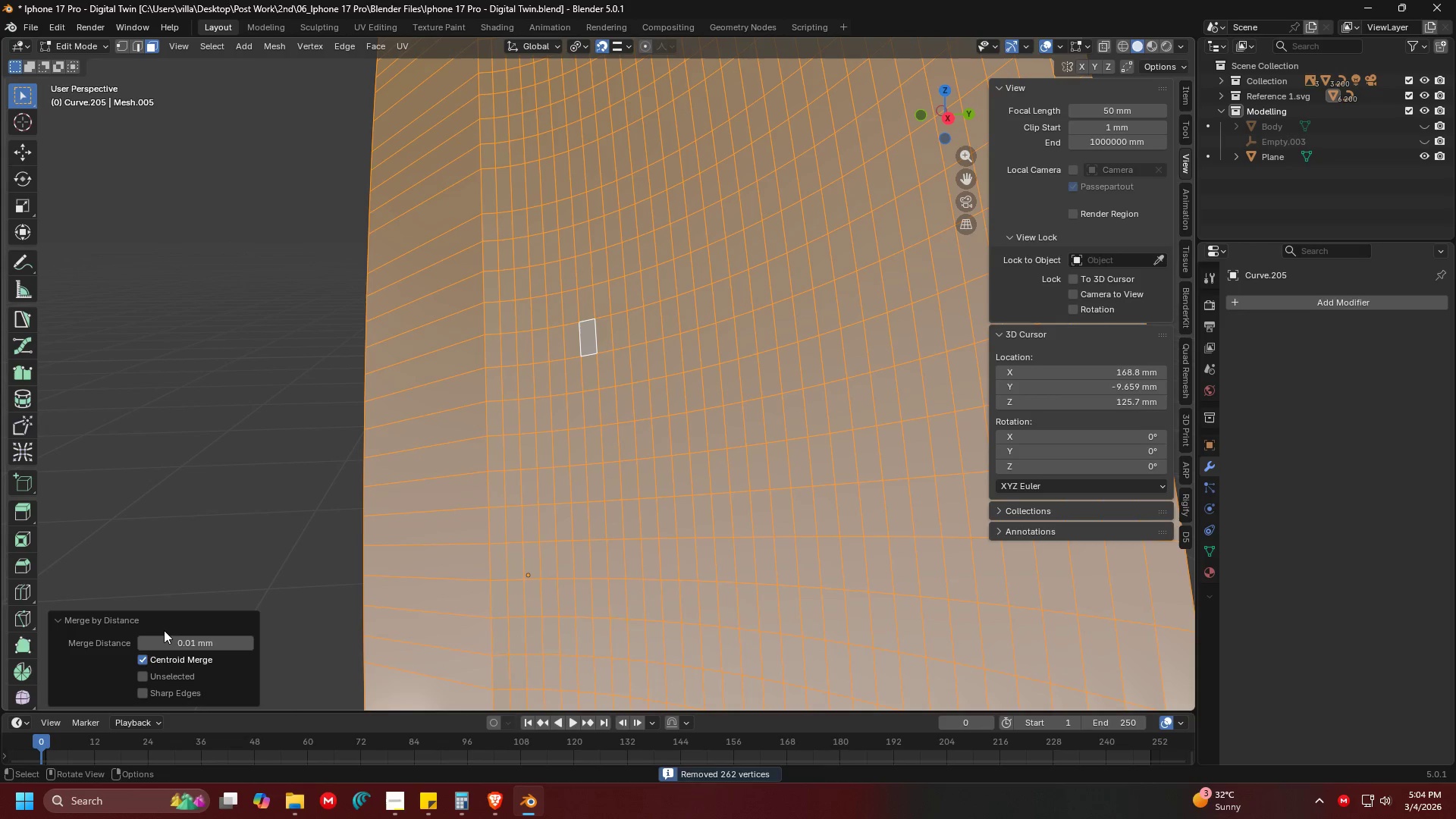 
key(Shift+Enter)
 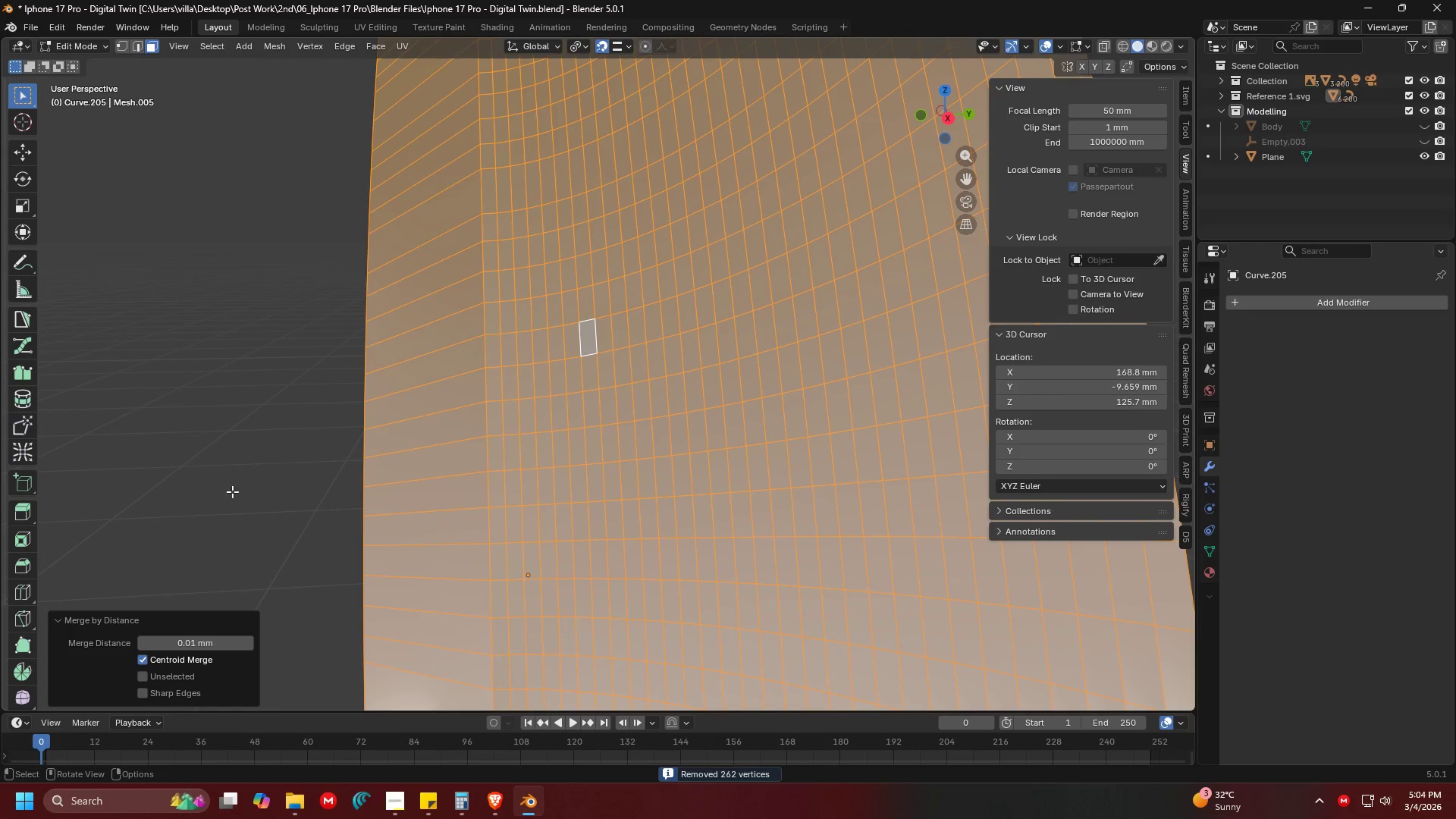 
scroll: coordinate [244, 463], scroll_direction: down, amount: 7.0
 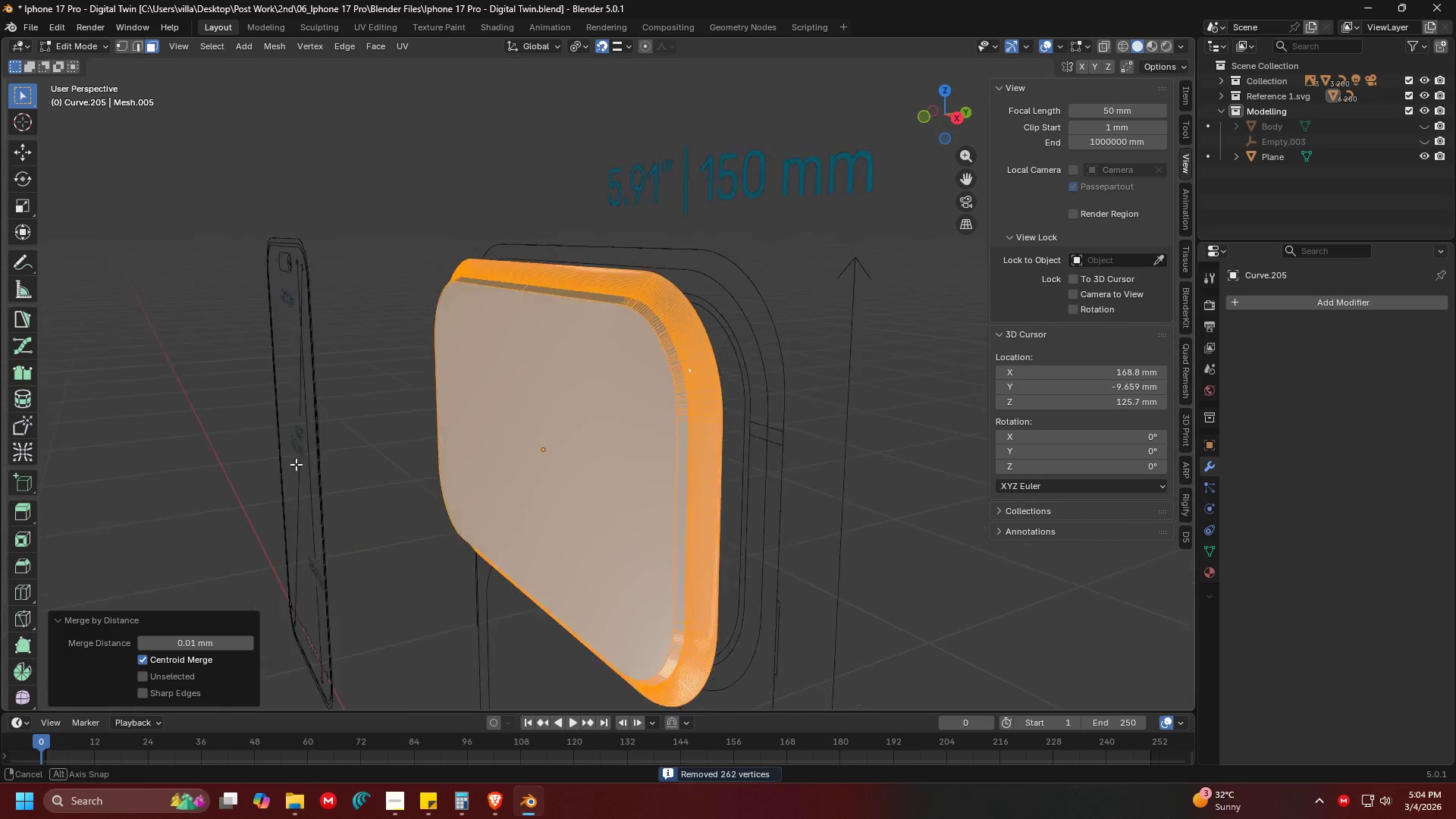 
scroll: coordinate [378, 455], scroll_direction: up, amount: 5.0
 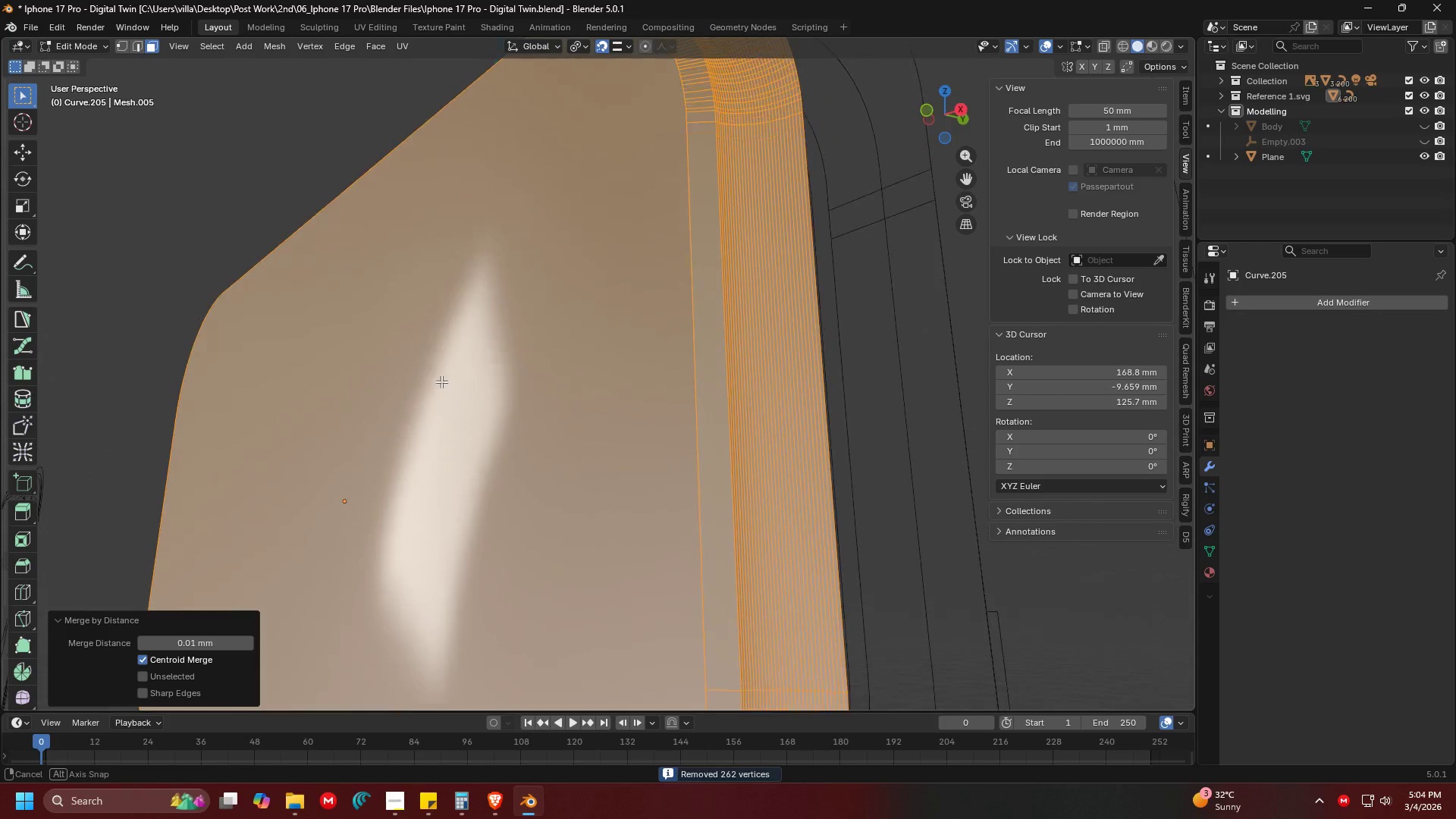 
key(Shift+ShiftLeft)
 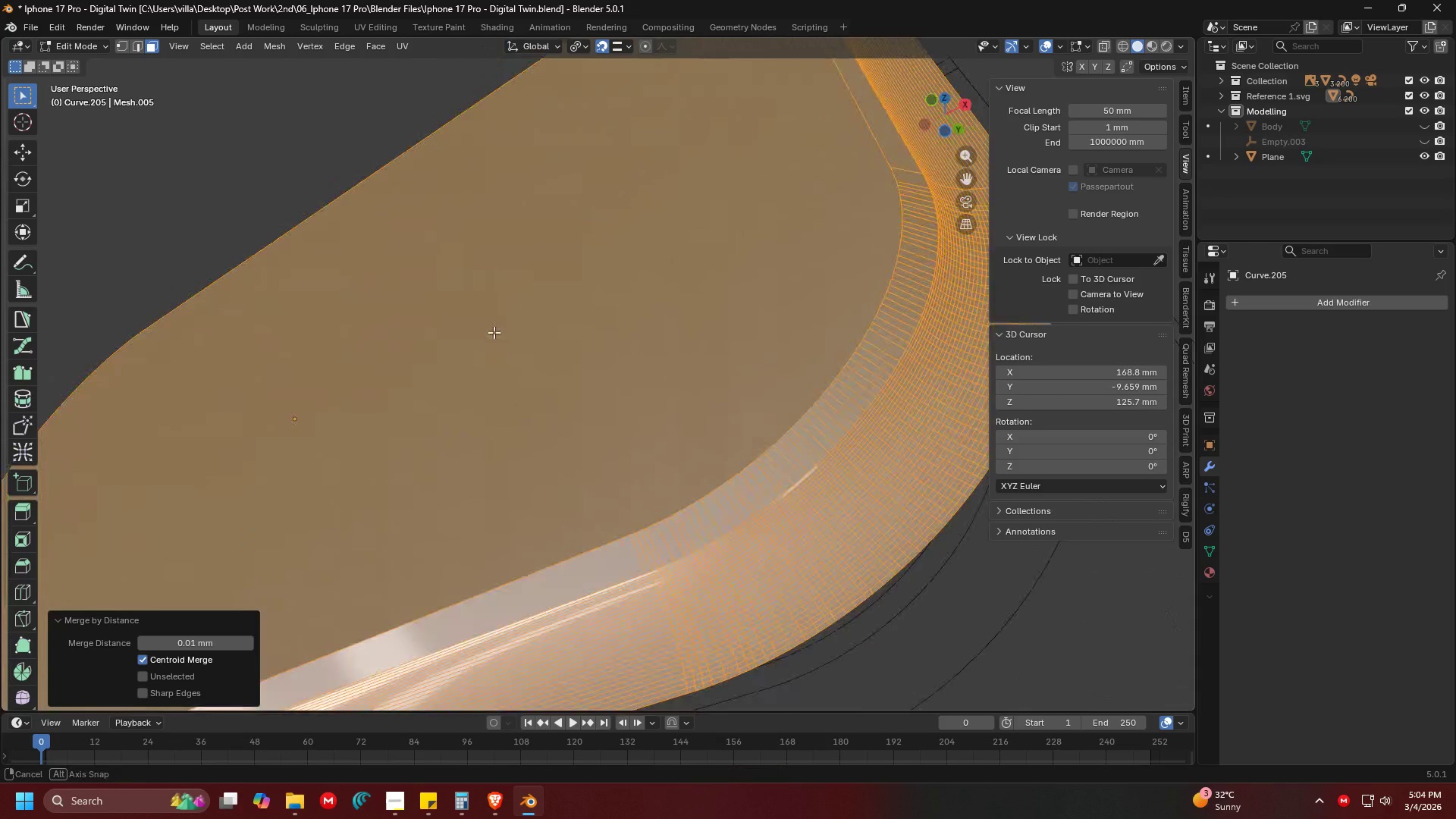 
key(Tab)
 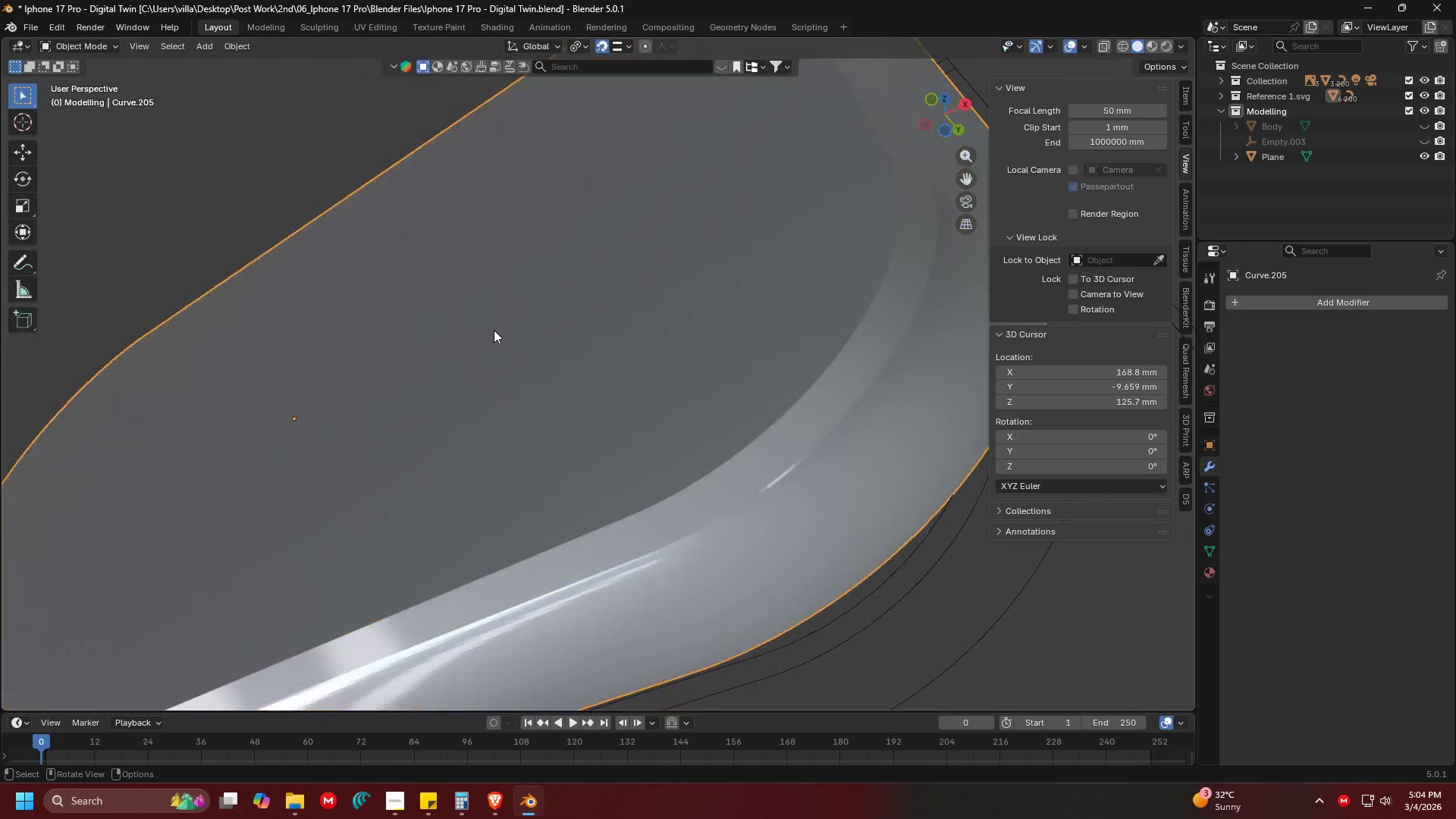 
scroll: coordinate [494, 330], scroll_direction: down, amount: 5.0
 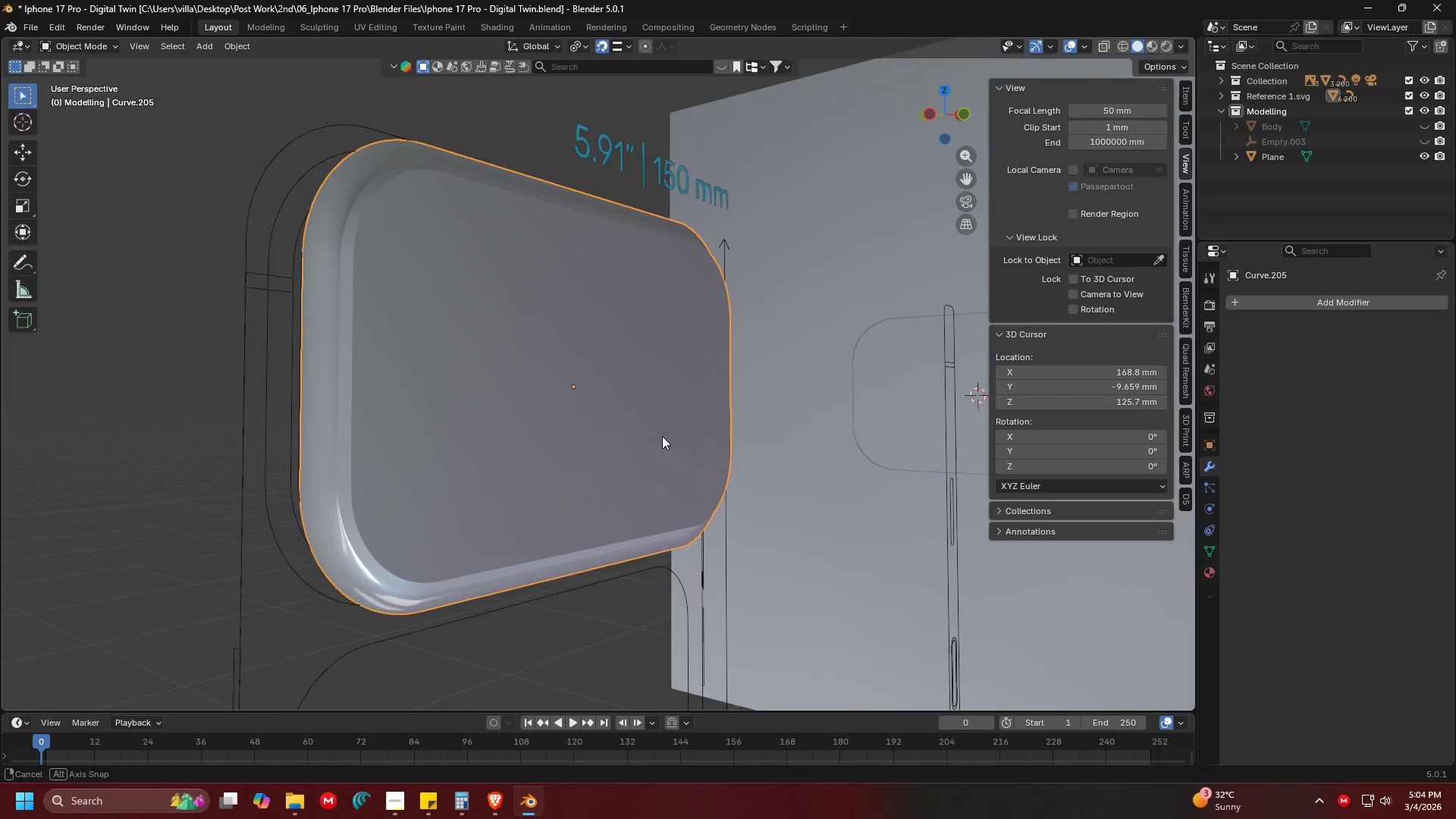 
key(Shift+ShiftLeft)
 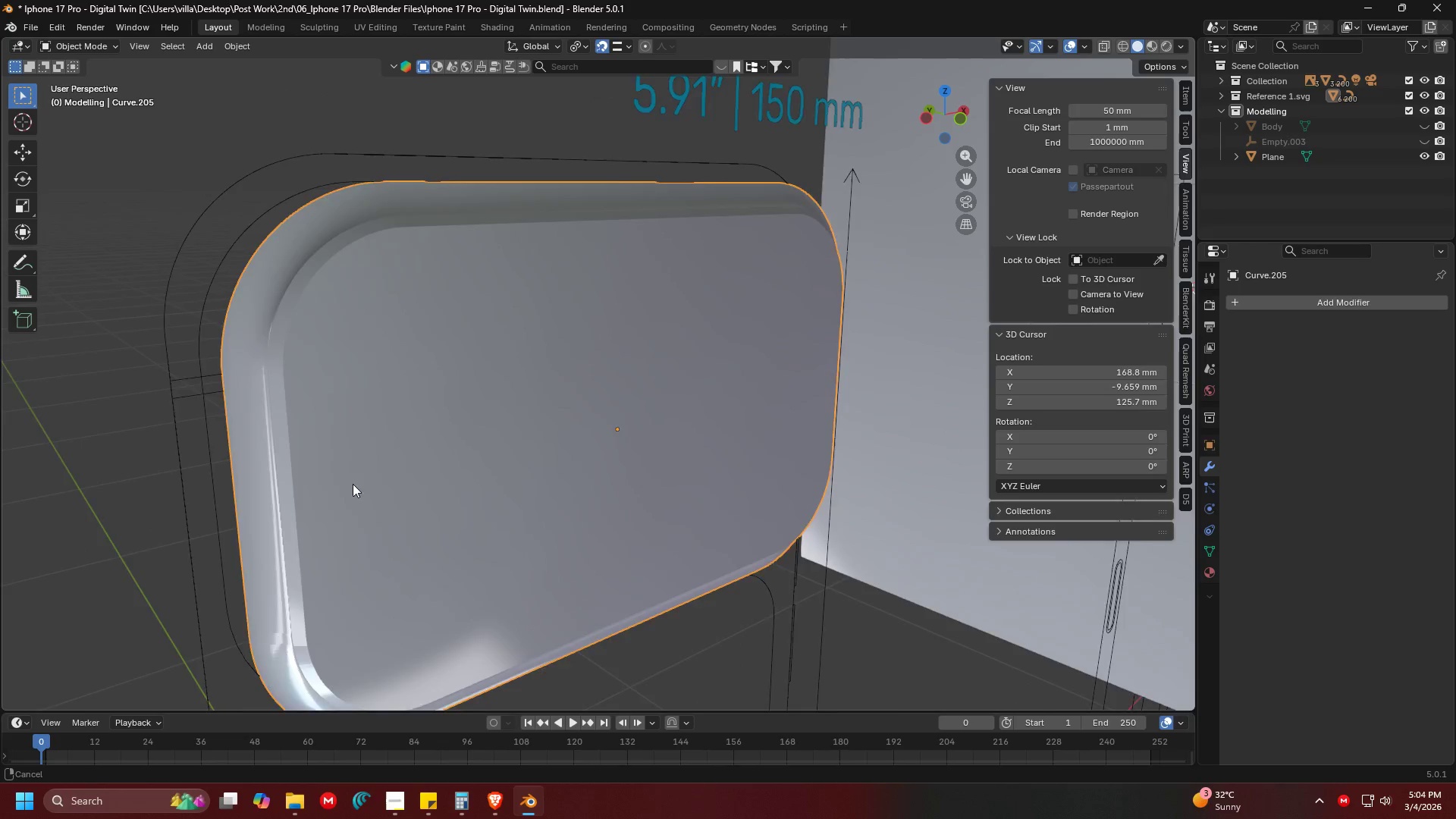 
scroll: coordinate [631, 466], scroll_direction: up, amount: 1.0
 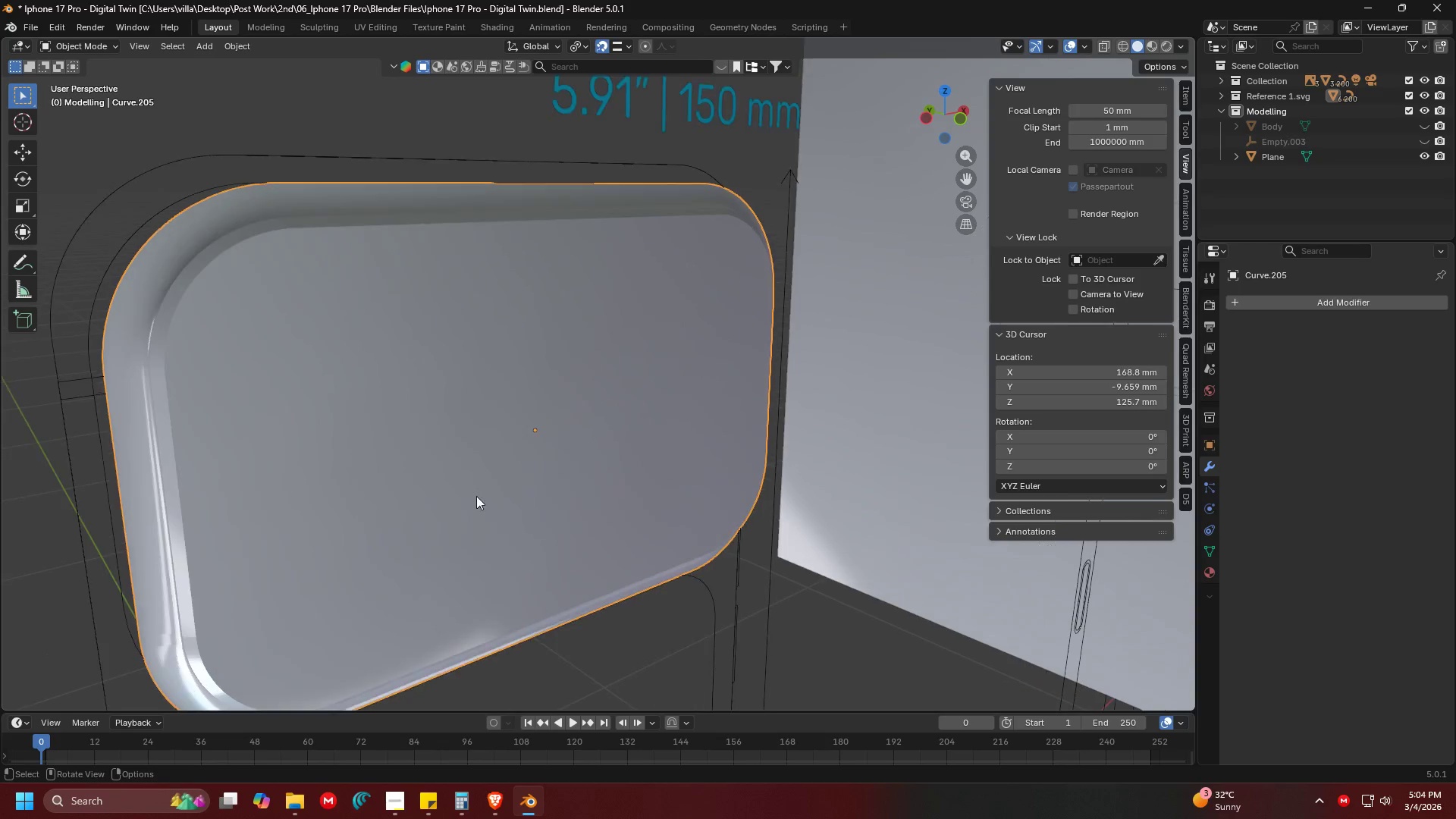 
key(Shift+ShiftLeft)
 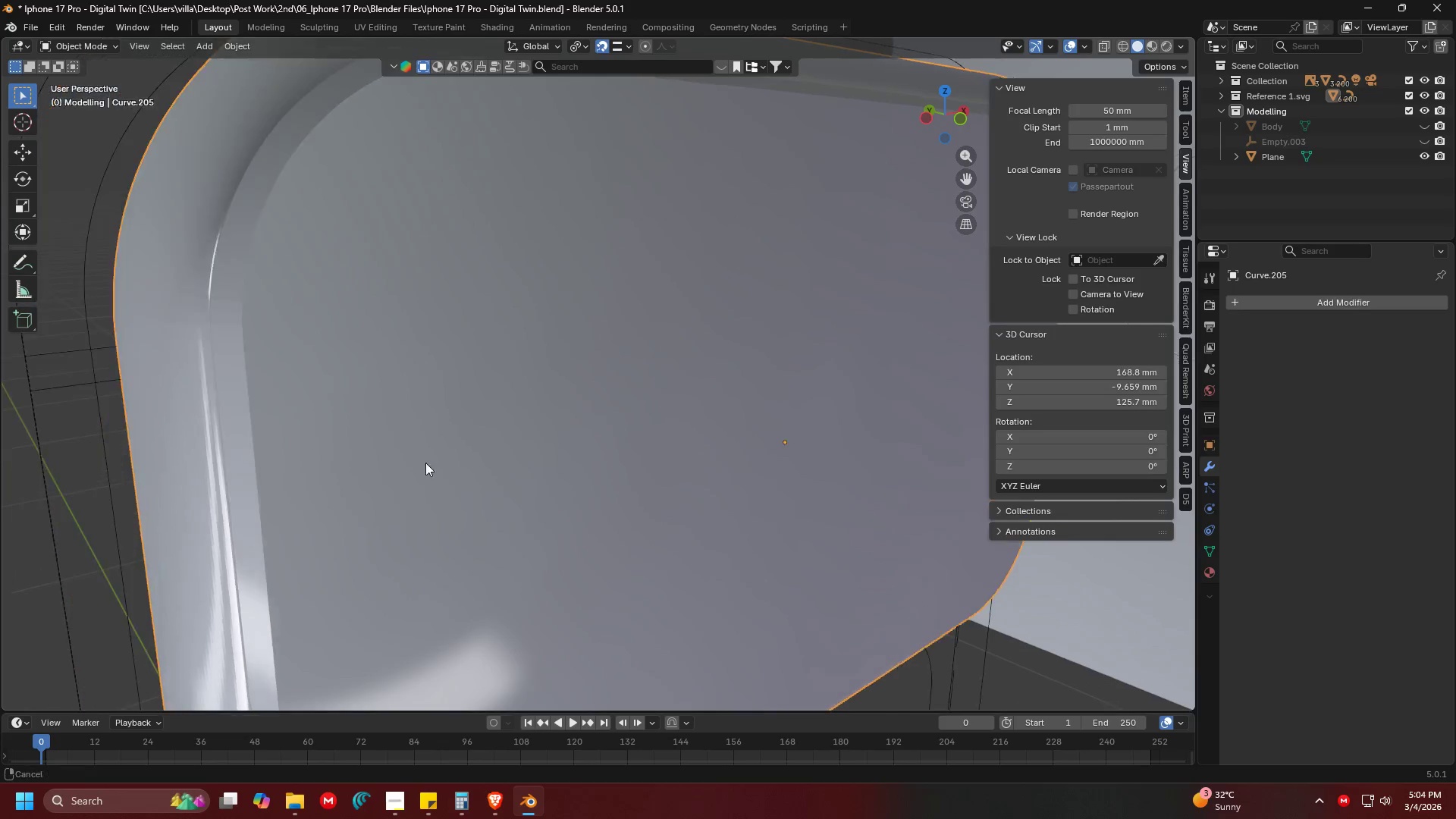 
scroll: coordinate [413, 468], scroll_direction: up, amount: 2.0
 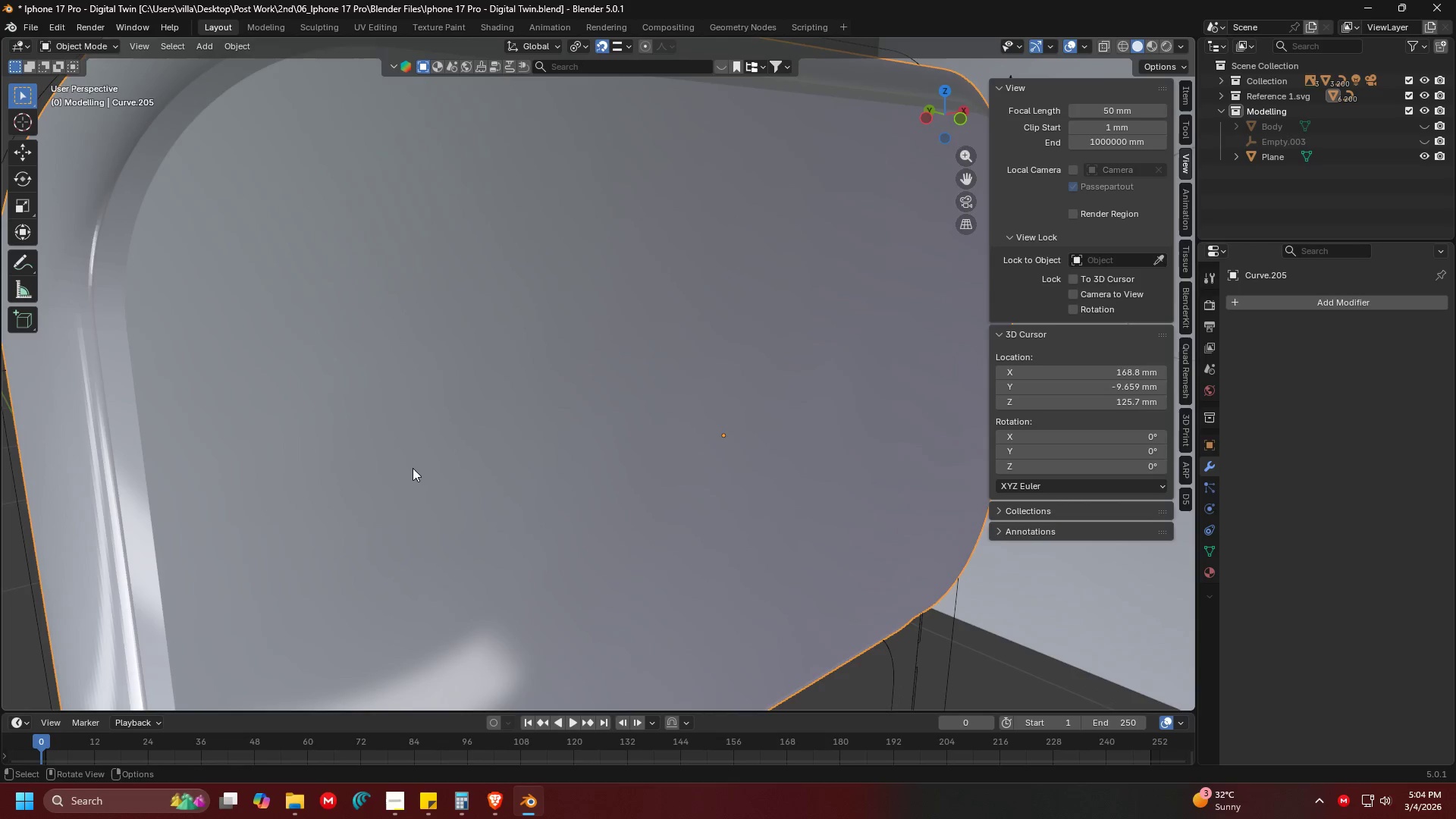 
right_click([476, 457])
 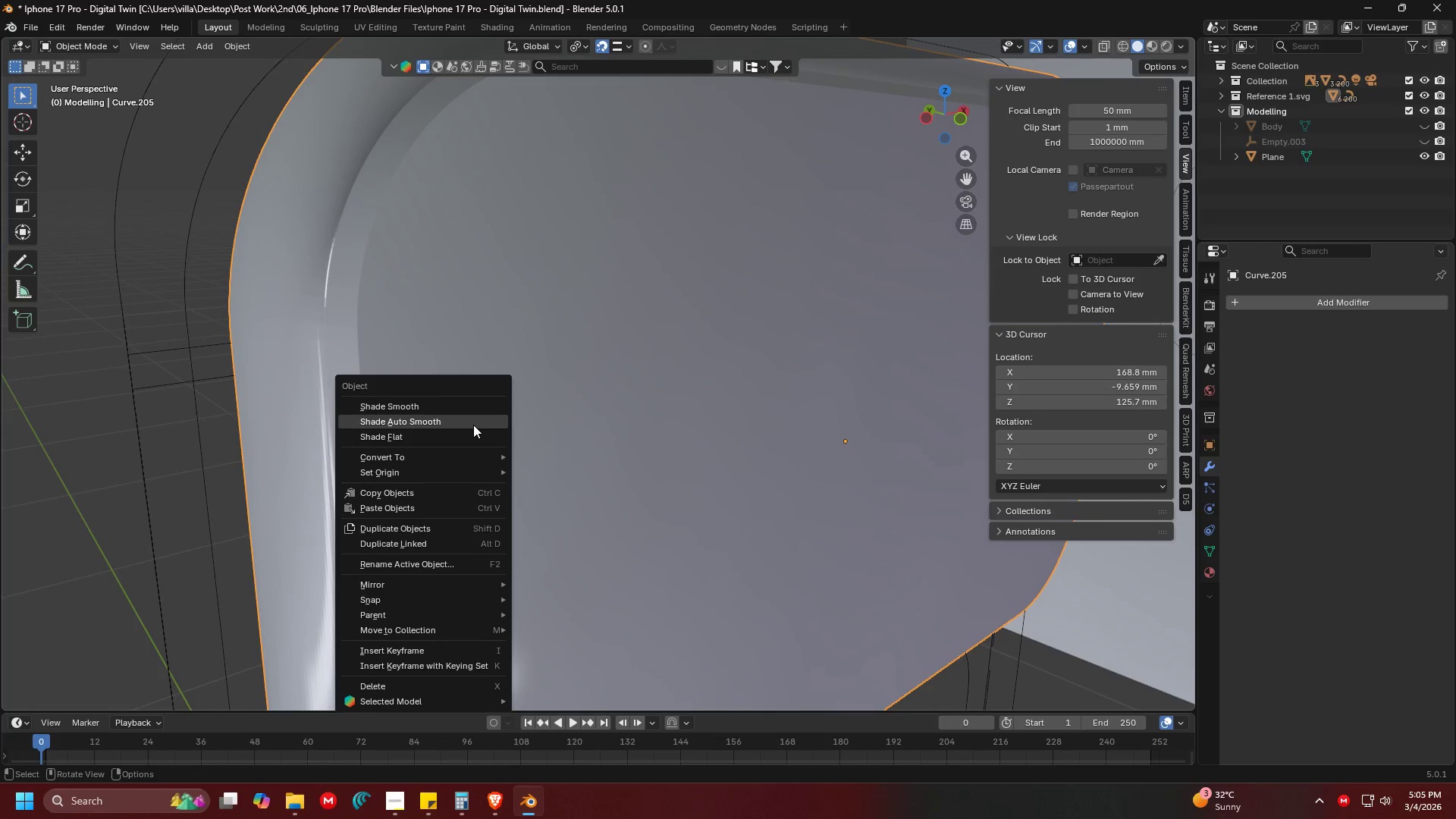 
left_click([472, 425])
 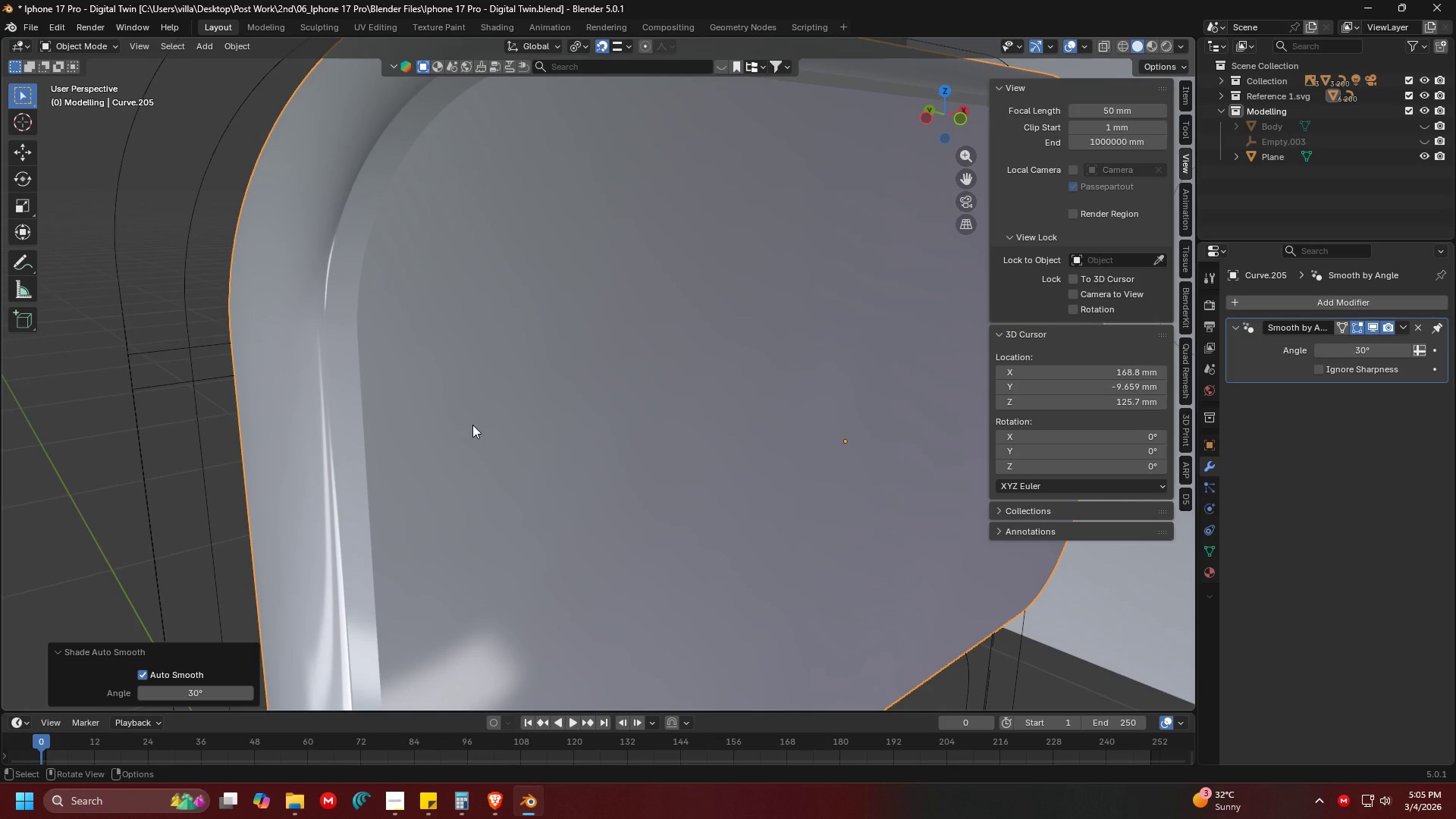 
key(Shift+ShiftLeft)
 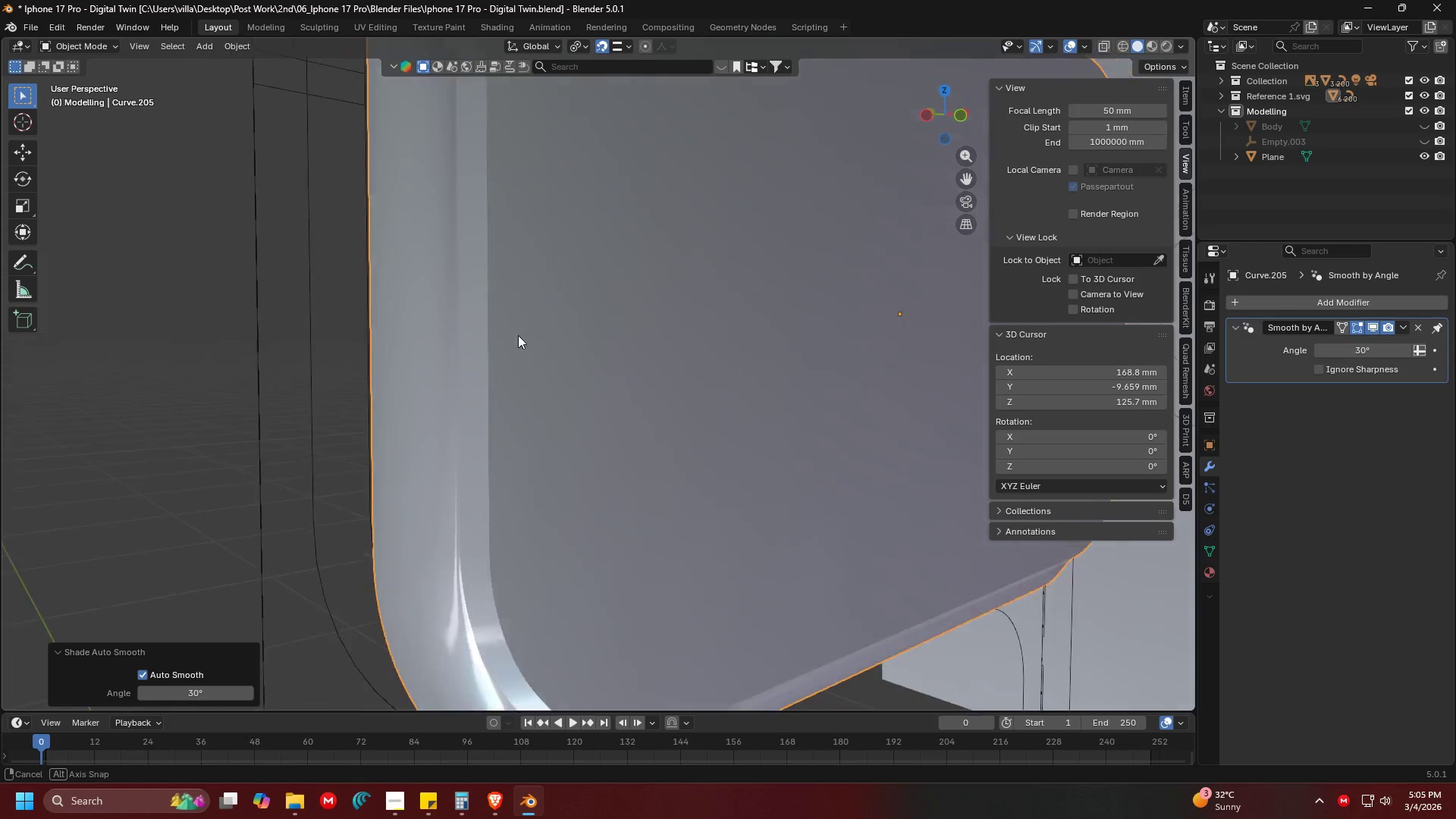 
hold_key(key=ShiftLeft, duration=0.56)
 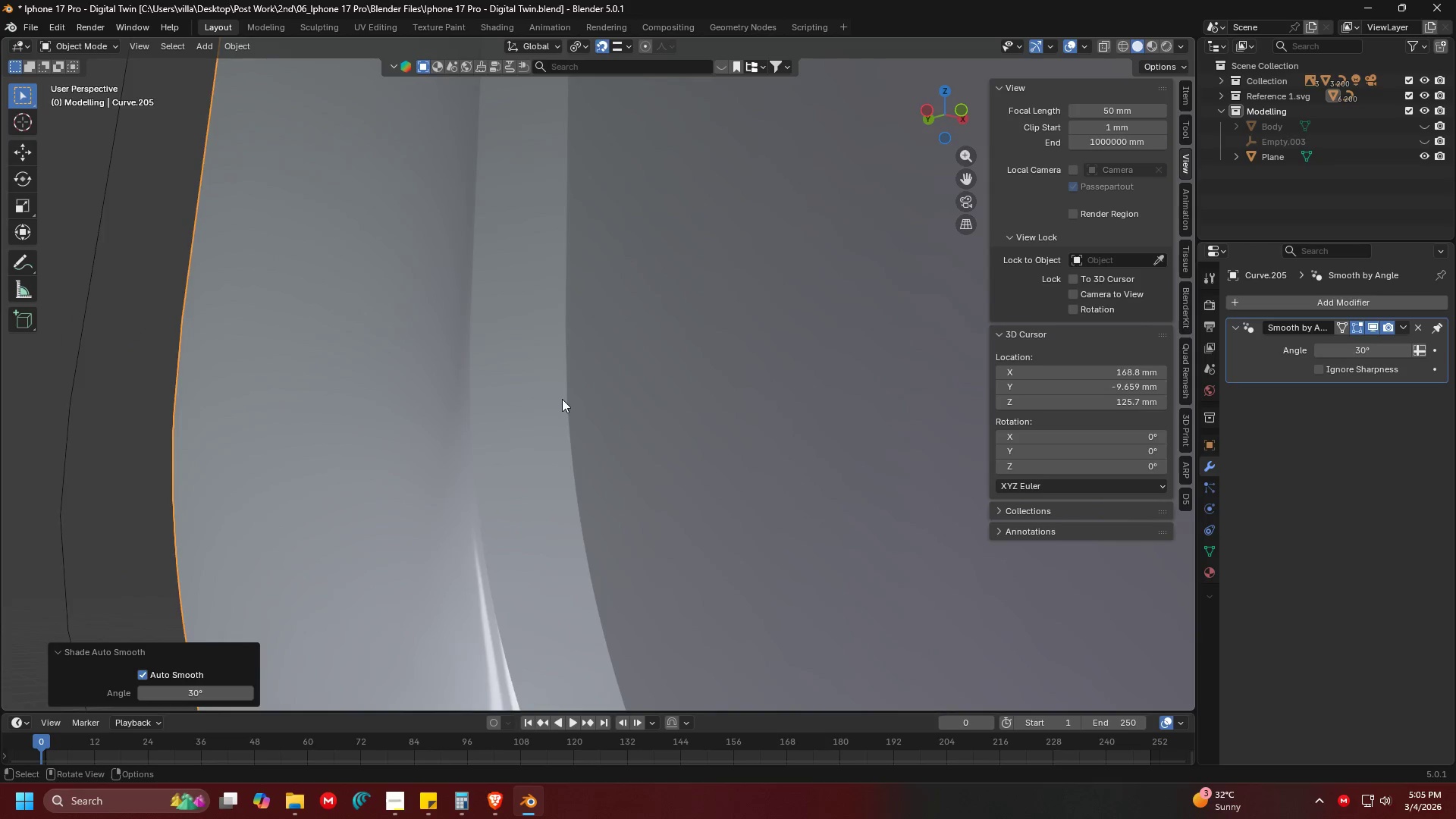 
scroll: coordinate [522, 303], scroll_direction: up, amount: 2.0
 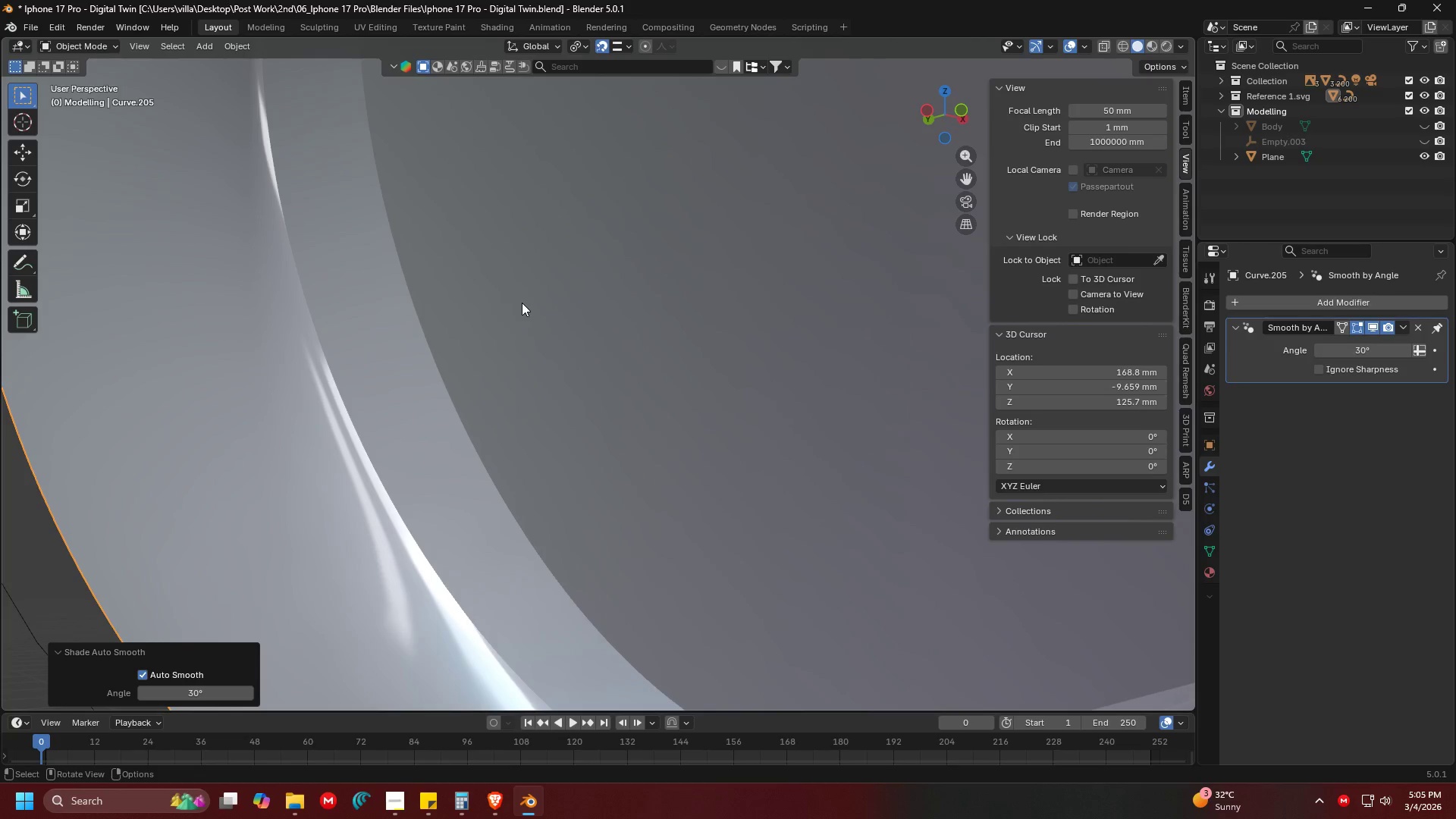 
scroll: coordinate [567, 410], scroll_direction: down, amount: 1.0
 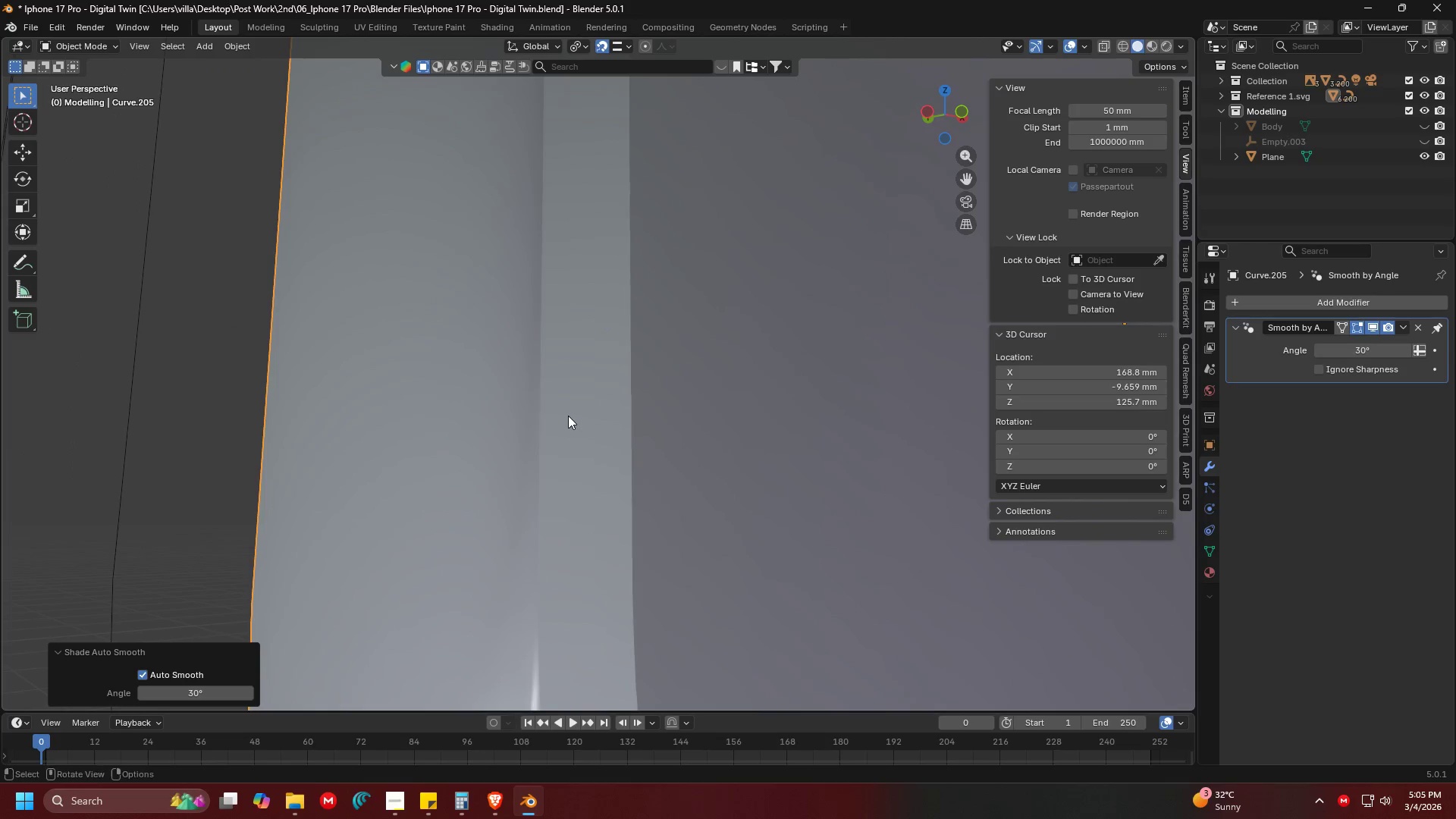 
key(Alt+Tab)
 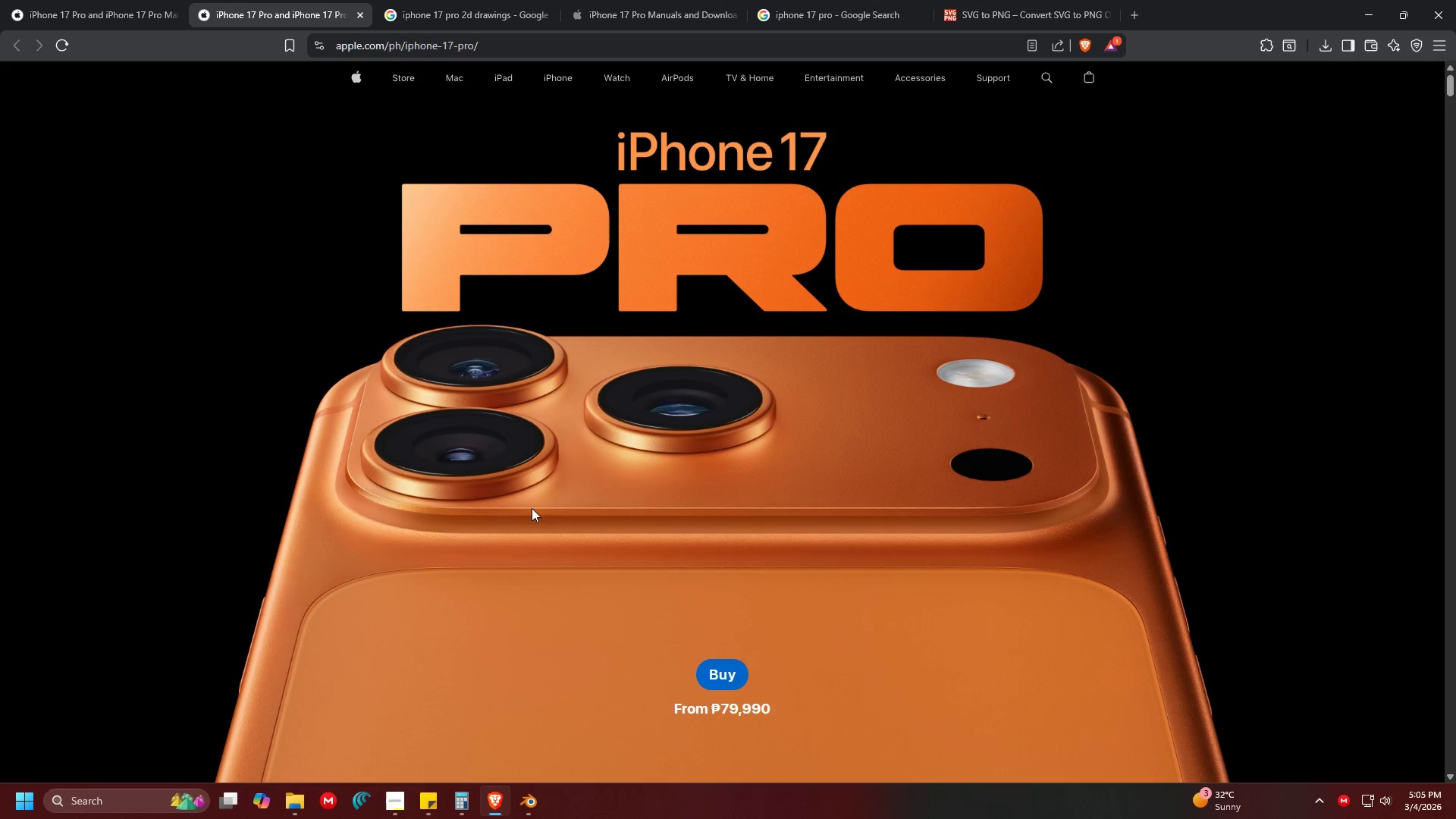 
key(Alt+AltLeft)
 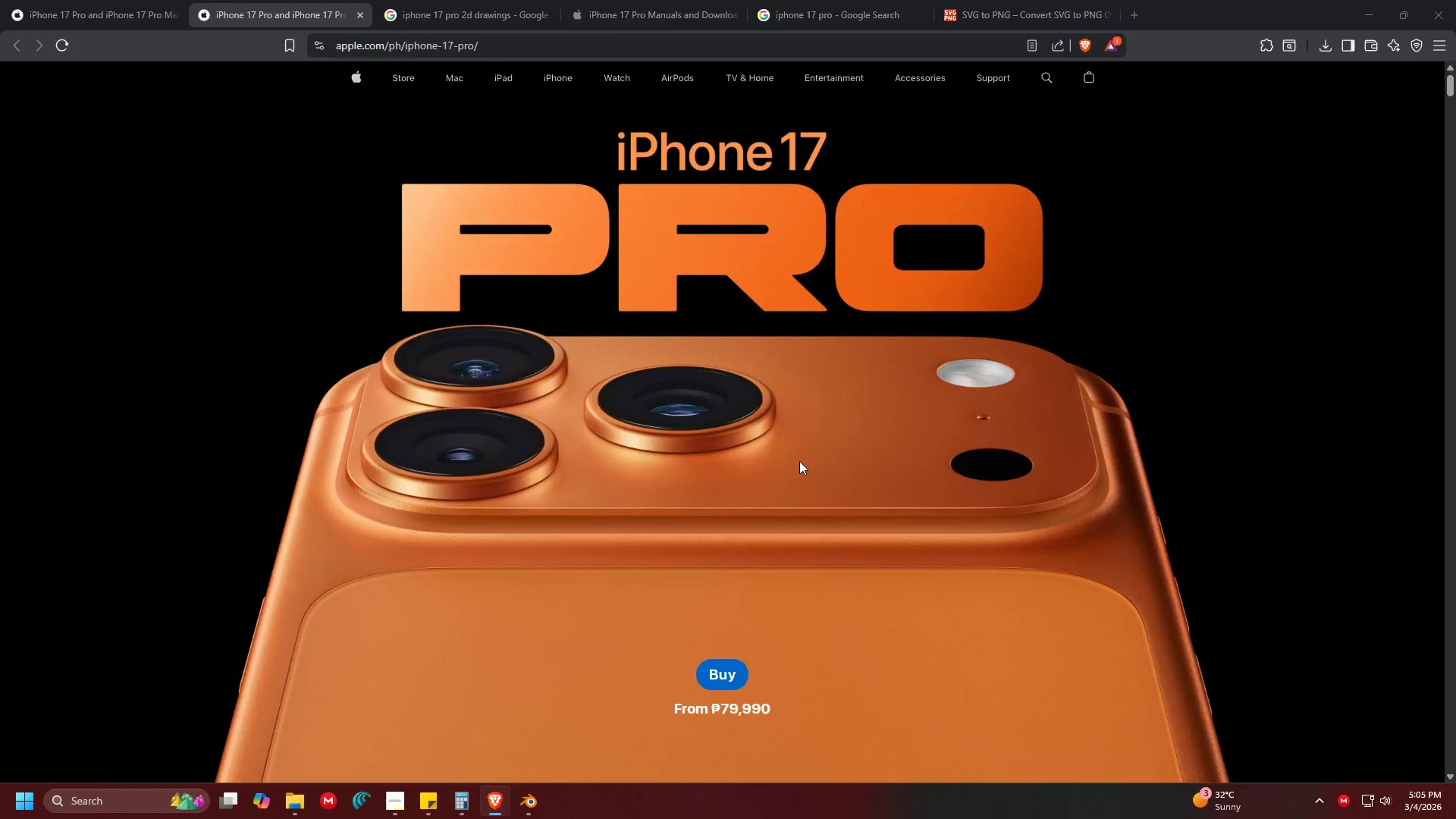 
key(Alt+Tab)
 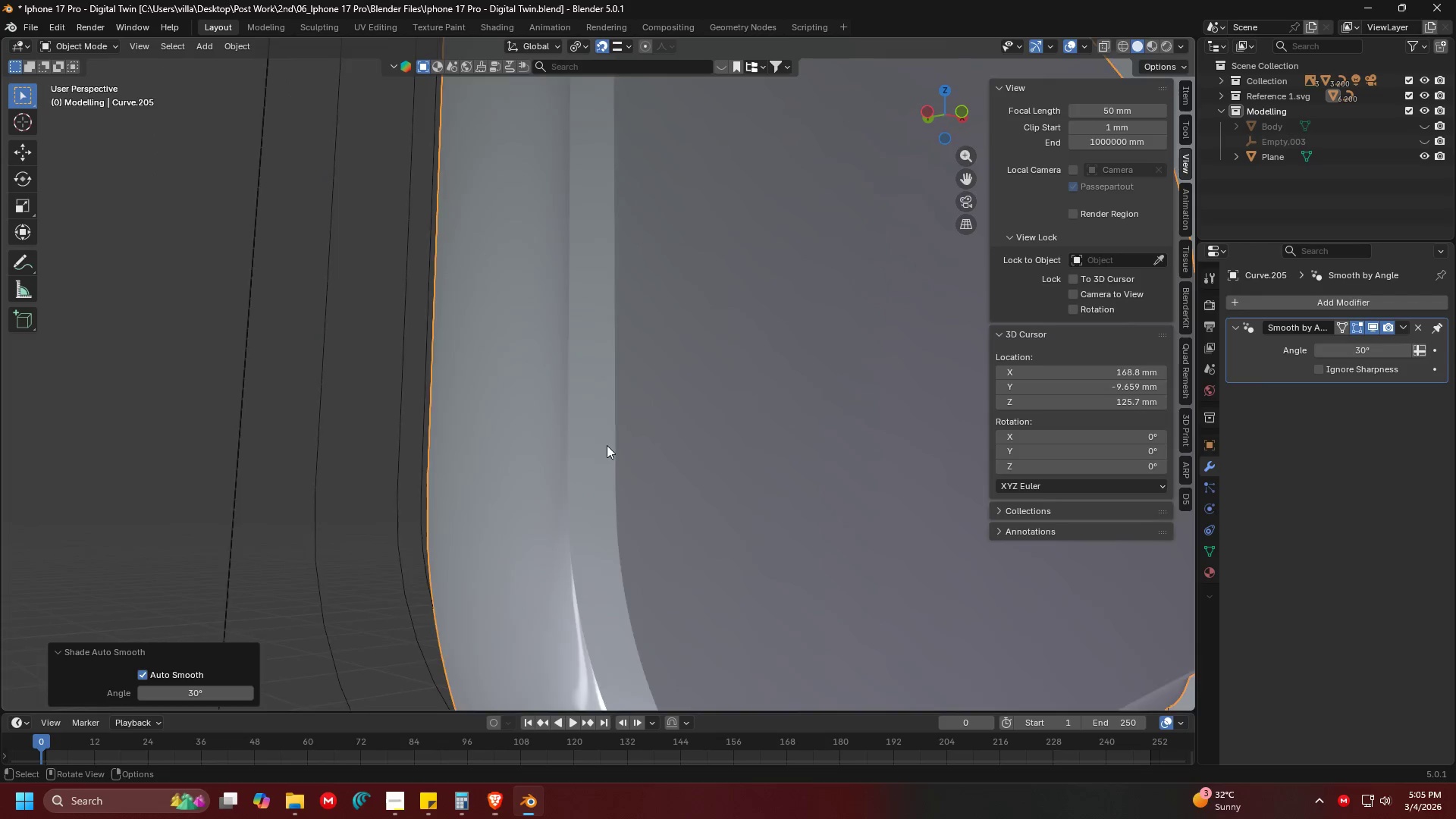 
scroll: coordinate [604, 444], scroll_direction: down, amount: 4.0
 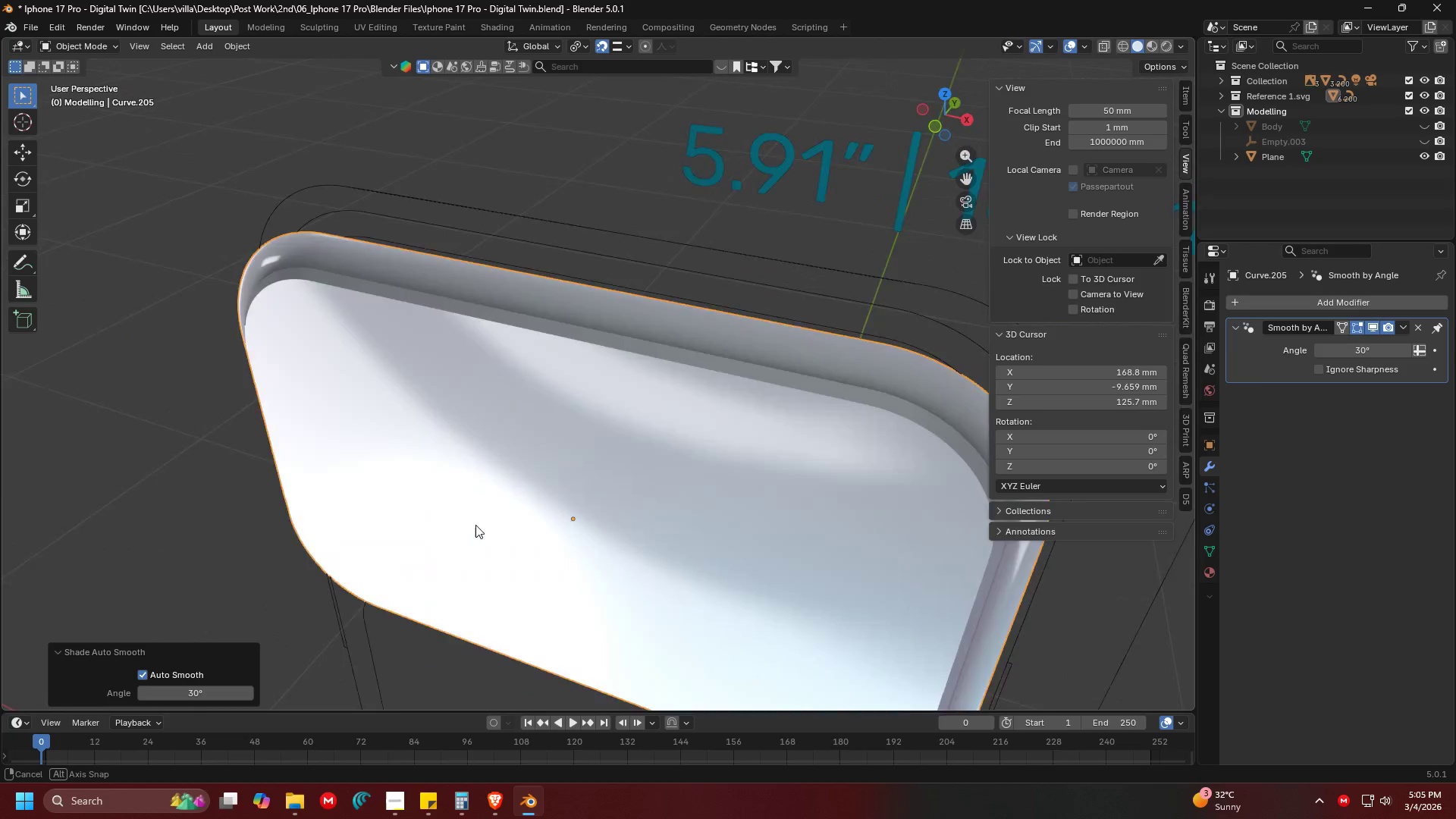 
key(Shift+ShiftLeft)
 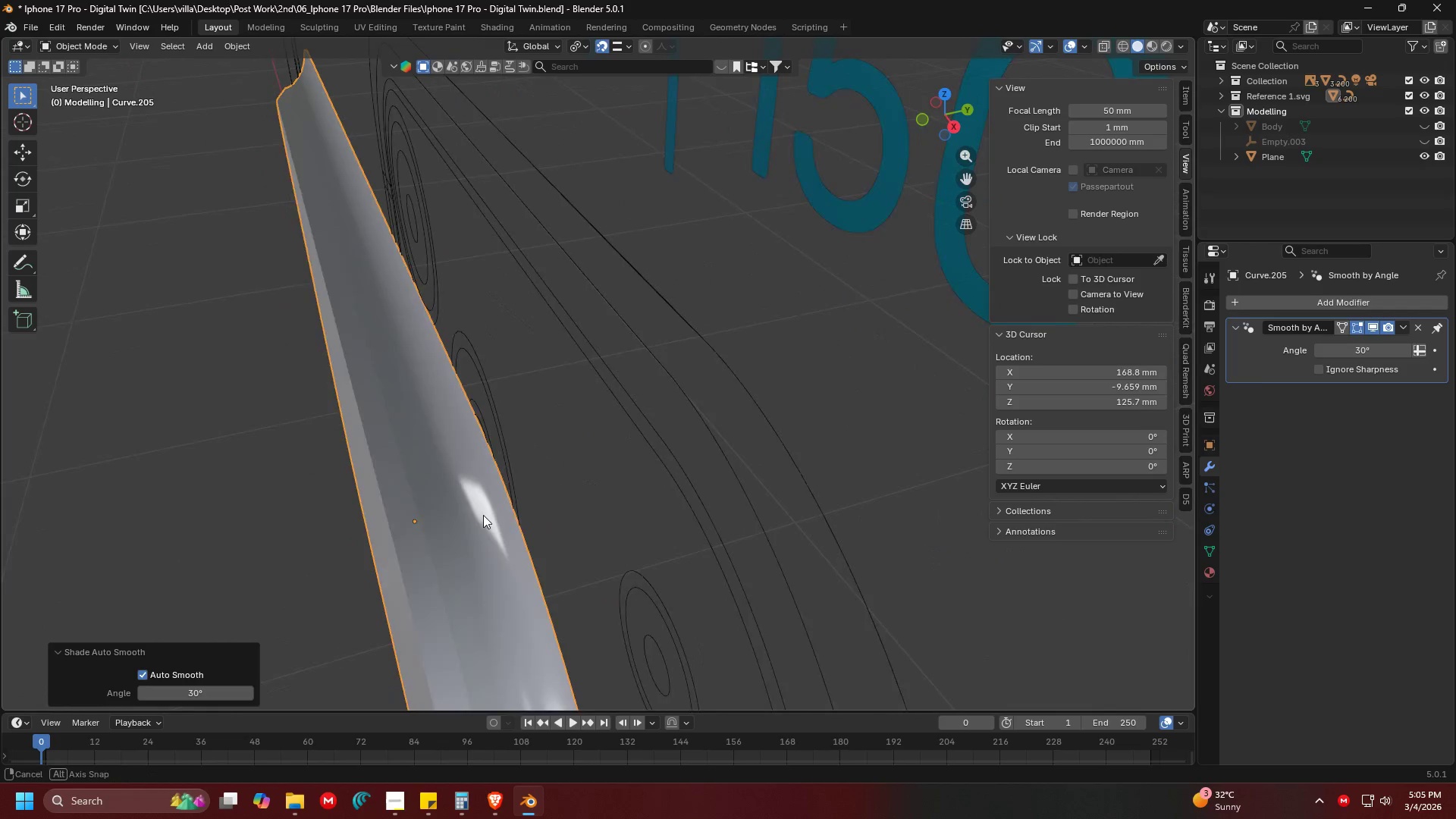 
scroll: coordinate [401, 516], scroll_direction: up, amount: 2.0
 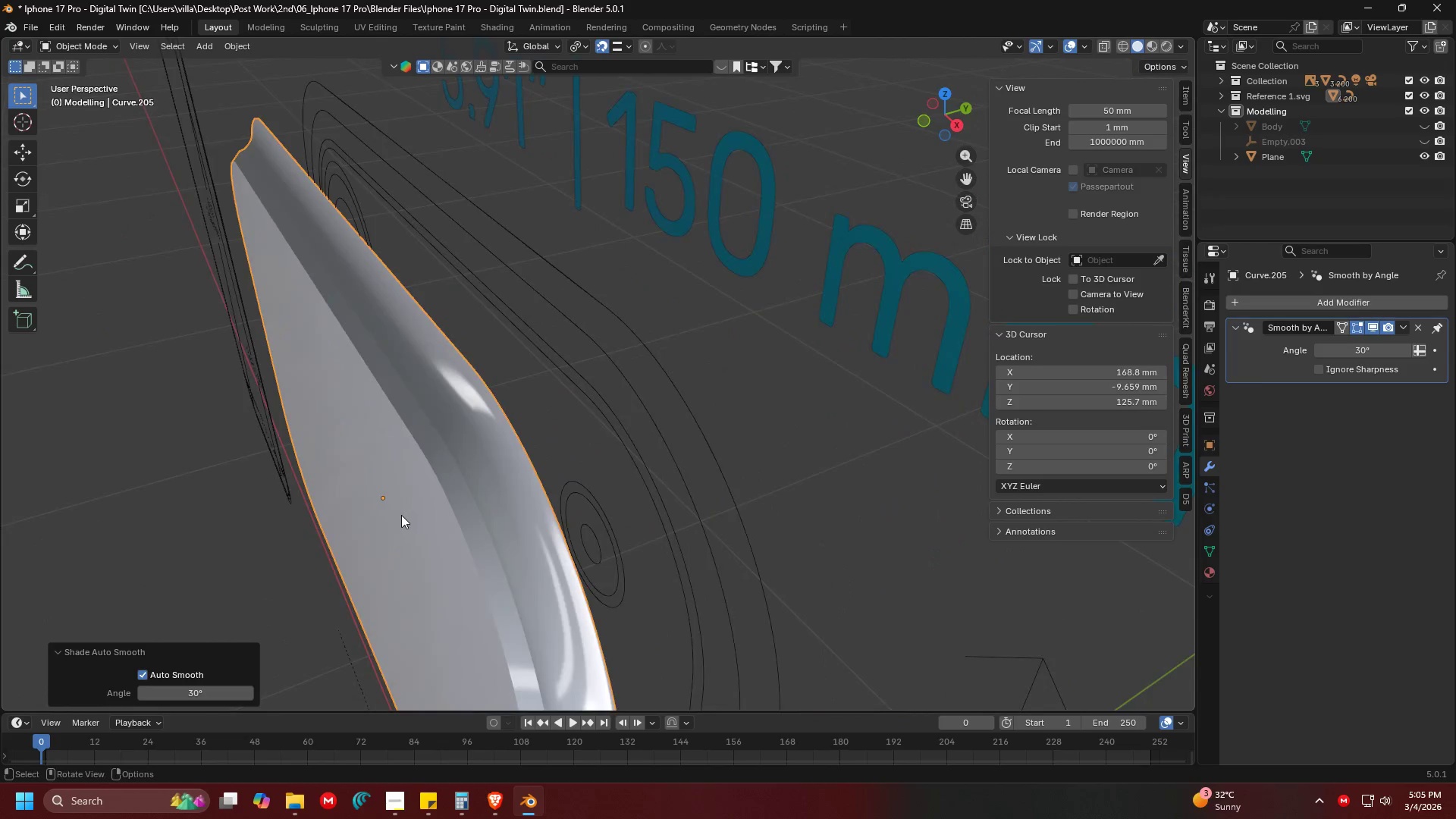 
key(Tab)
 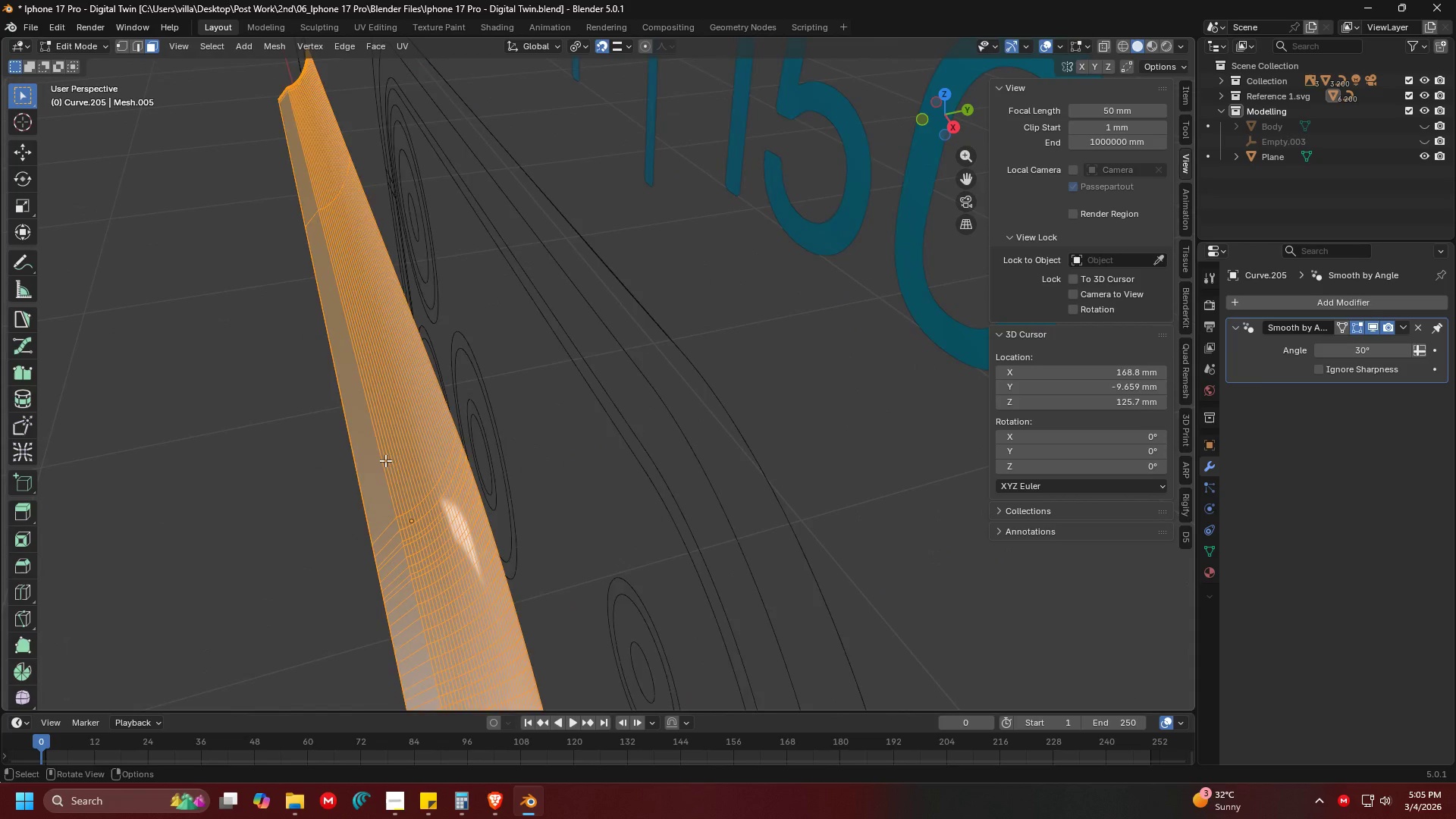 
key(Shift+ShiftLeft)
 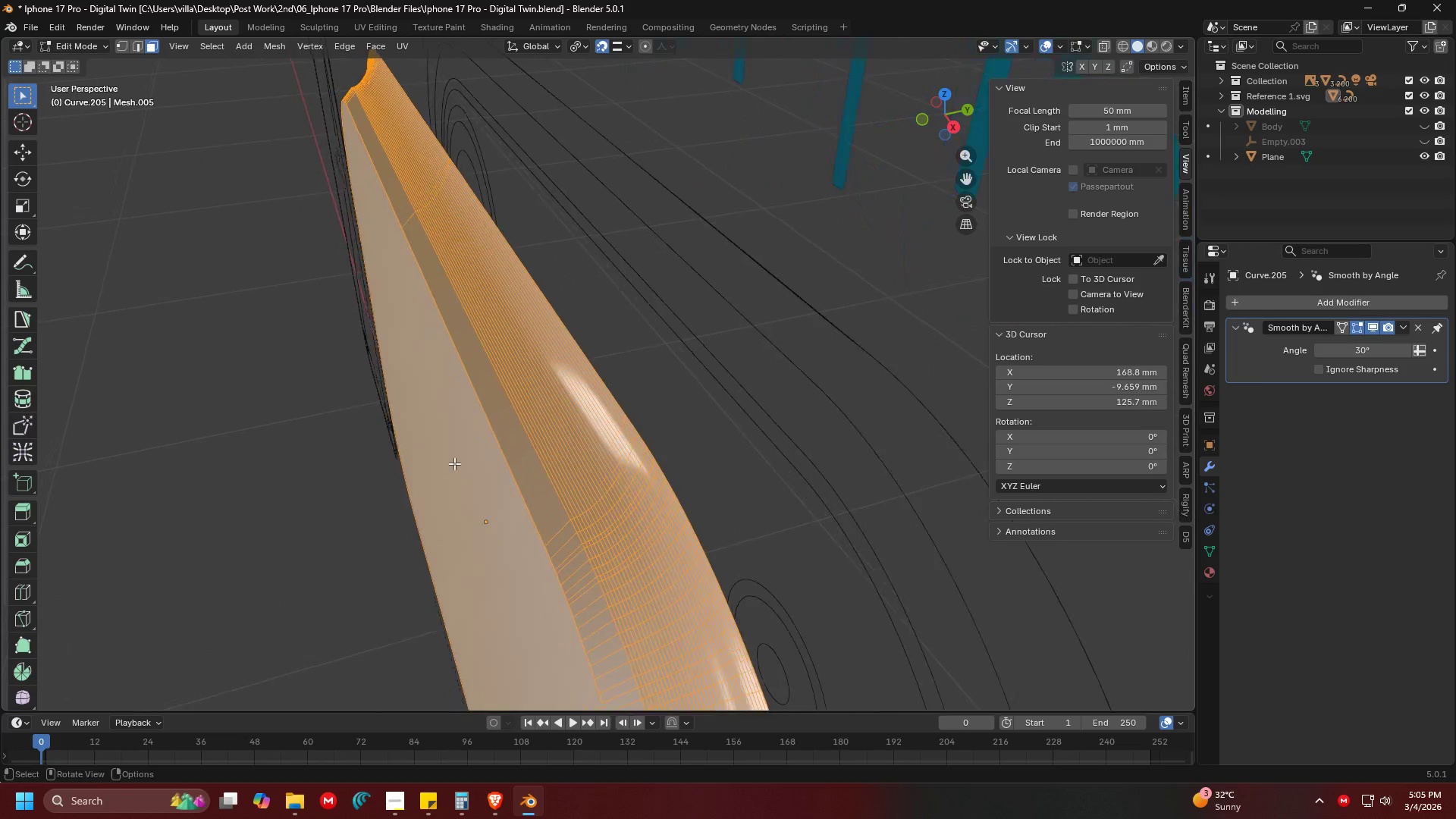 
hold_key(key=ShiftLeft, duration=0.56)
 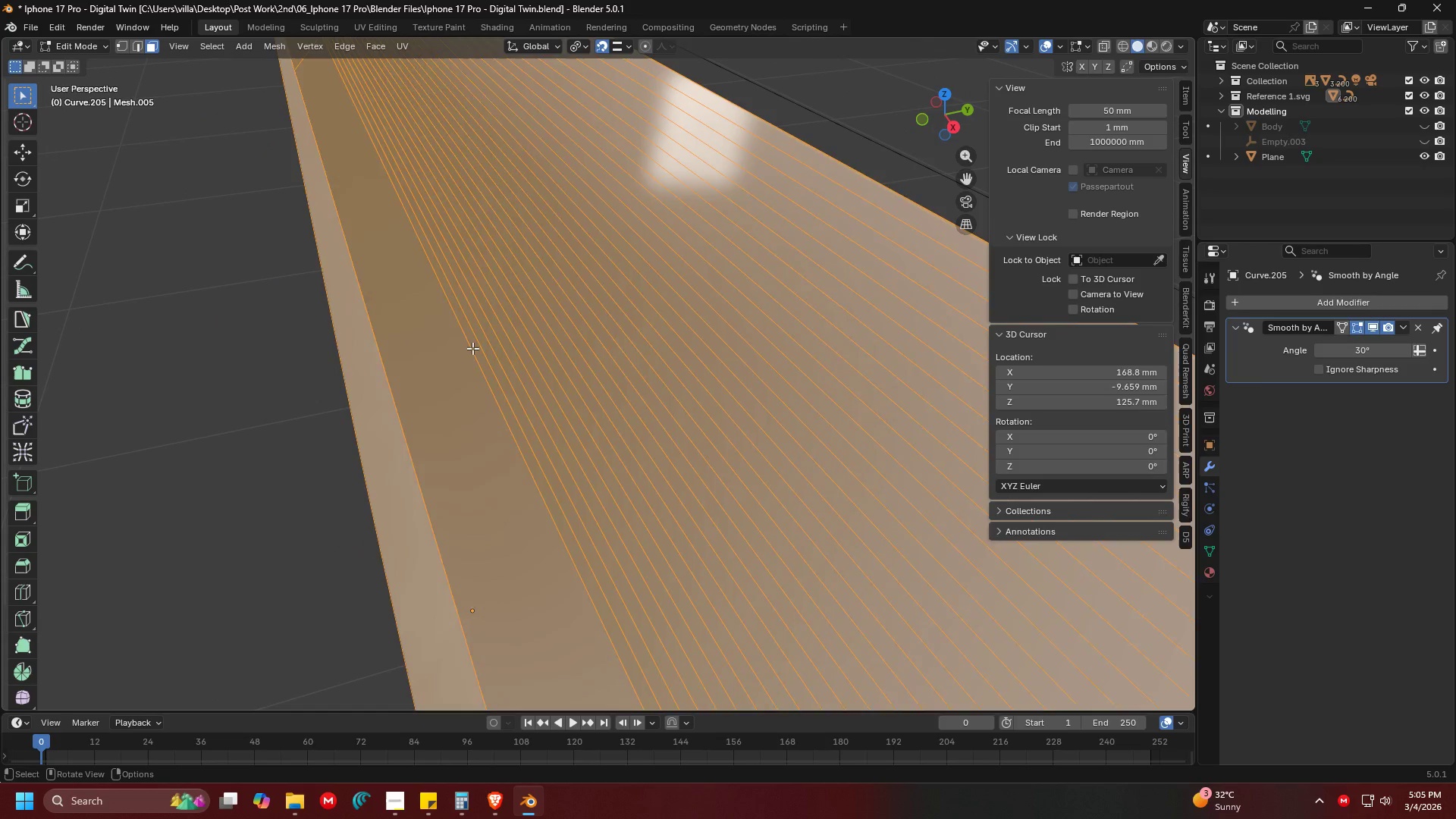 
scroll: coordinate [454, 463], scroll_direction: up, amount: 2.0
 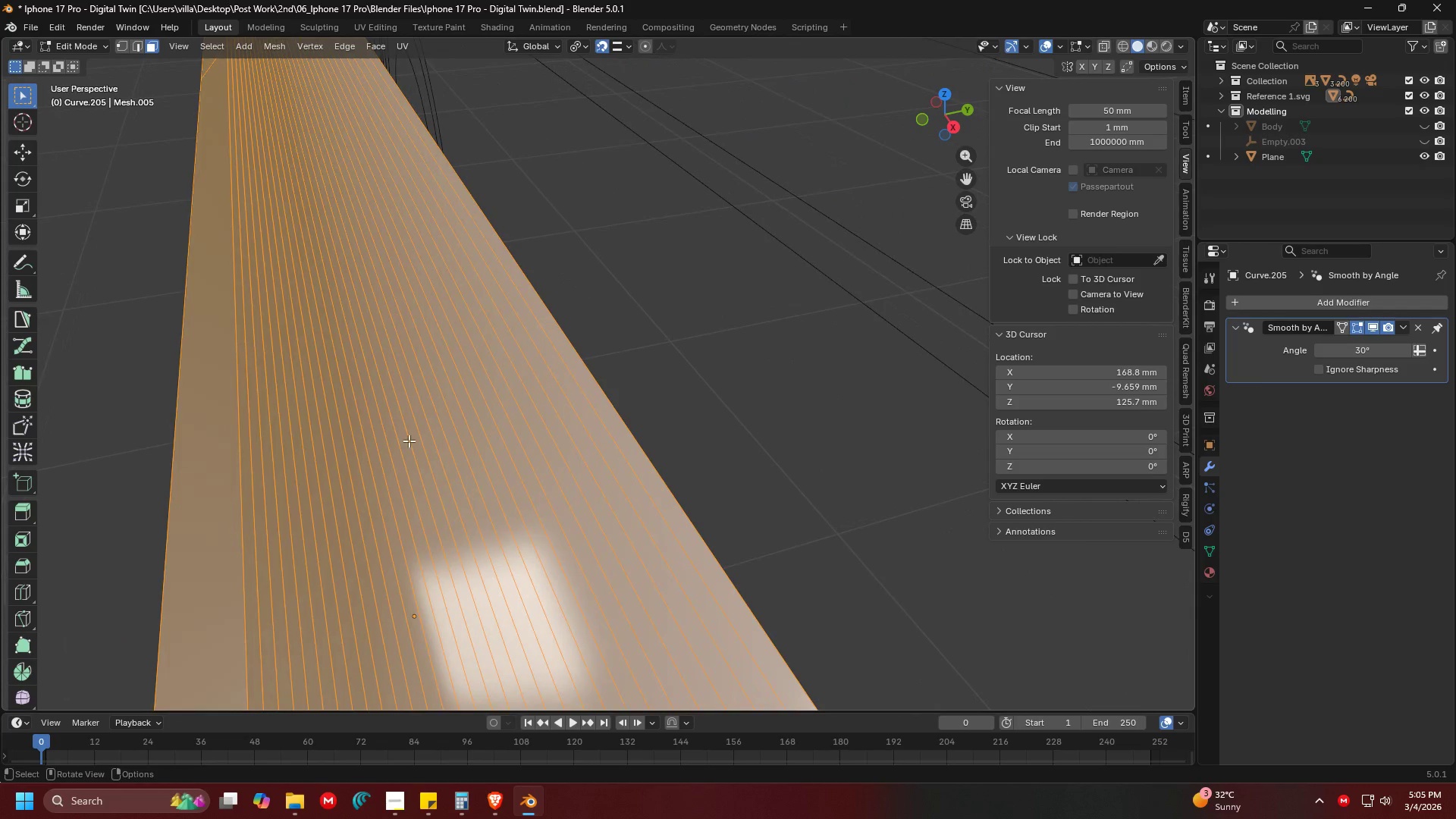 
hold_key(key=ShiftLeft, duration=2.89)
left_click([472, 348])
 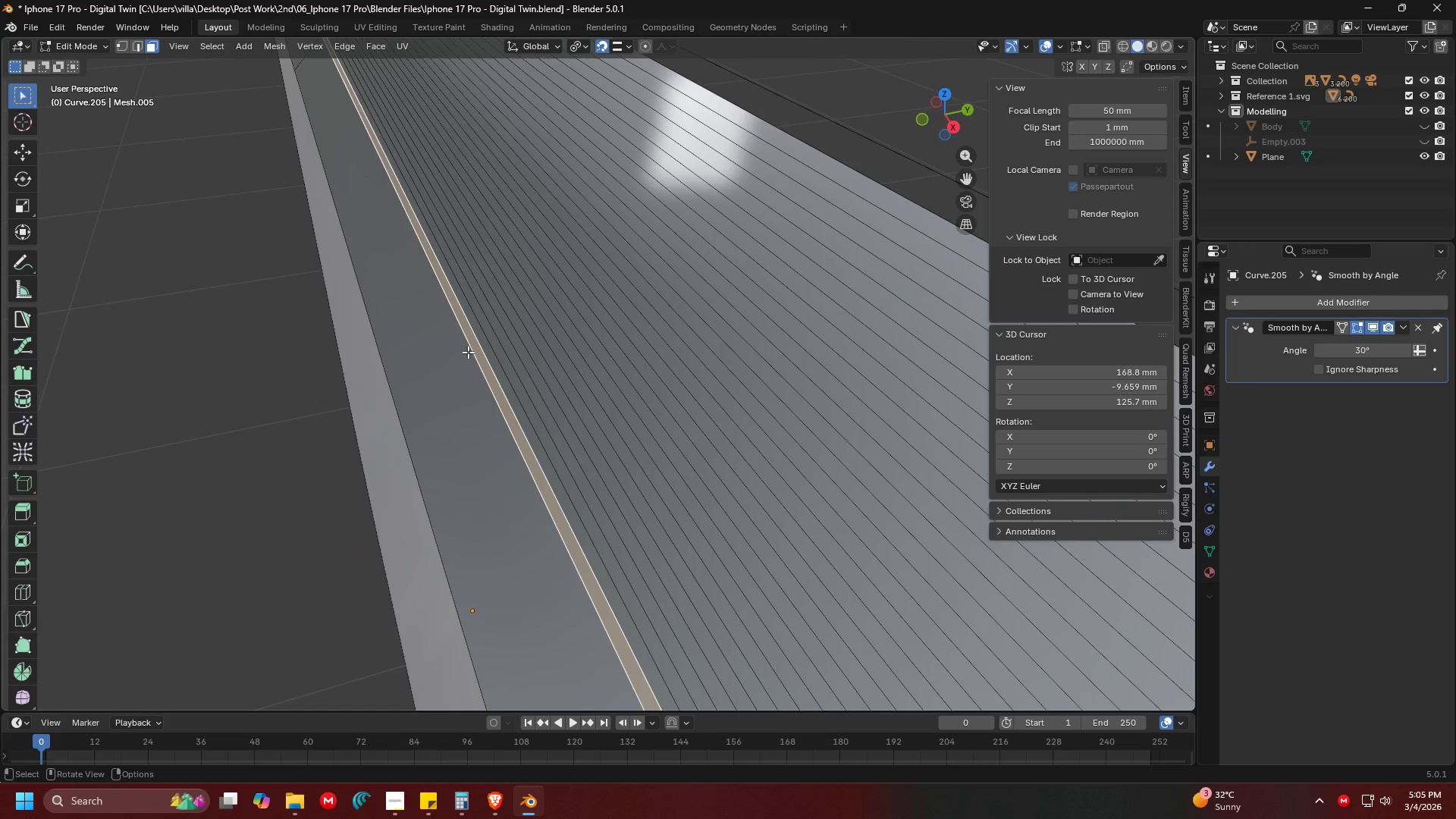 
hold_key(key=AltLeft, duration=0.41)
left_click([469, 352])
 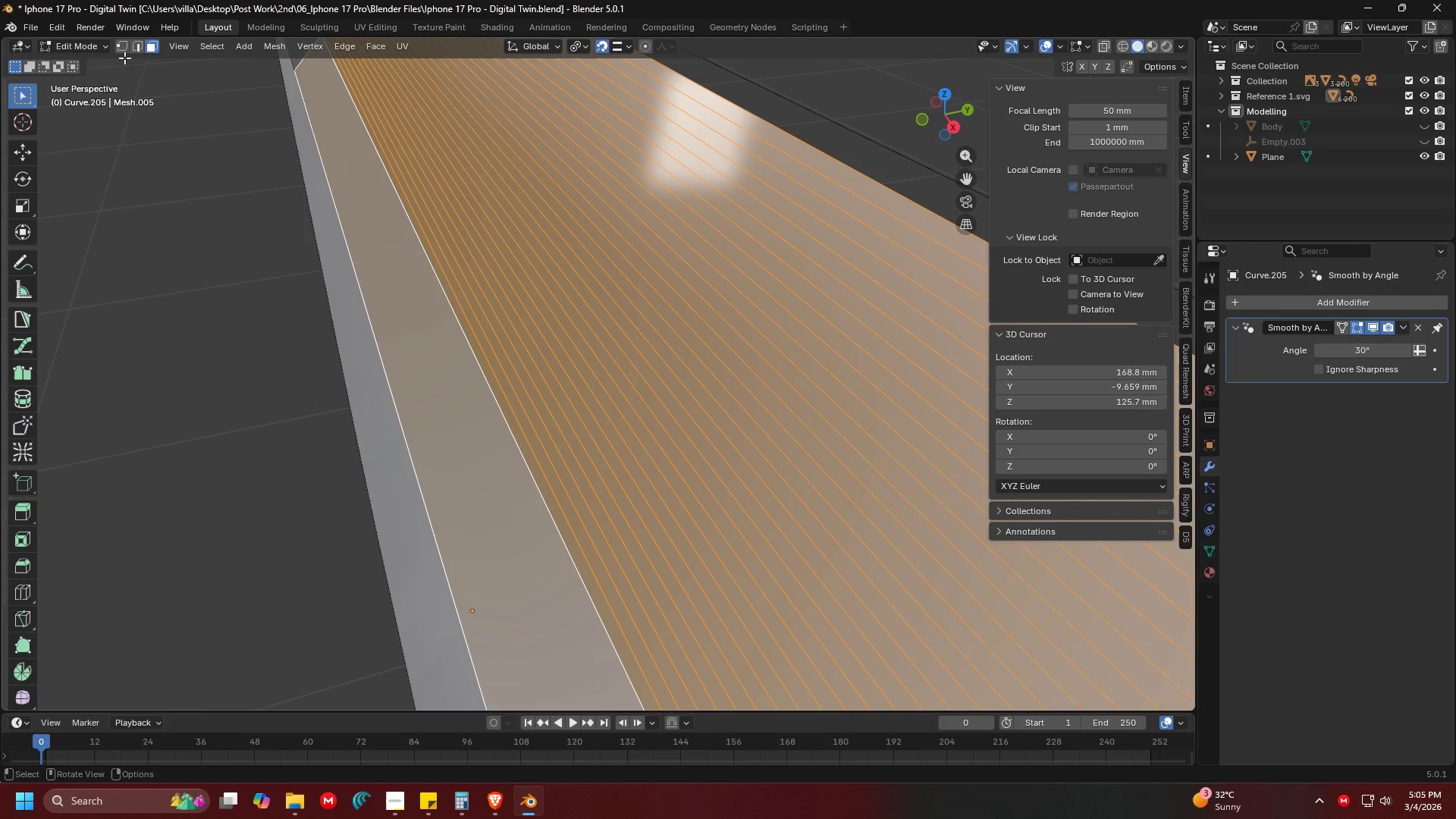 
left_click([121, 49])
 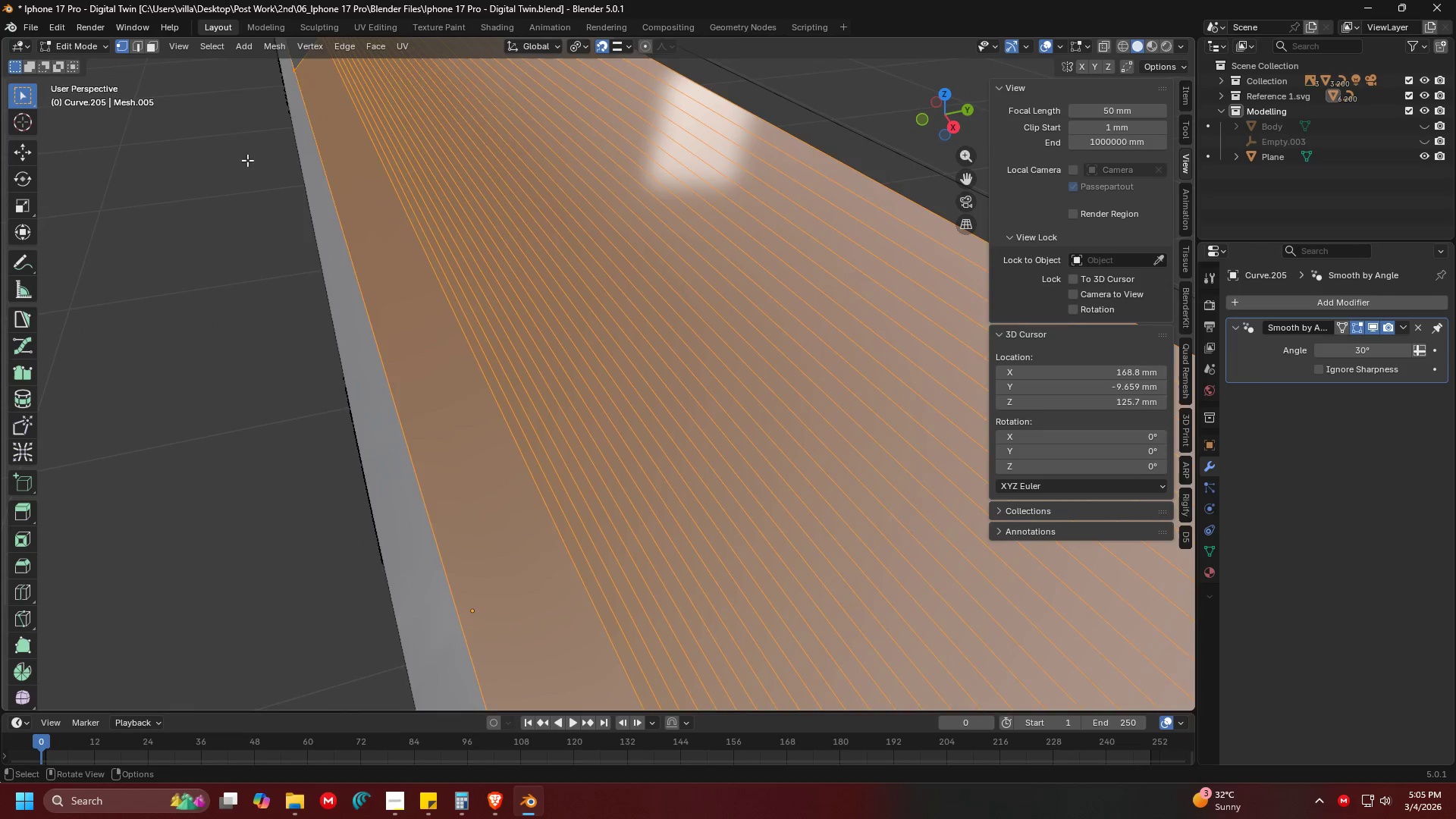 
key(Shift+ShiftLeft)
 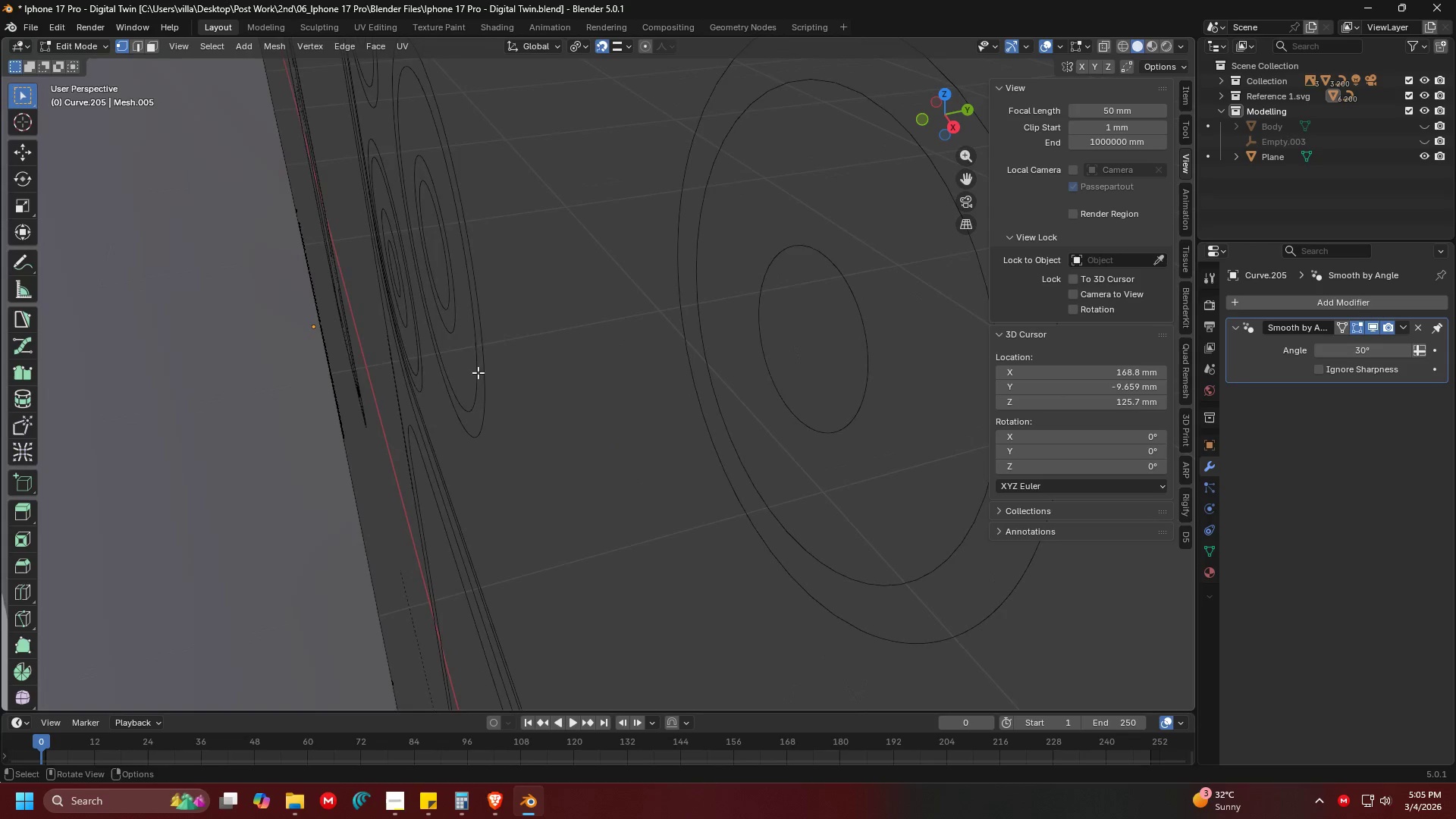 
key(Shift+ShiftLeft)
 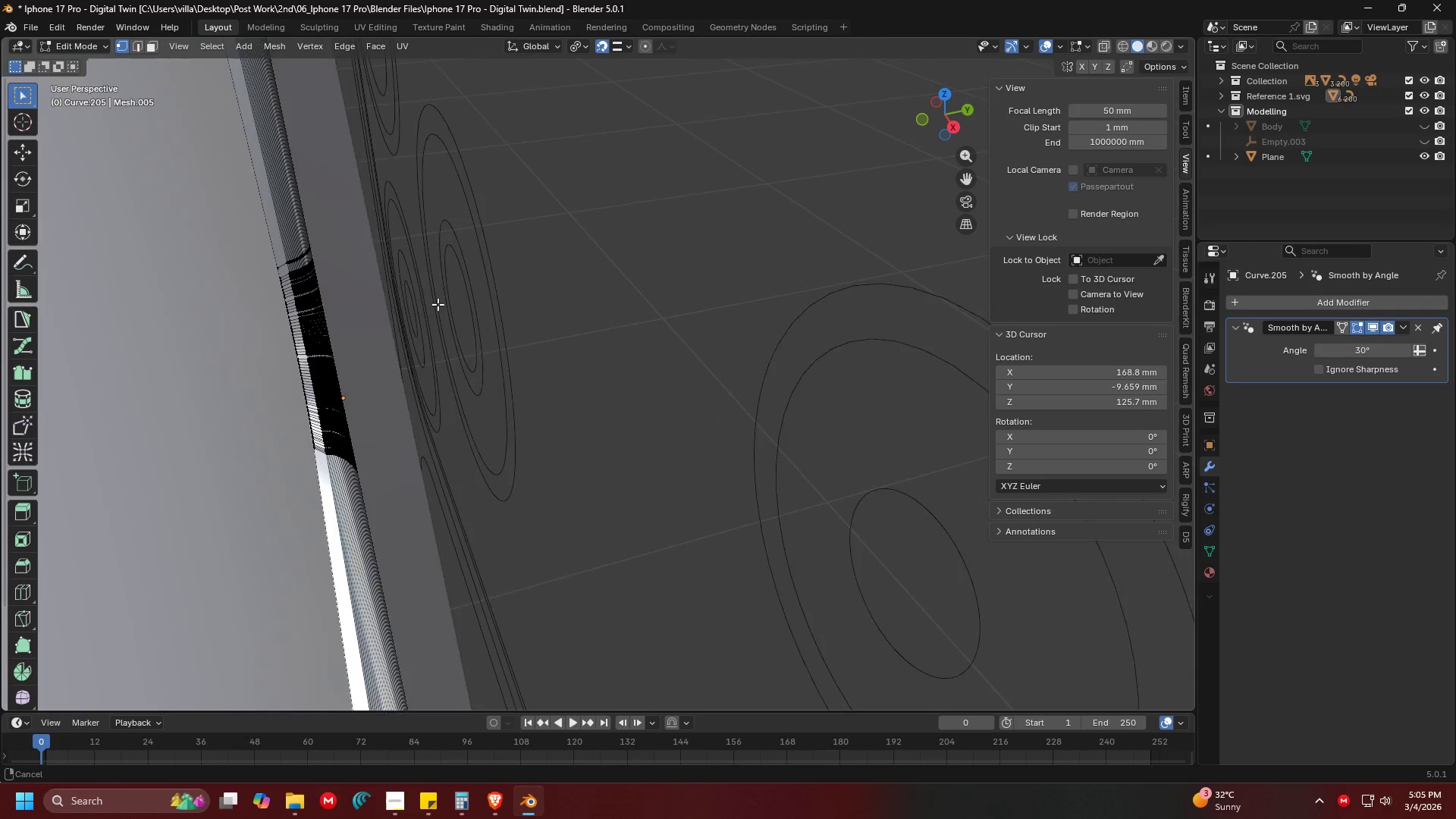 
scroll: coordinate [478, 372], scroll_direction: none, amount: 0.0
 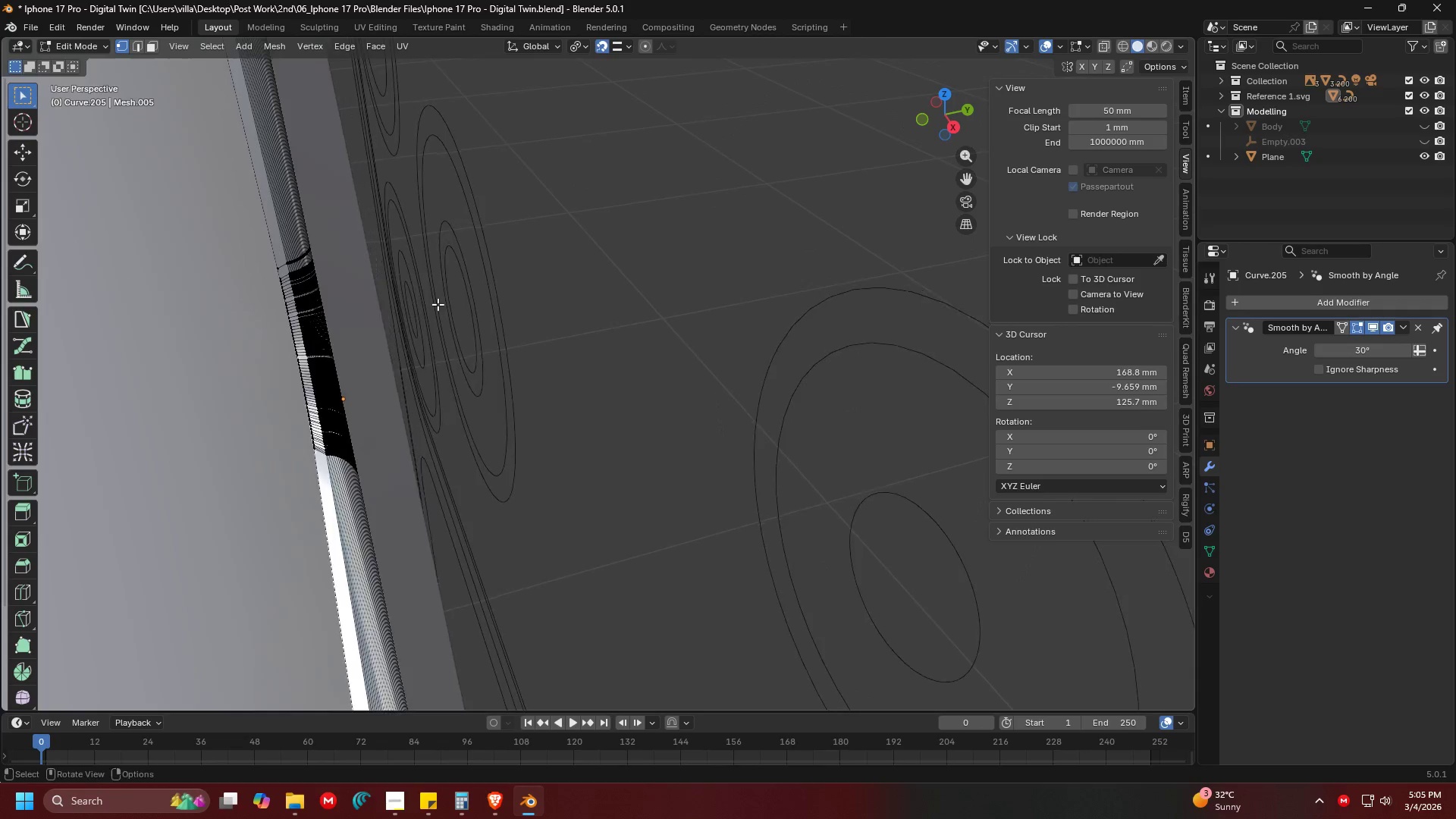 
hold_key(key=ShiftLeft, duration=0.55)
 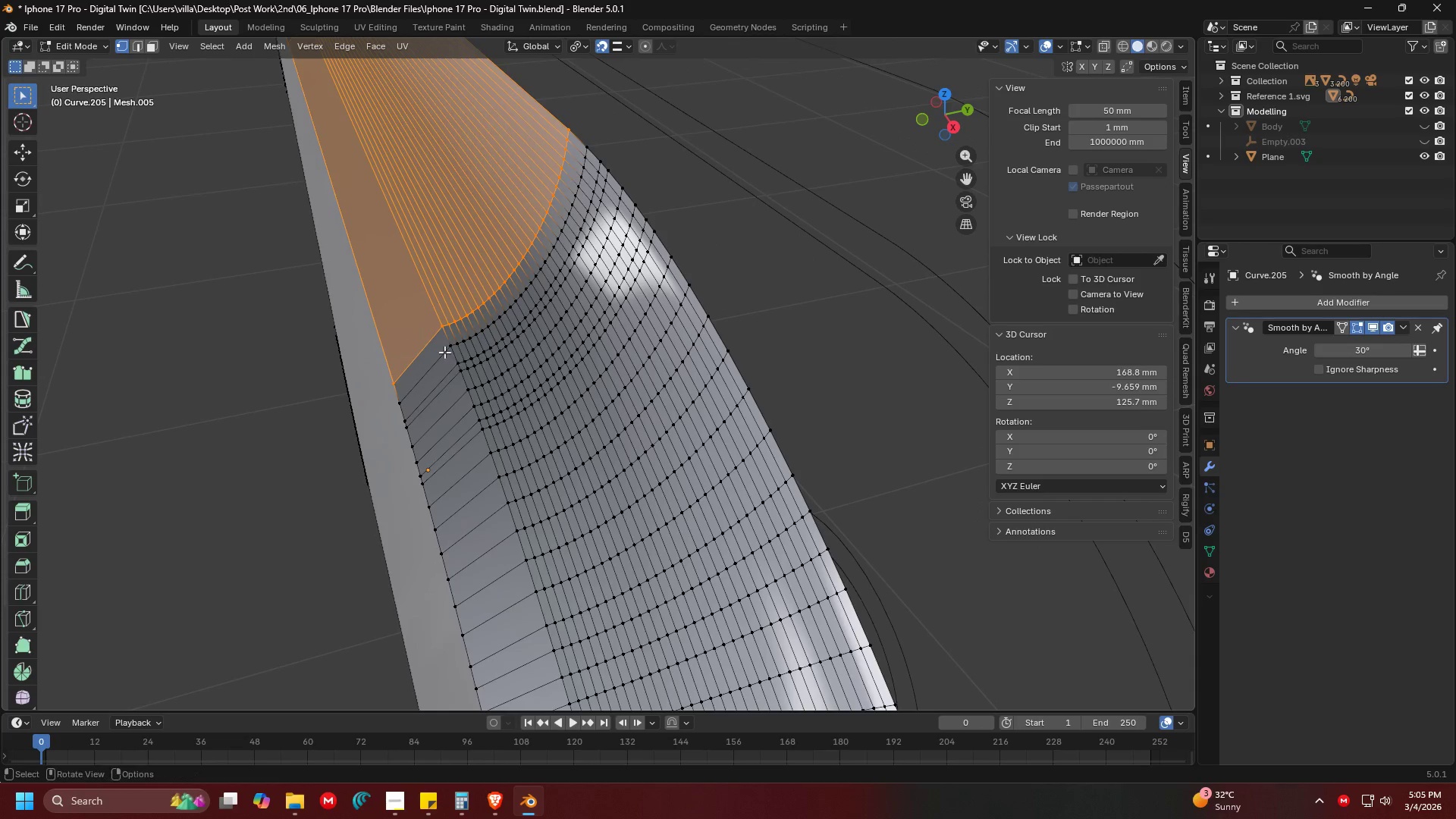 
scroll: coordinate [438, 304], scroll_direction: down, amount: 1.0
 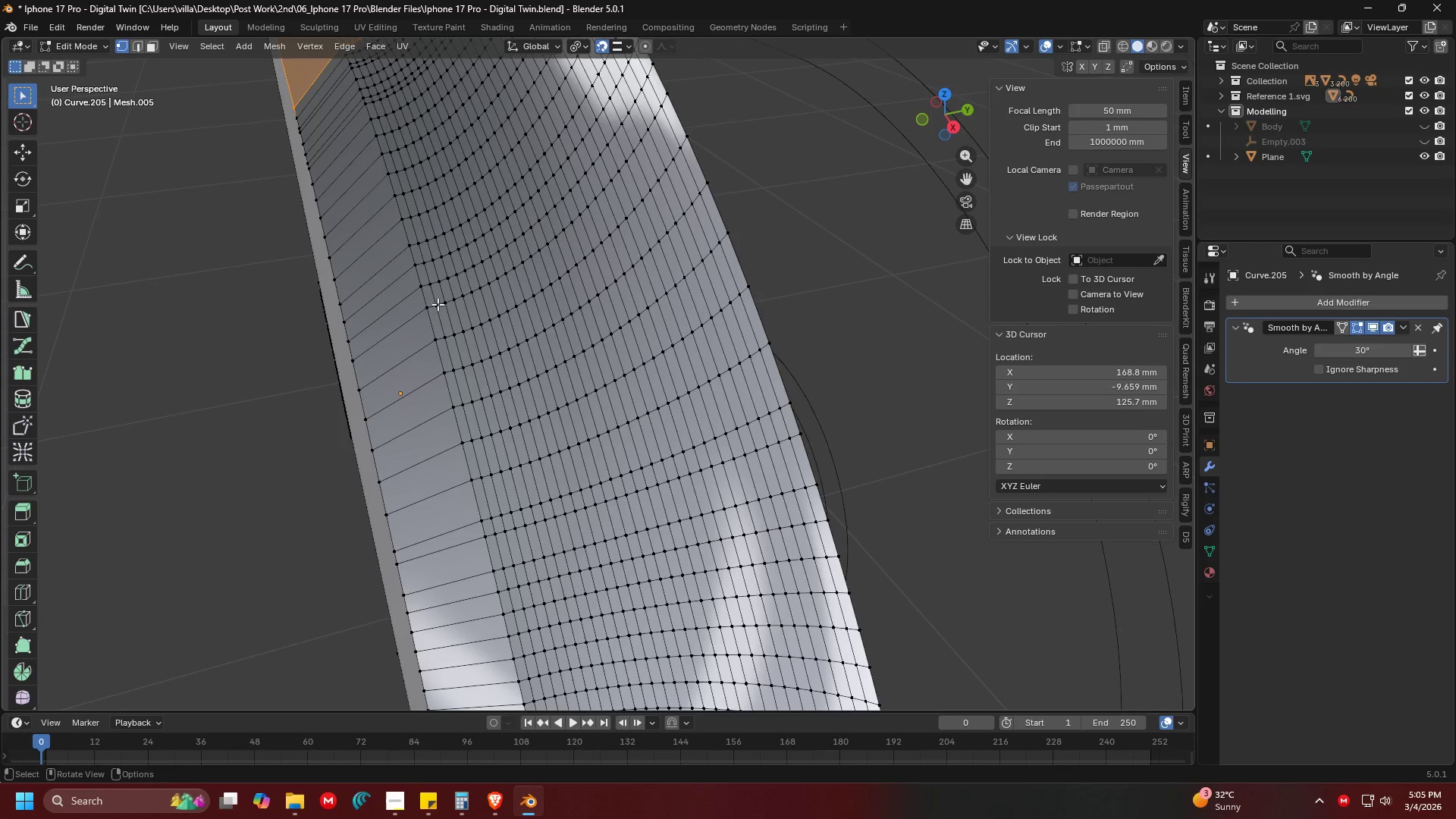 
hold_key(key=AltLeft, duration=0.75)
left_click([438, 322])
 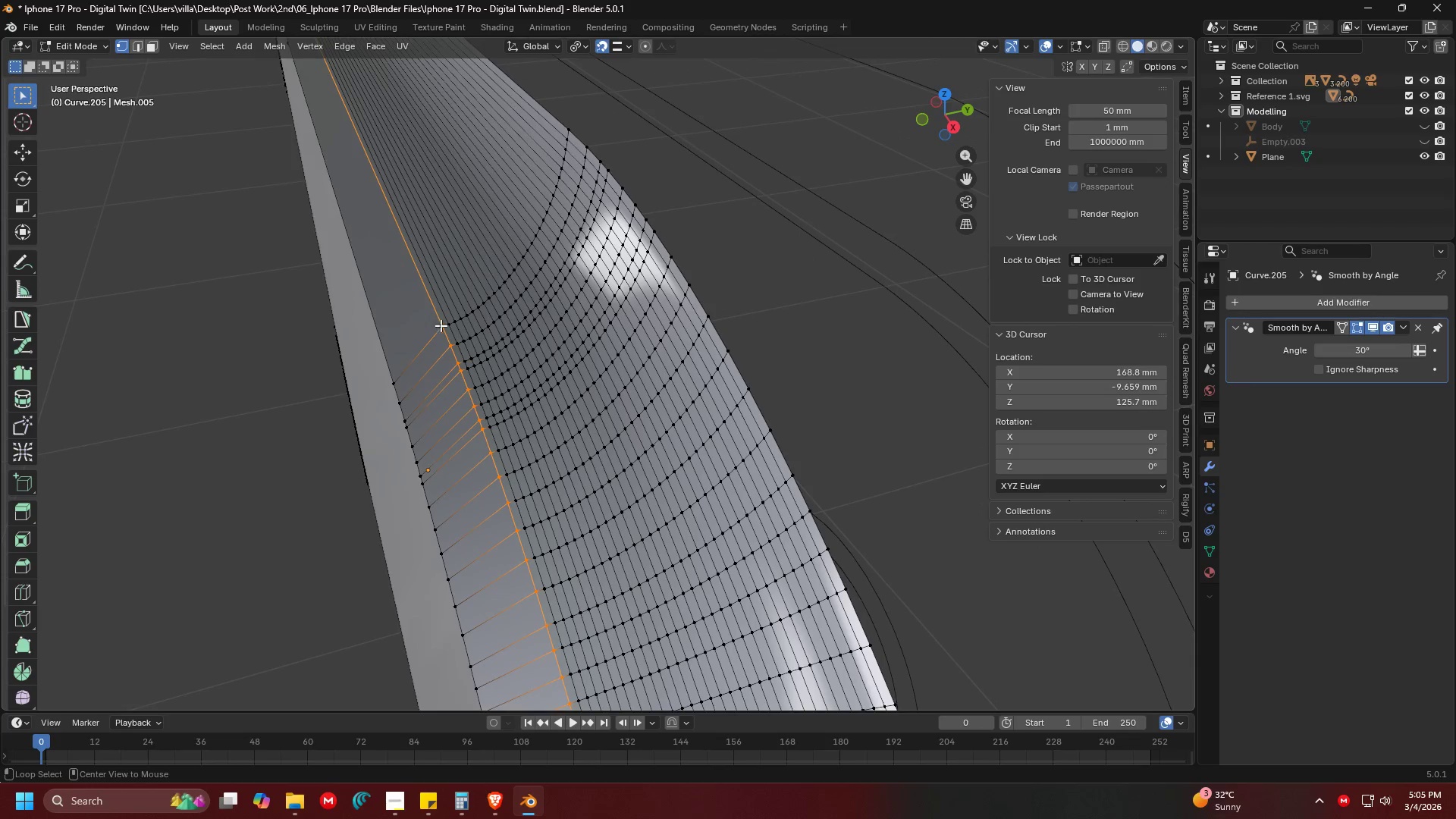 
key(Alt+Shift+ShiftLeft)
 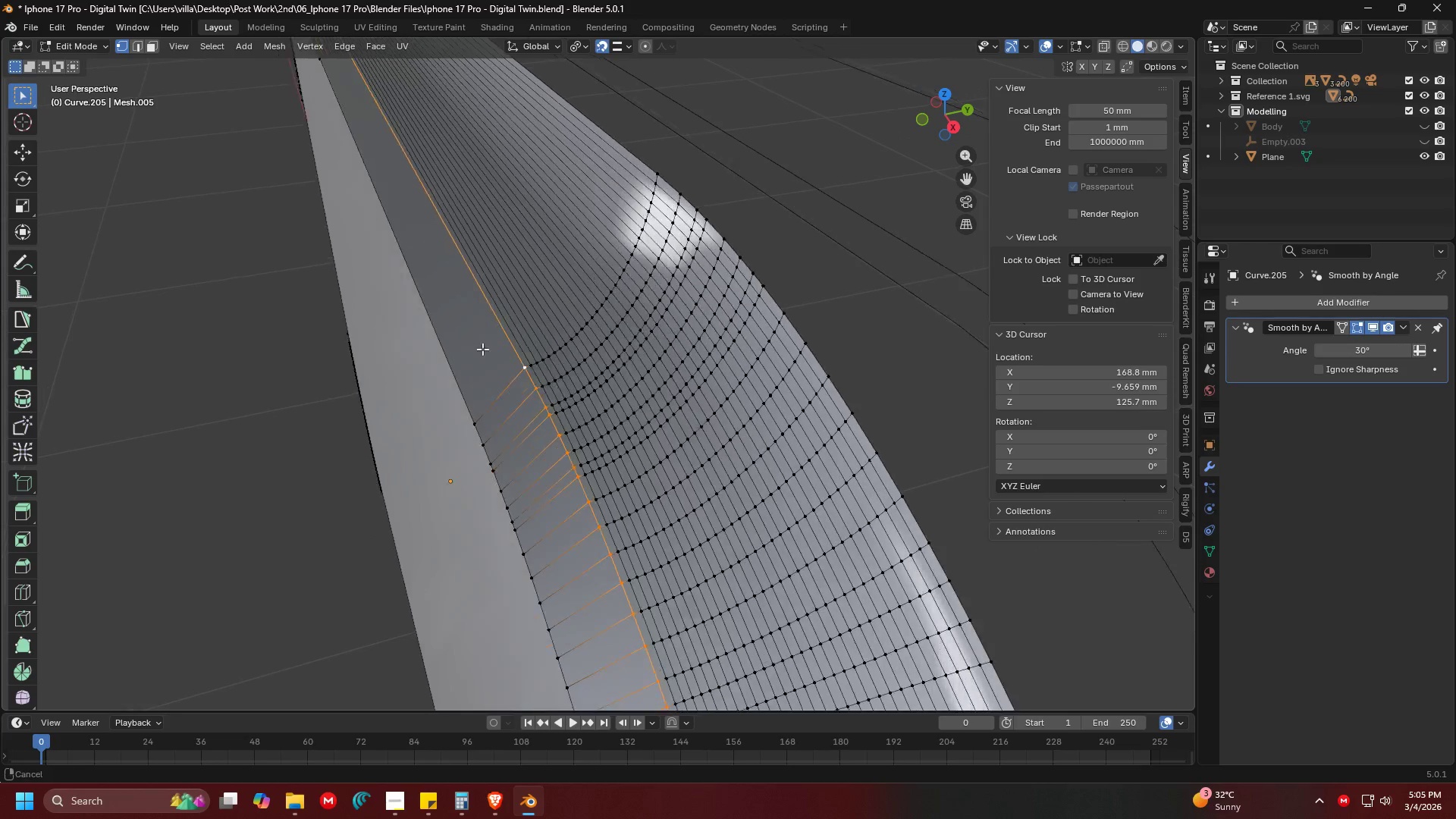 
hold_key(key=ShiftLeft, duration=0.62)
 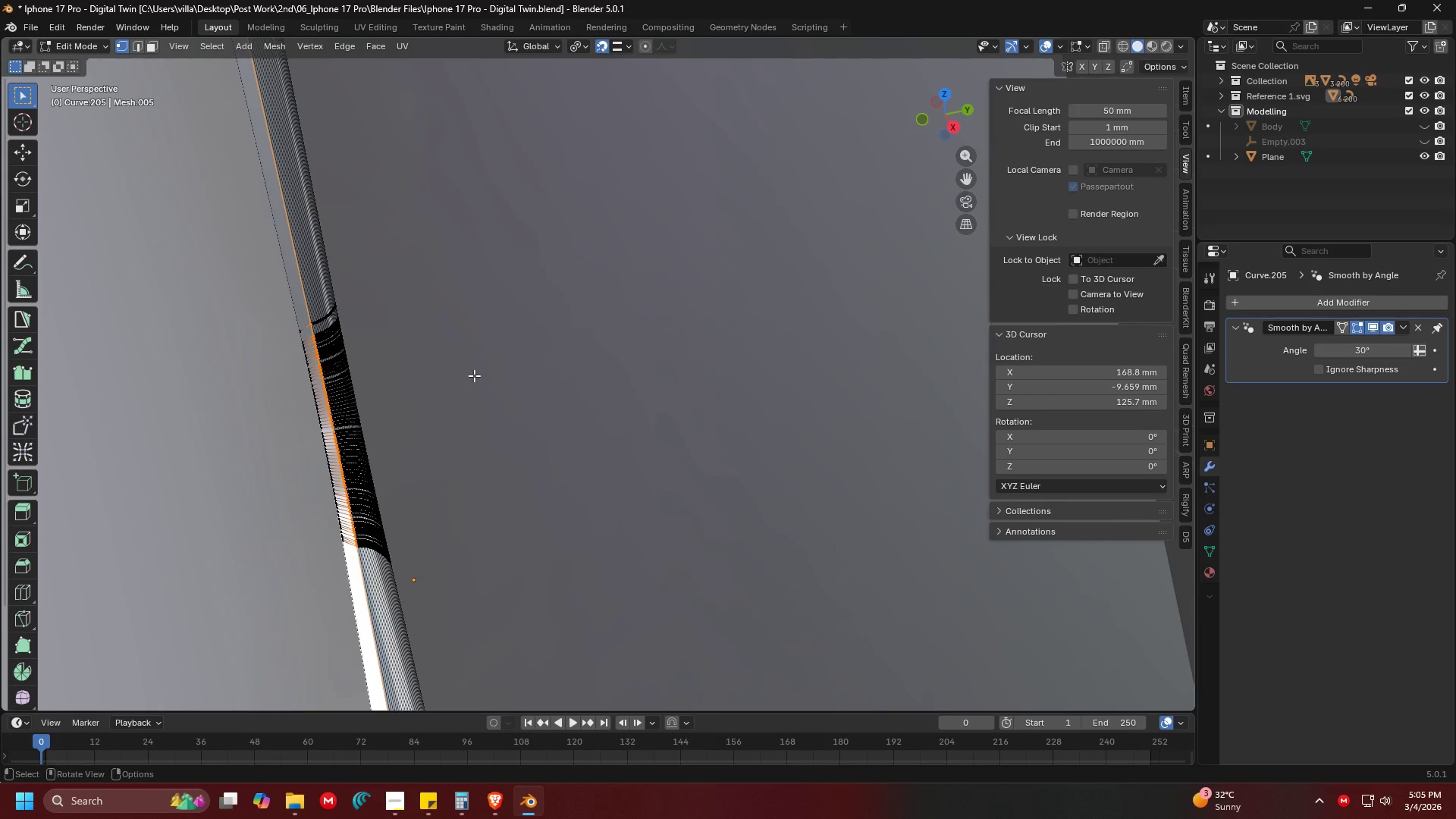 
scroll: coordinate [491, 354], scroll_direction: up, amount: 2.0
 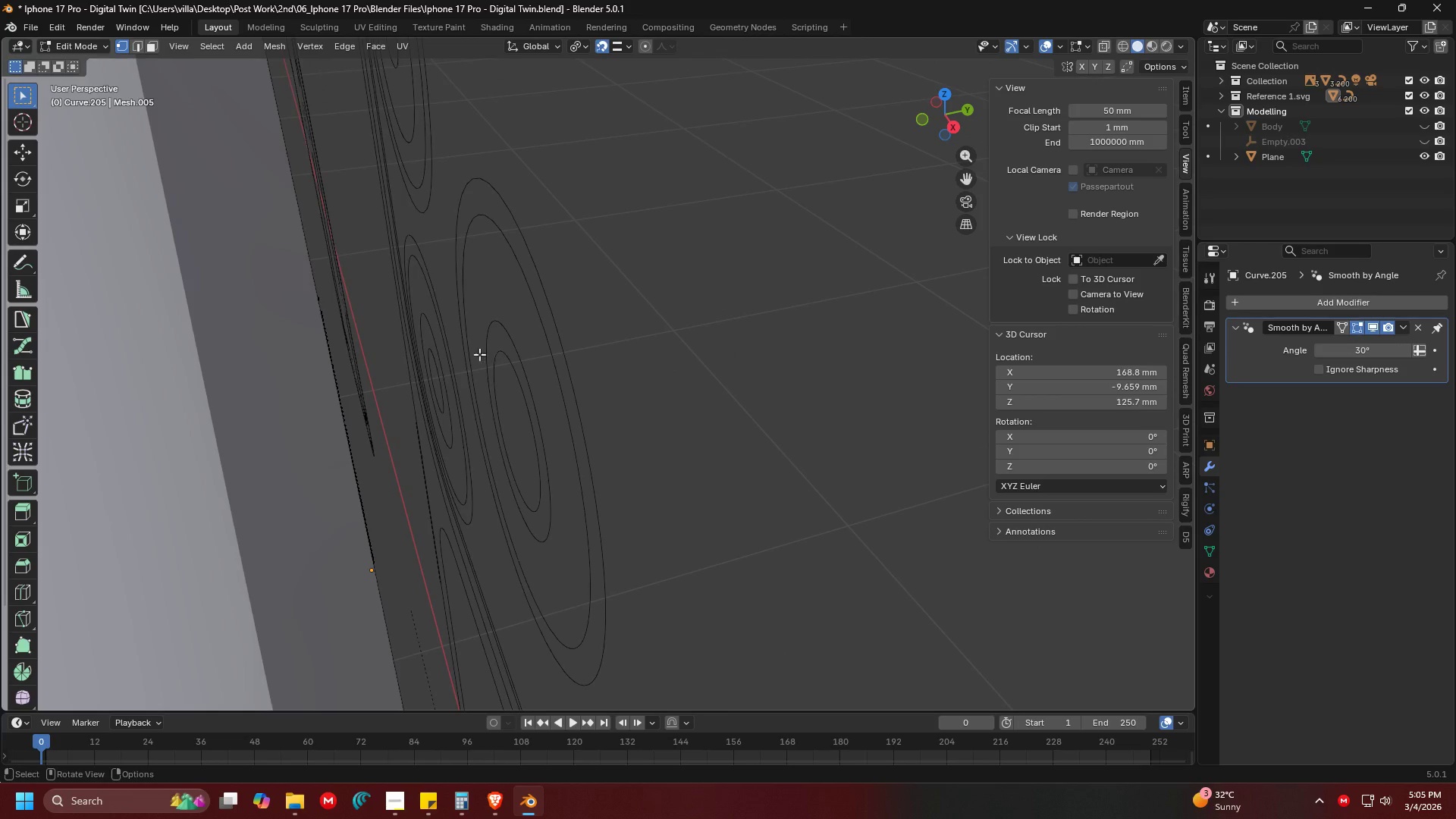 
hold_key(key=ControlLeft, duration=0.48)
 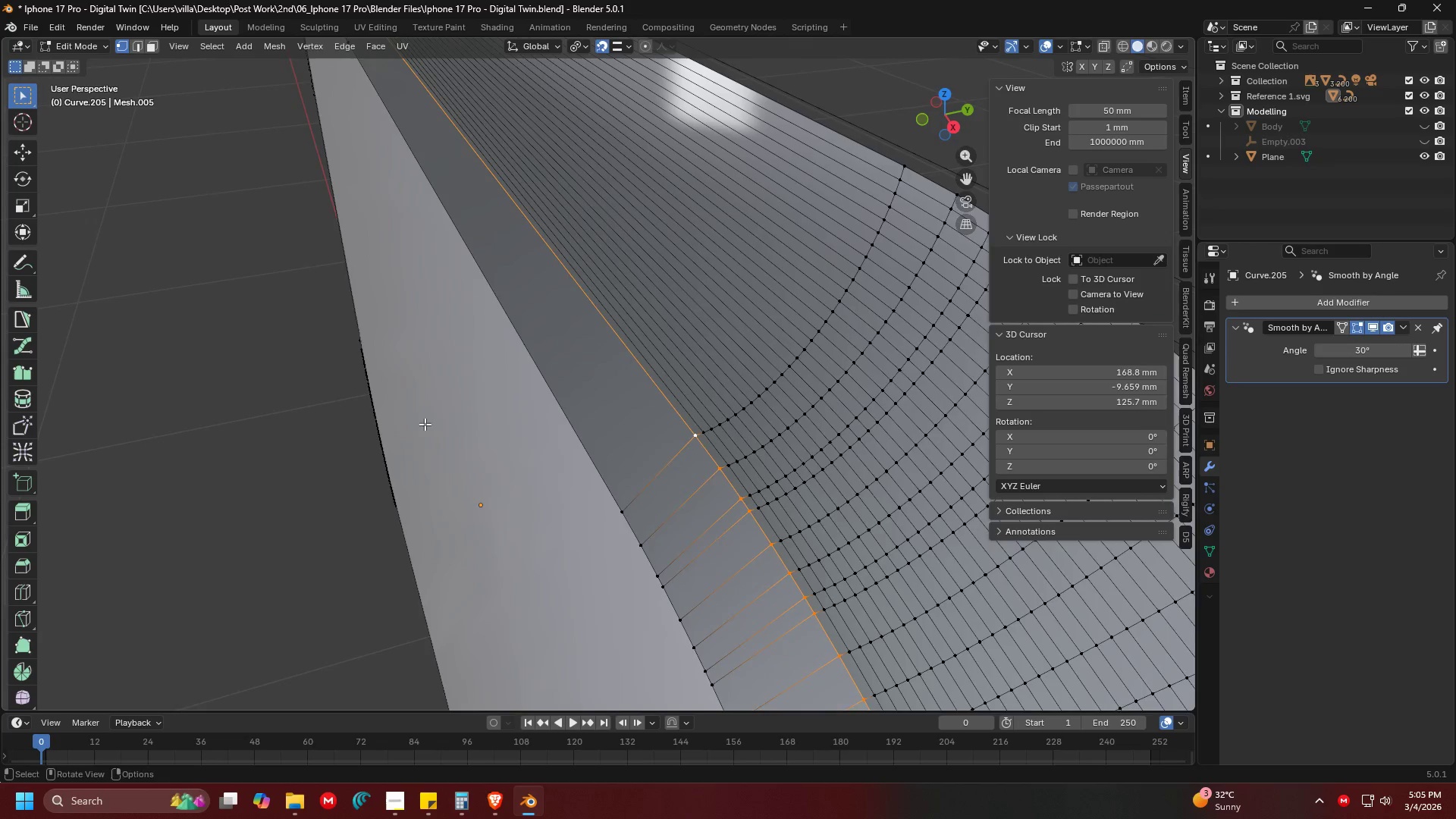 
hold_key(key=ShiftLeft, duration=0.41)
 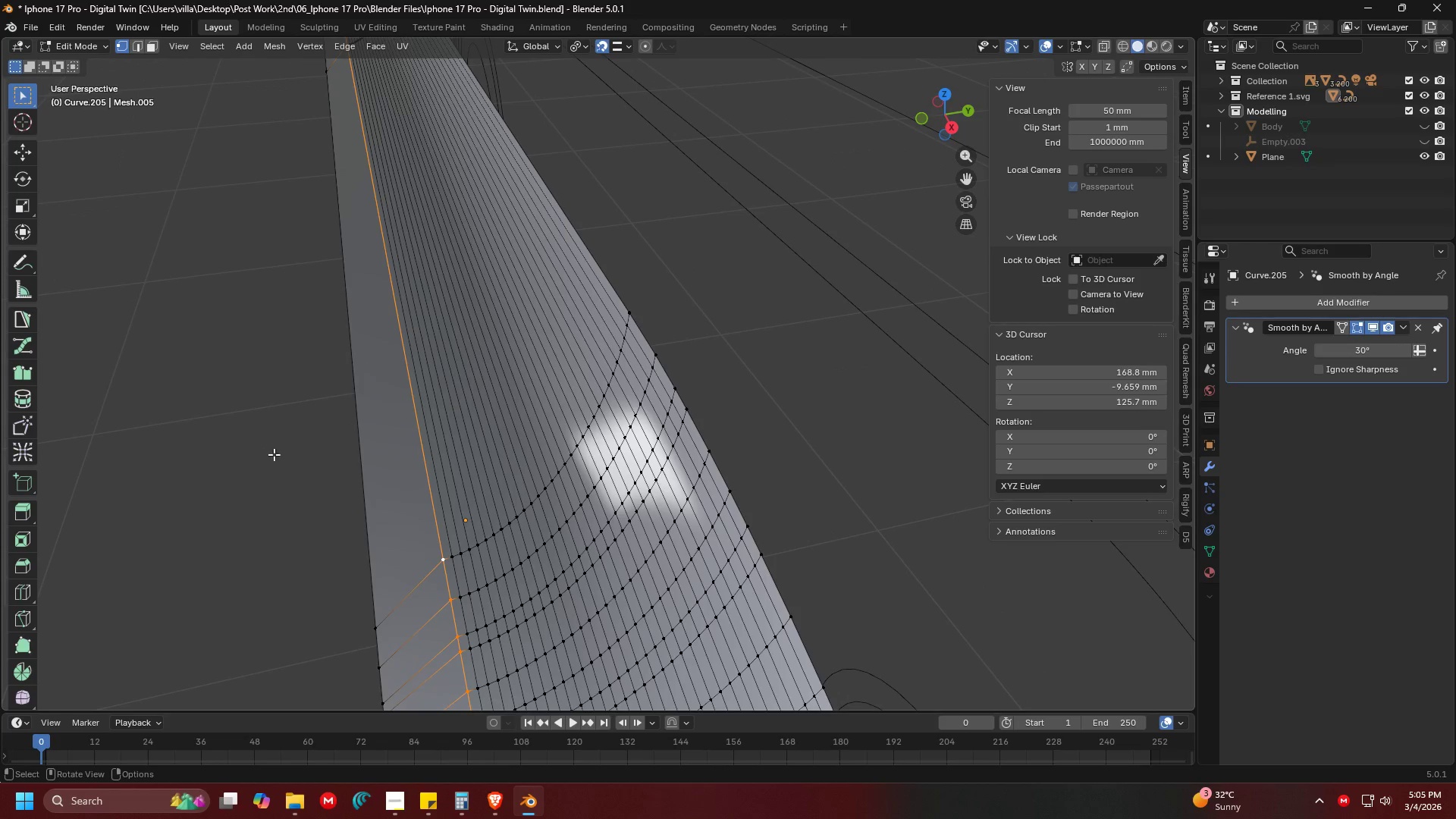 
key(G)
 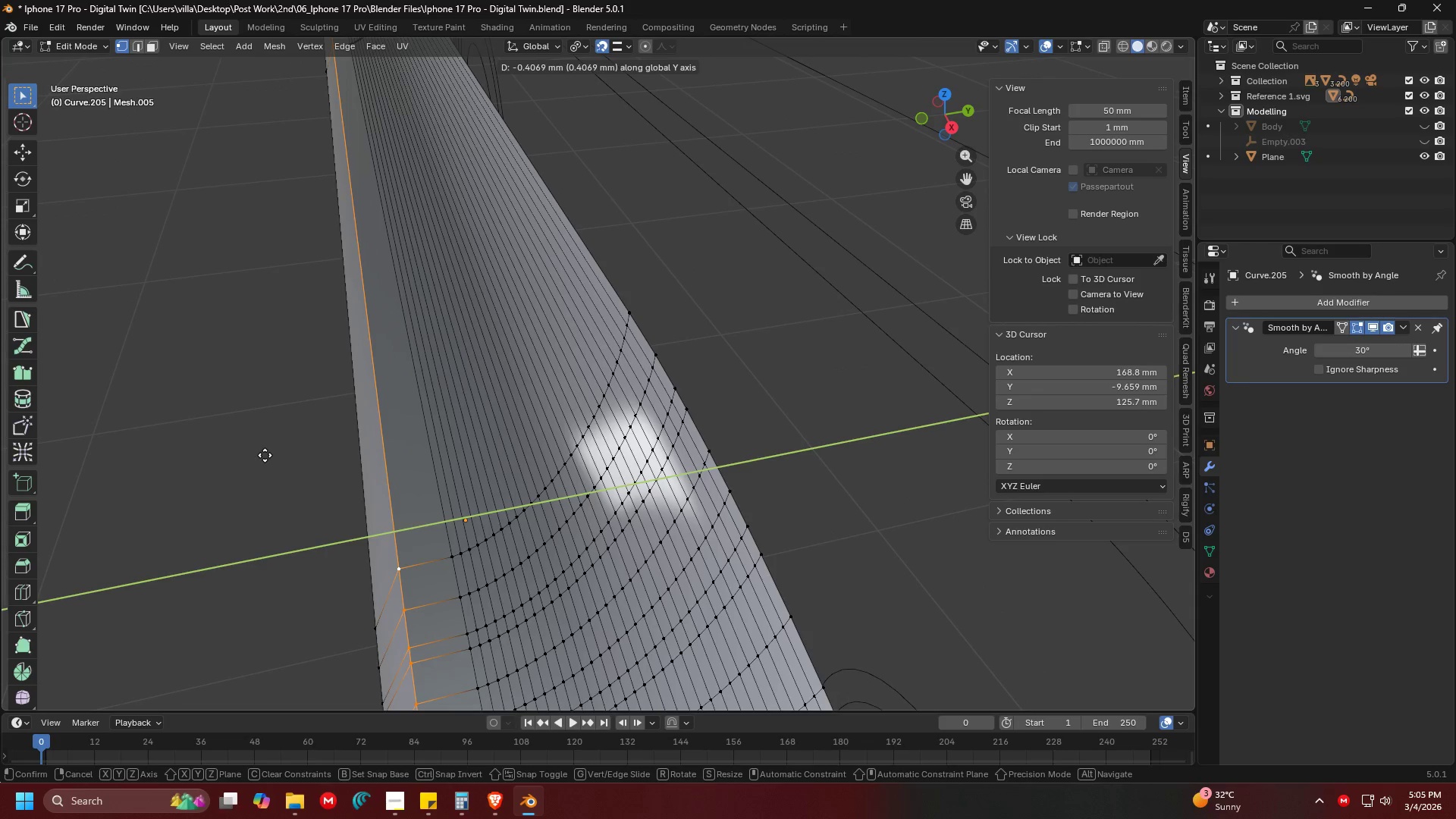 
left_click([265, 455])
 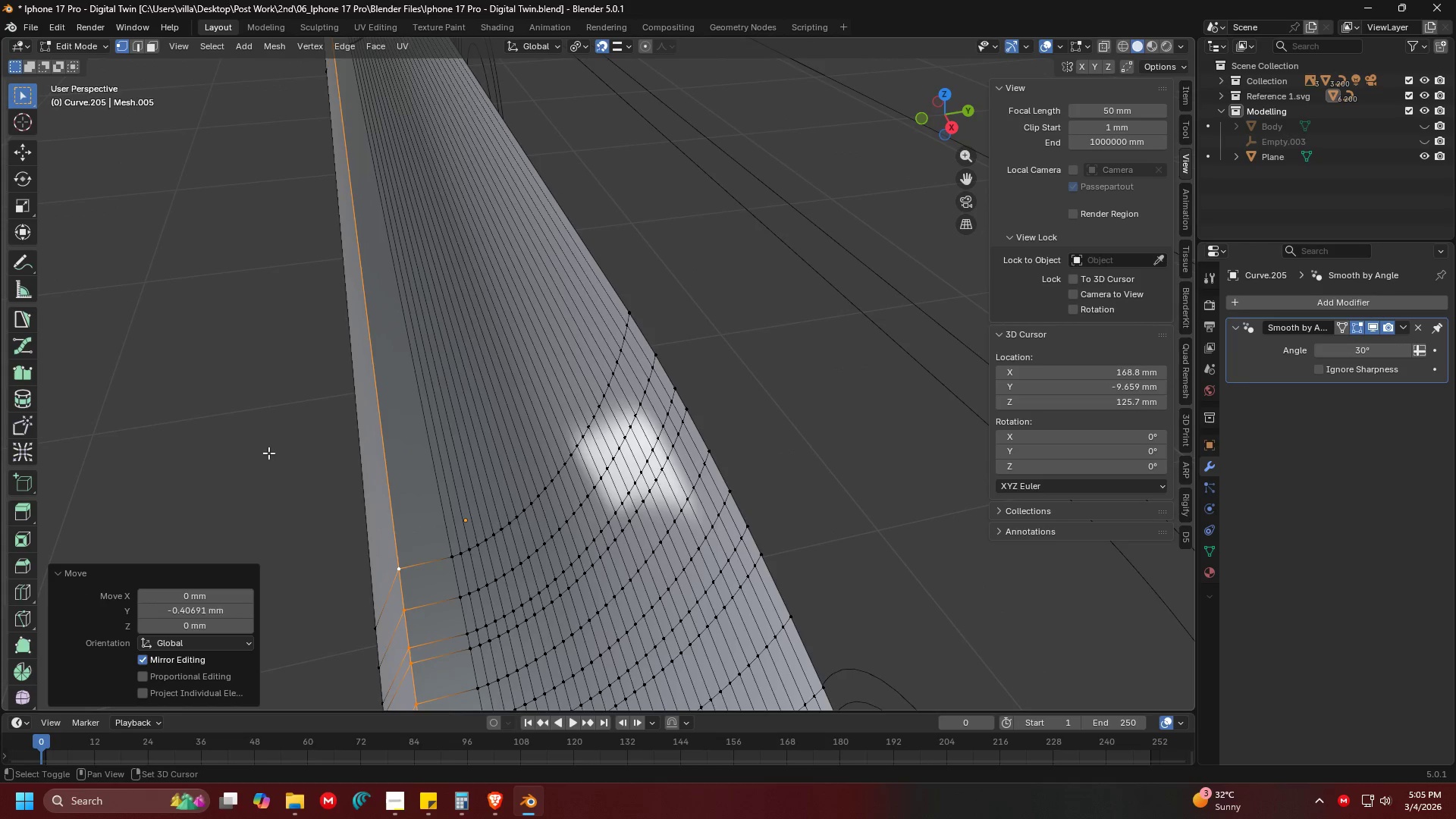 
hold_key(key=ShiftLeft, duration=0.36)
scroll: coordinate [315, 410], scroll_direction: down, amount: 2.0
 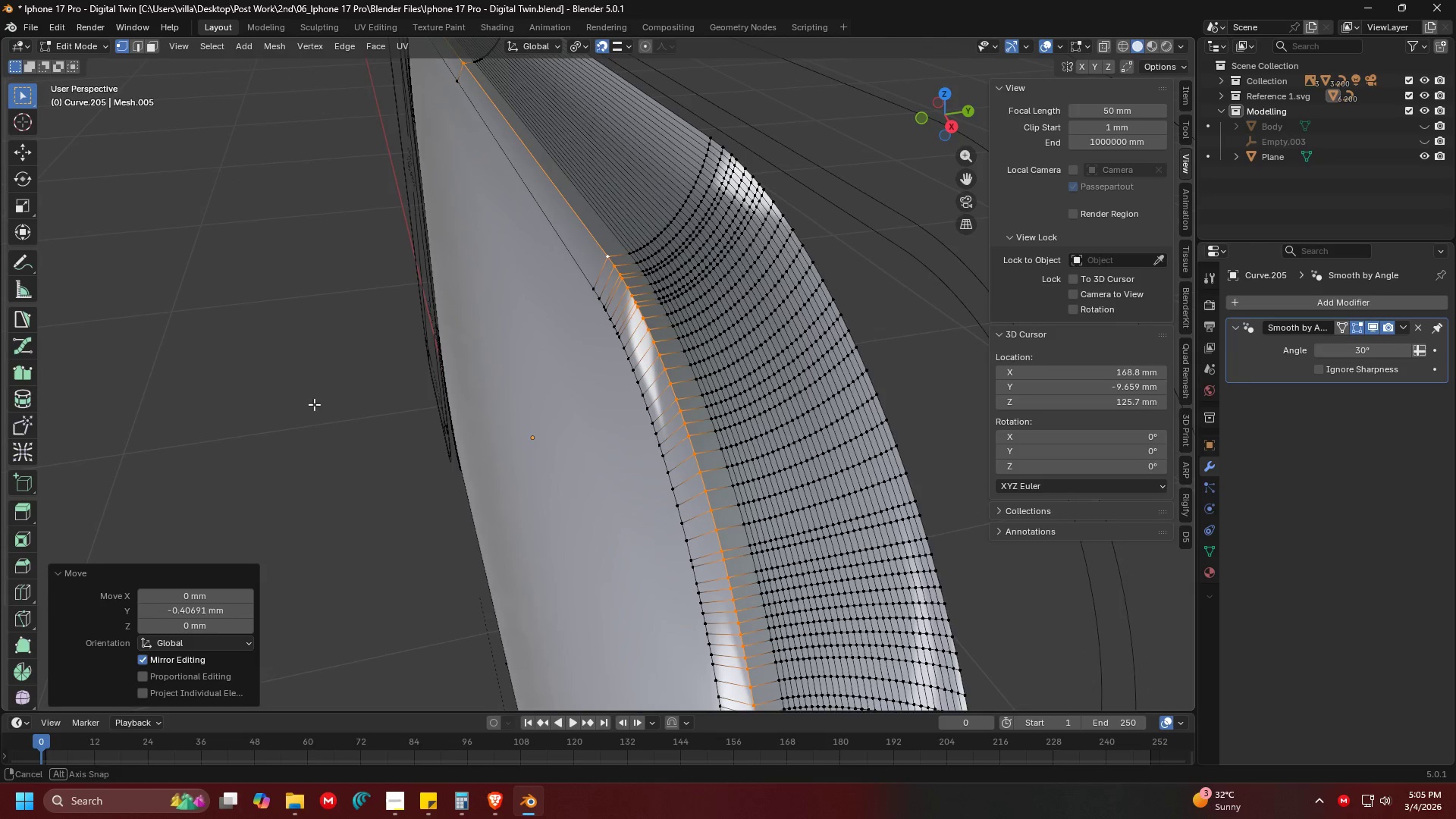 
key(Shift+ShiftLeft)
 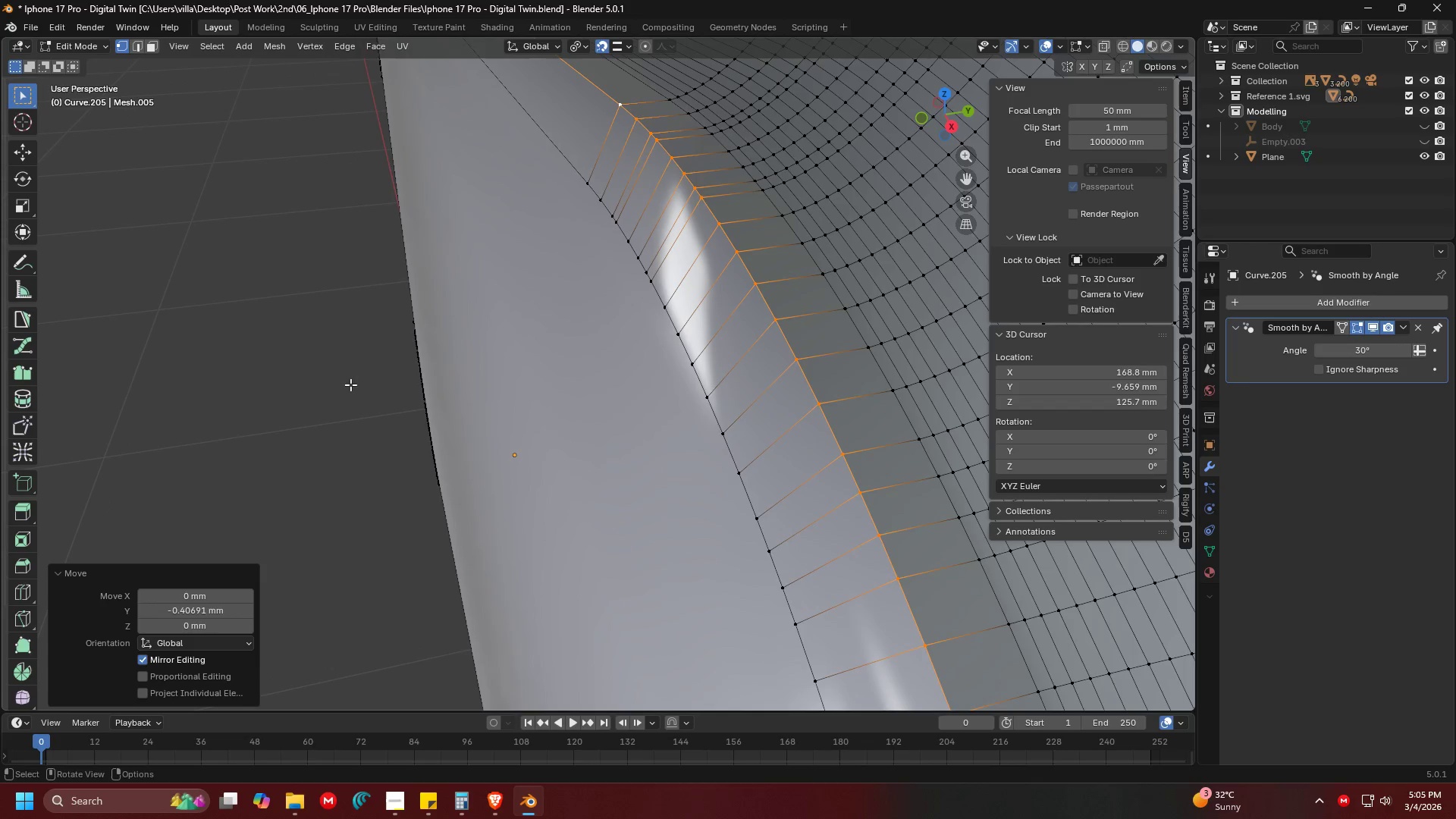 
key(Shift+ShiftLeft)
 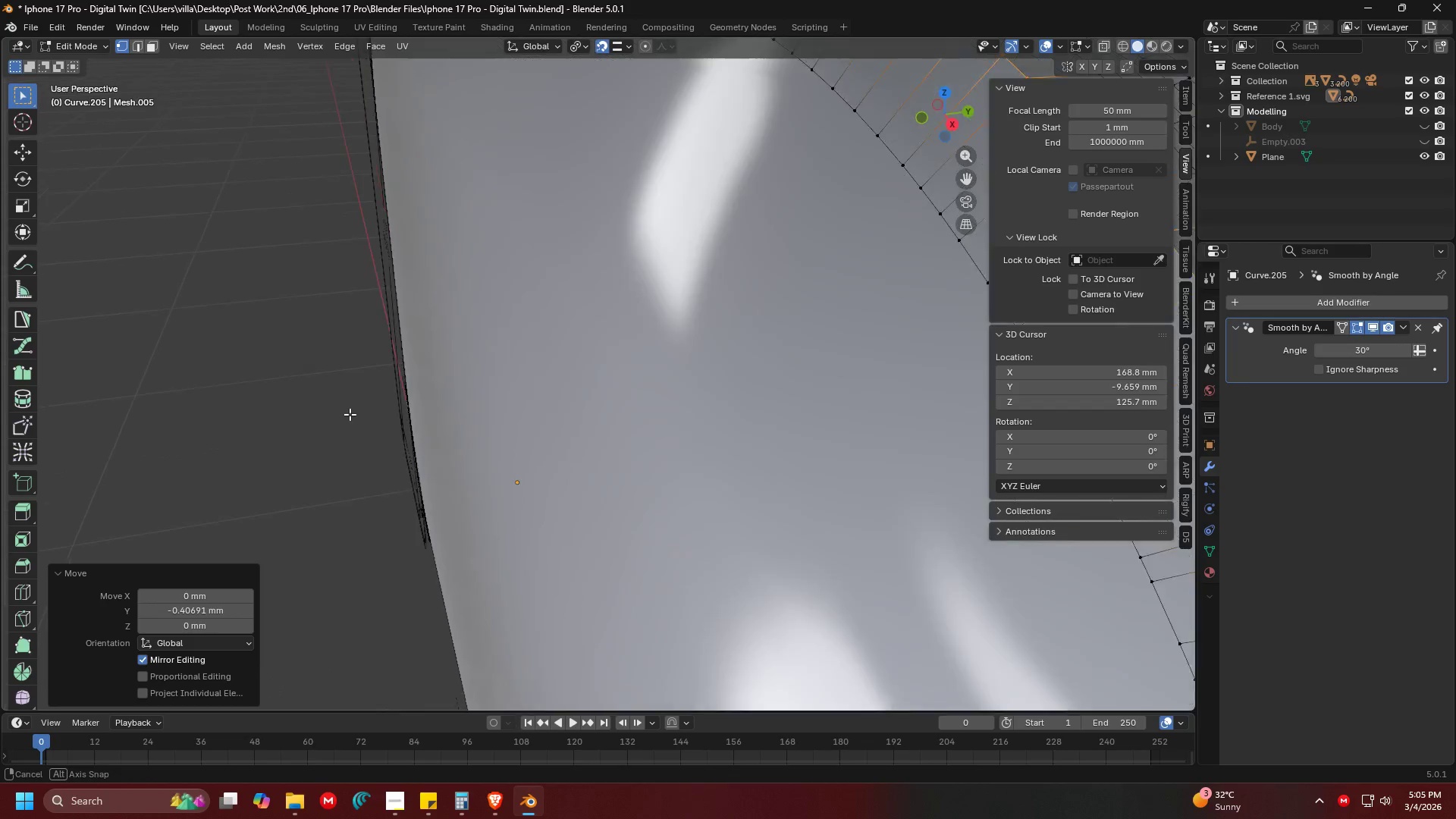 
scroll: coordinate [314, 404], scroll_direction: up, amount: 1.0
 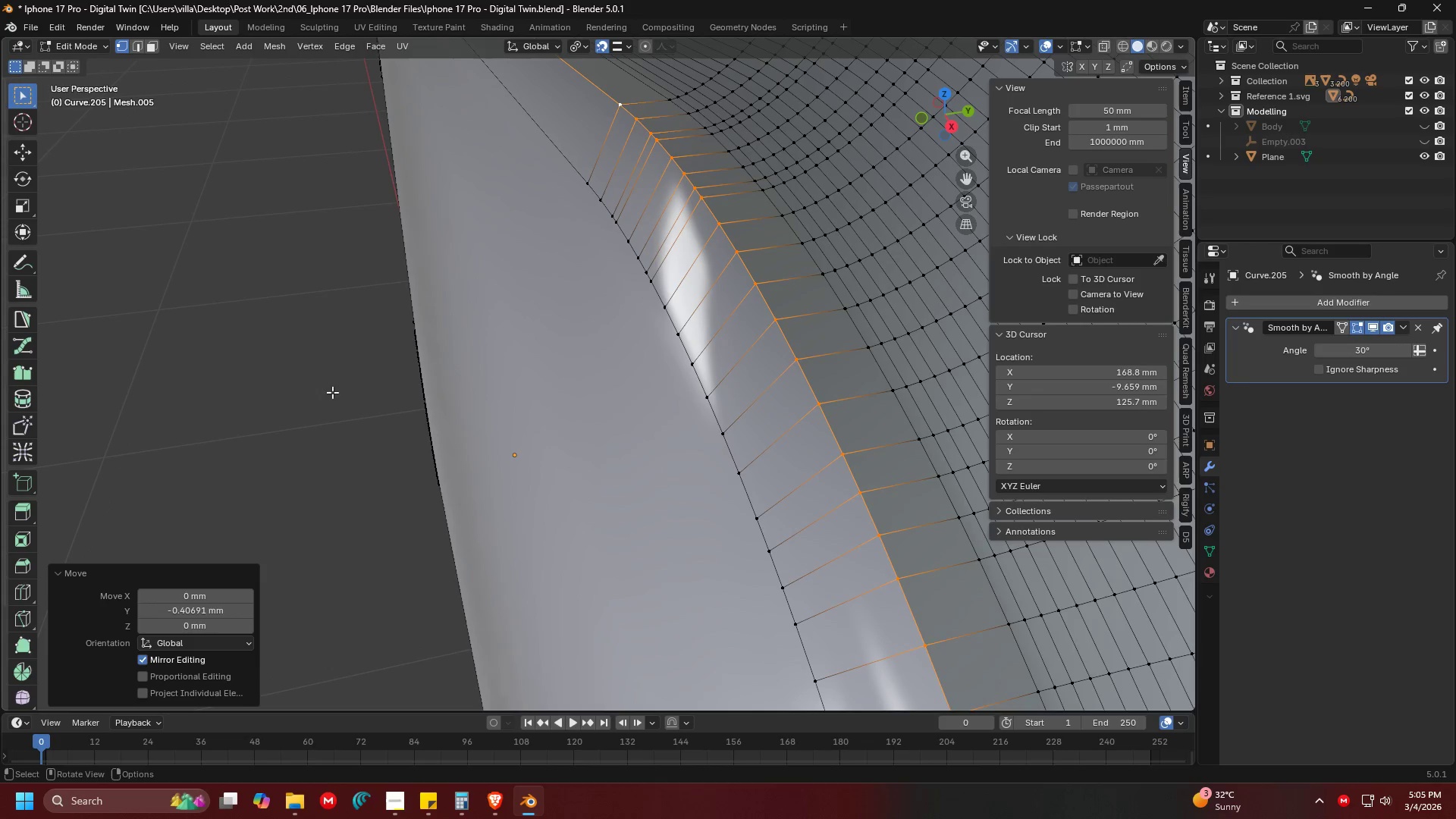 
key(Control+ControlLeft)
 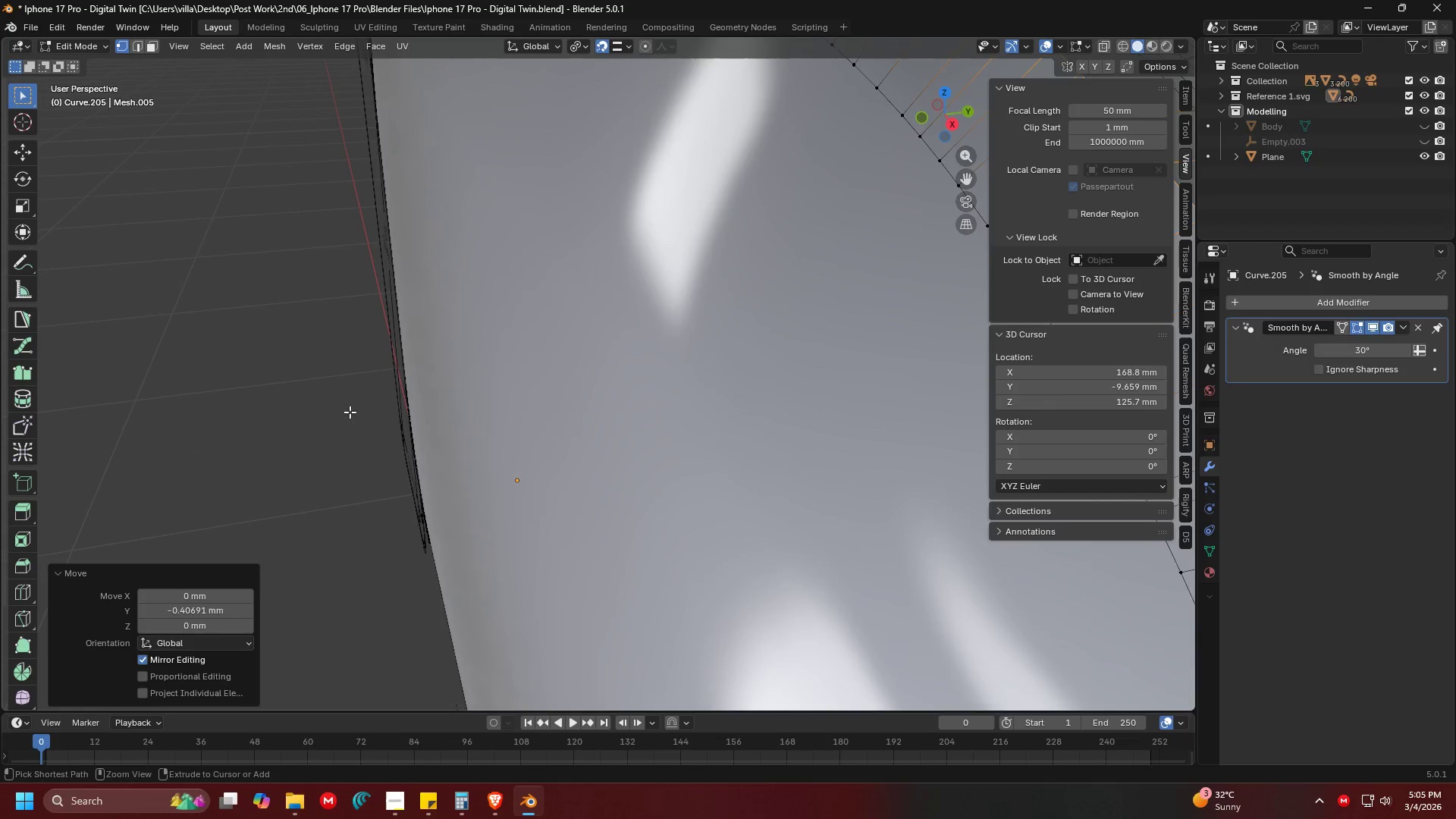 
key(Control+Z)
 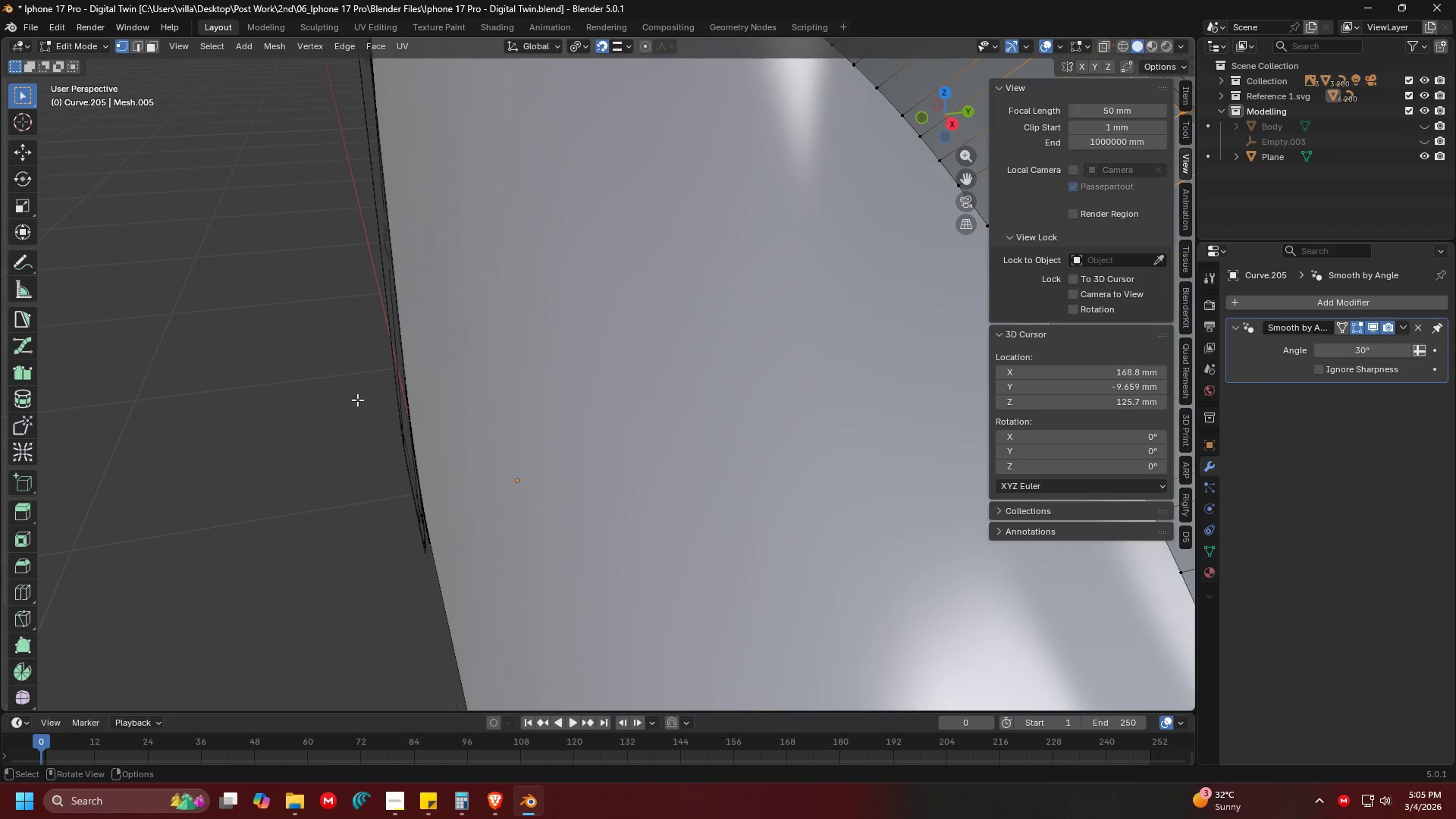 
hold_key(key=ShiftLeft, duration=0.39)
 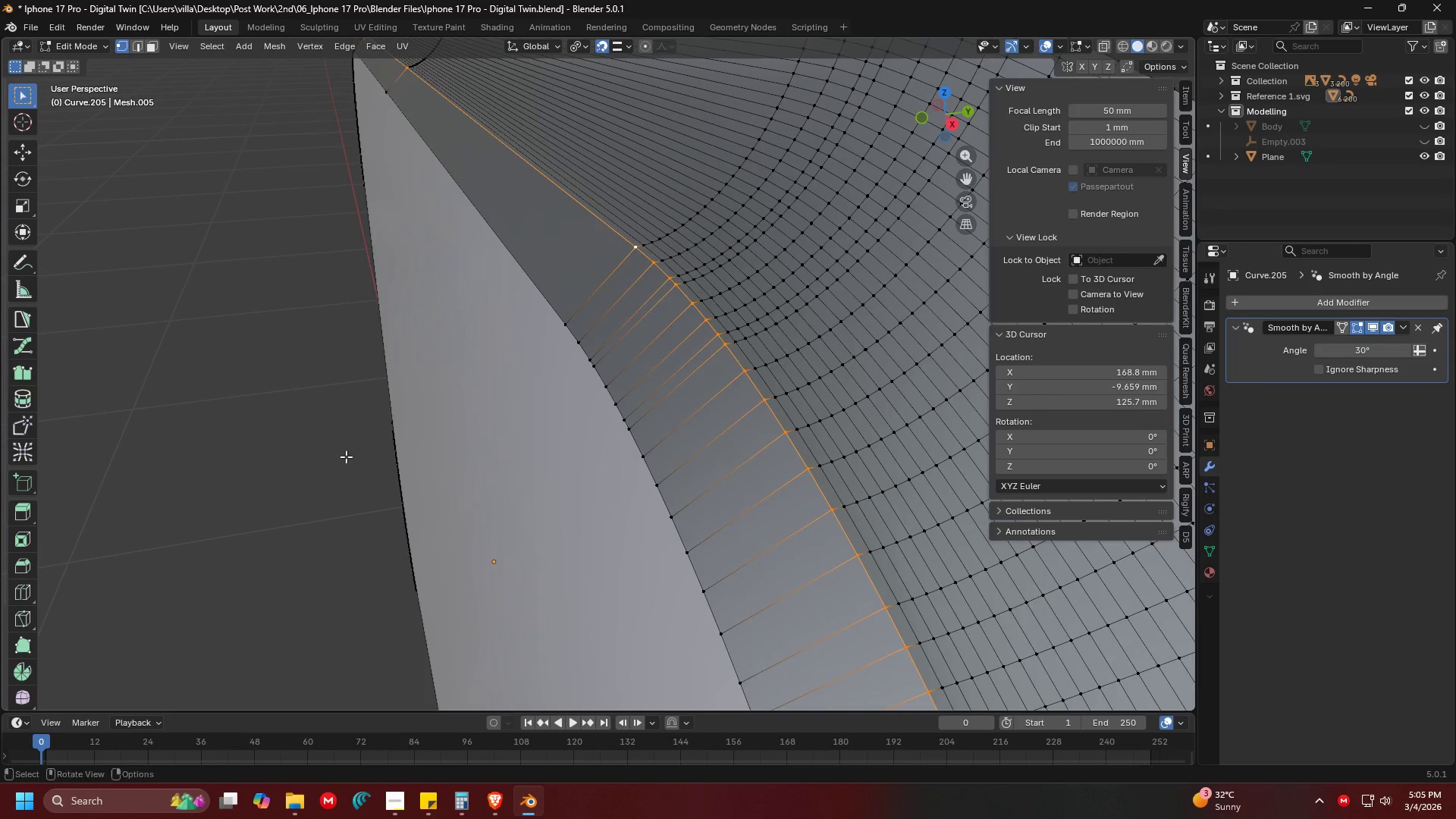 
key(Alt+AltLeft)
 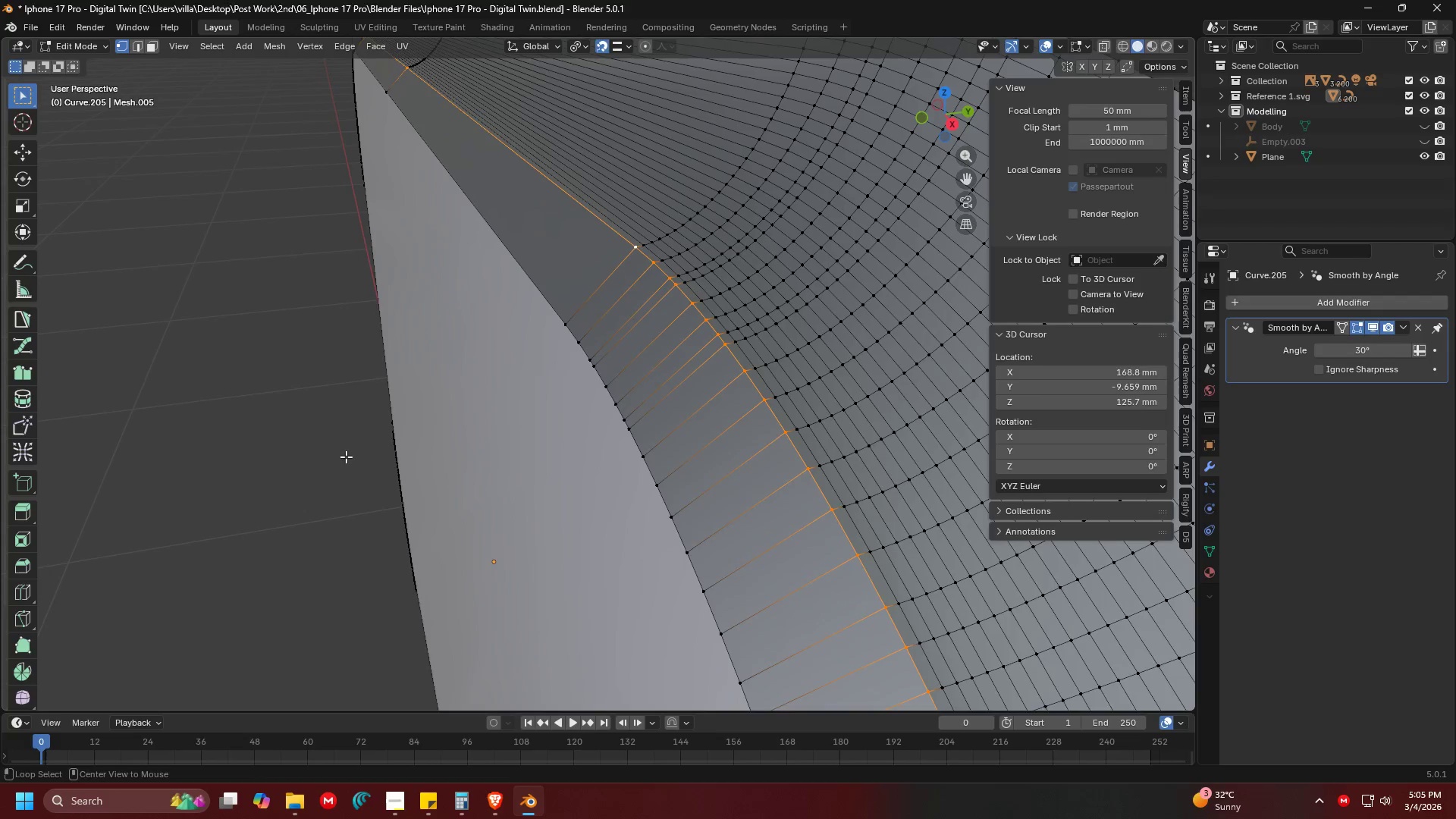 
key(Alt+Tab)
 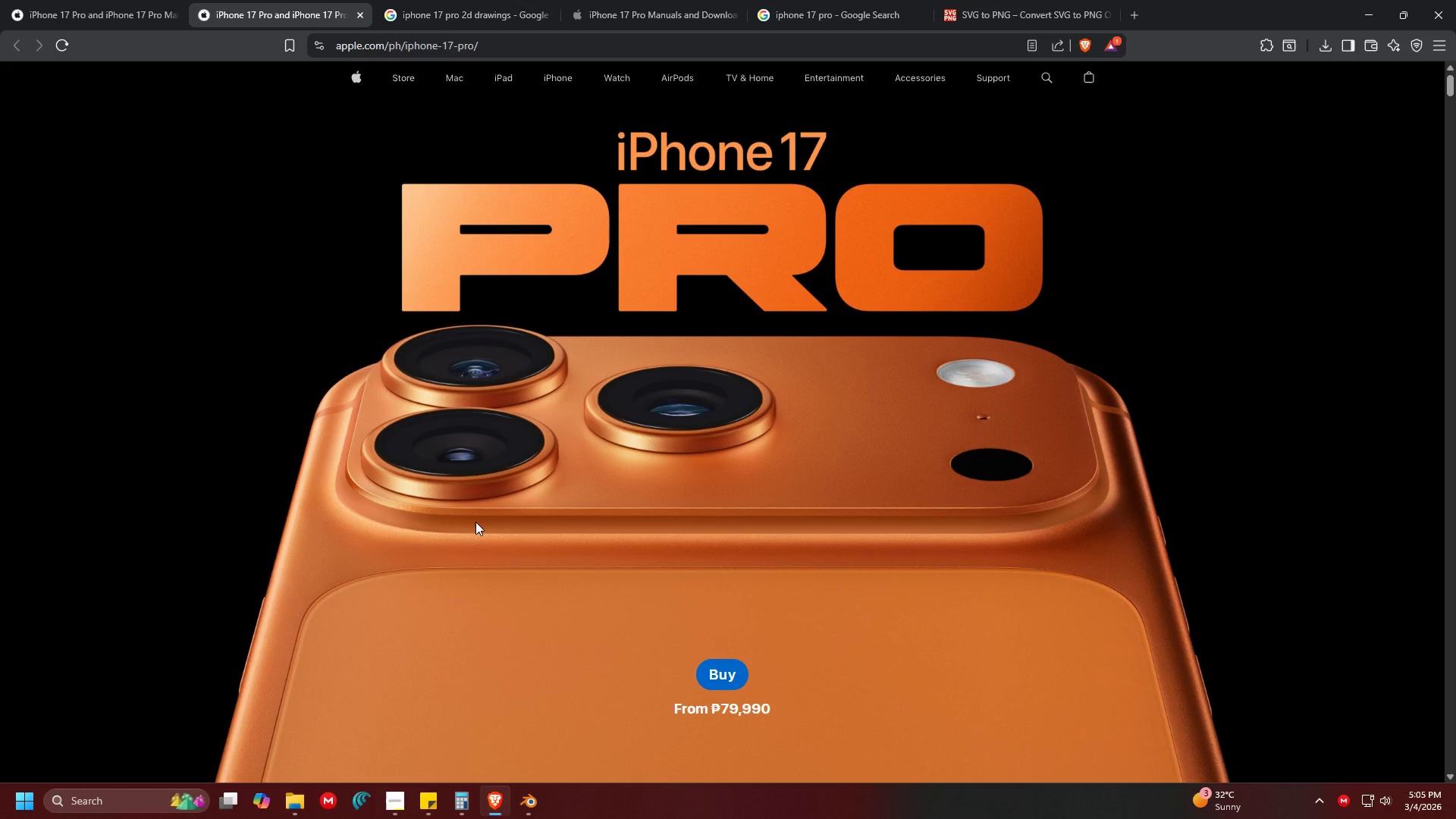 
key(Alt+AltLeft)
 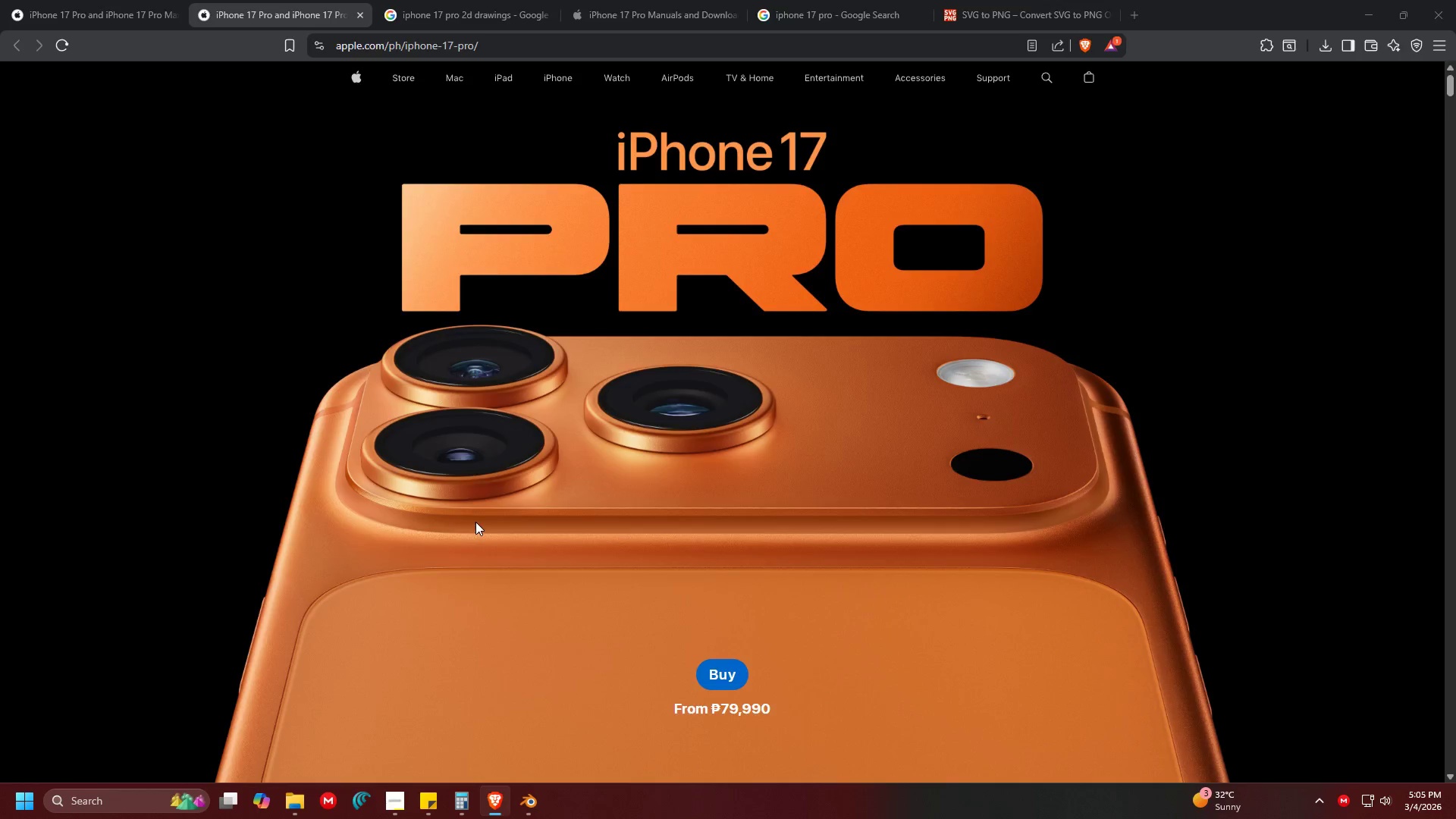 
key(Alt+Tab)
 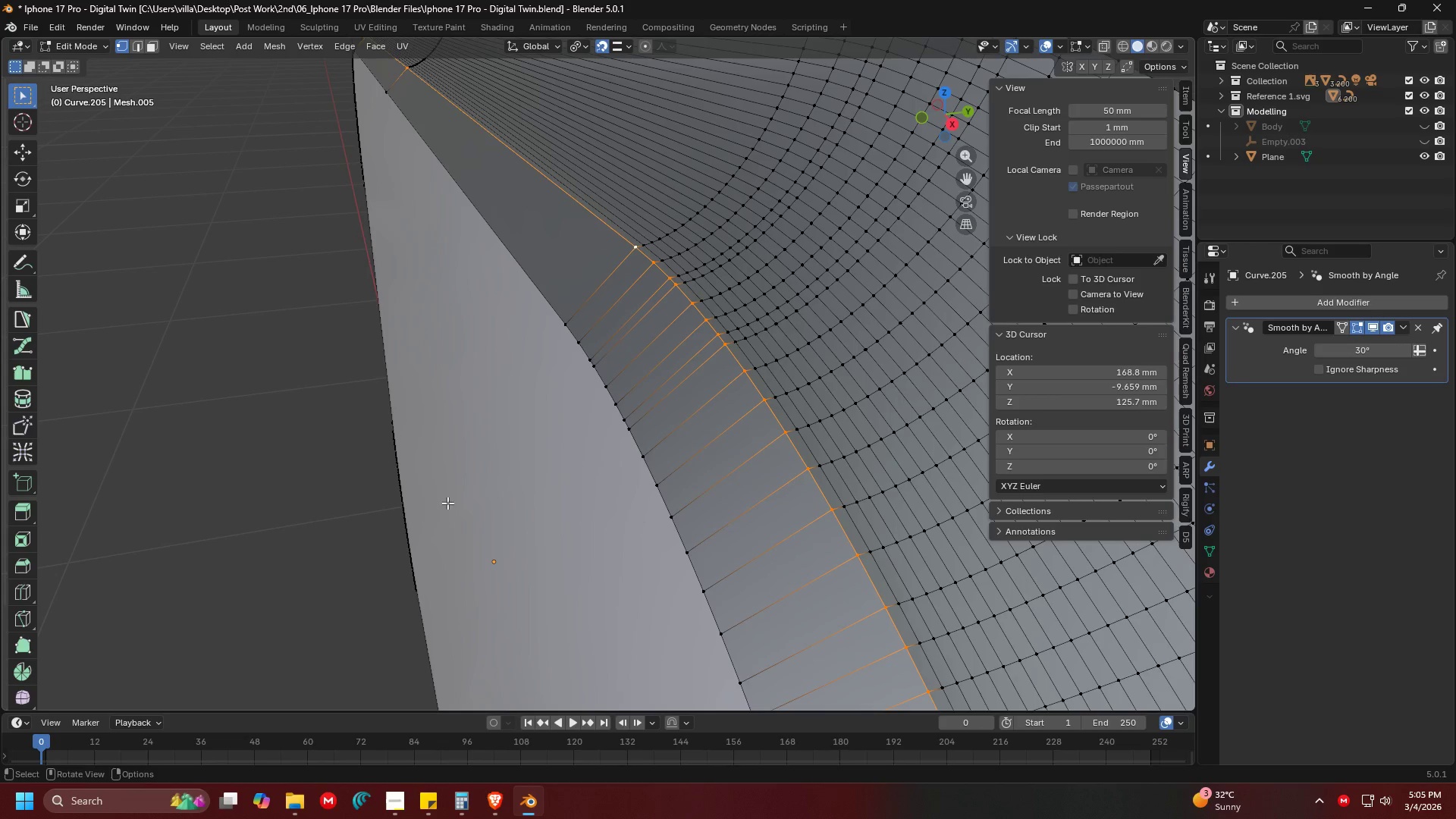 
hold_key(key=ShiftLeft, duration=0.52)
 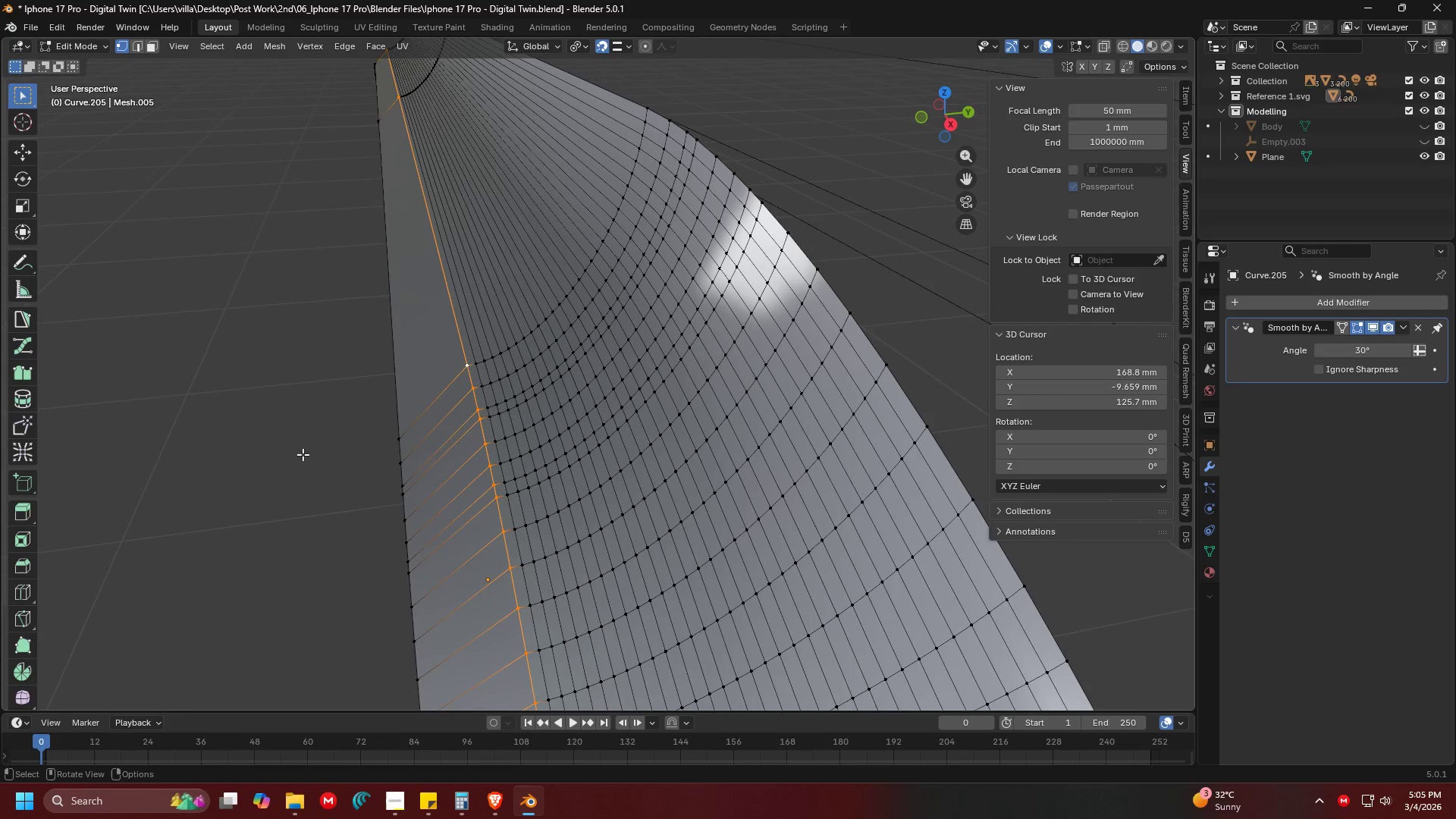 
key(Tab)
 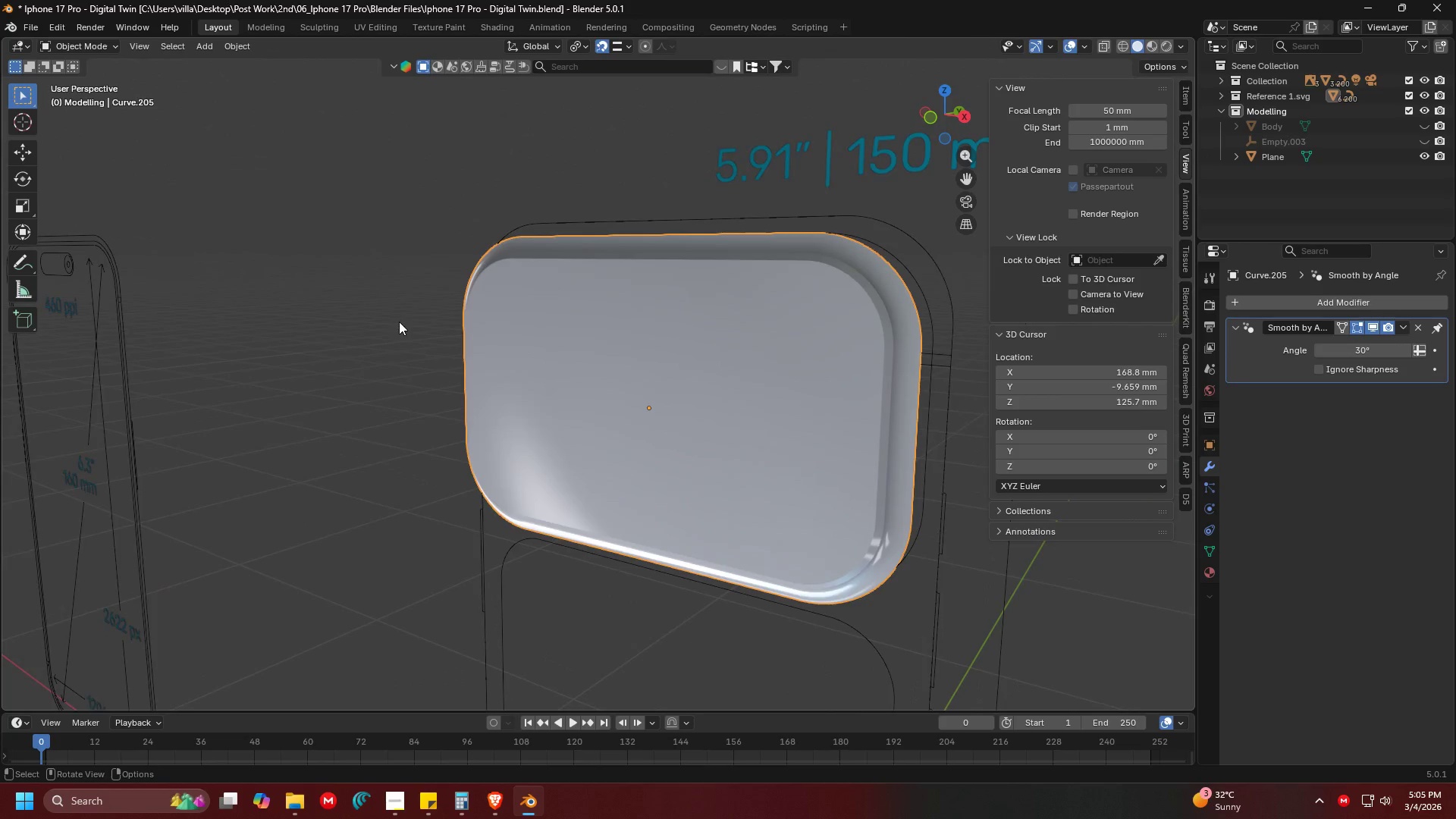 
scroll: coordinate [382, 323], scroll_direction: down, amount: 6.0
 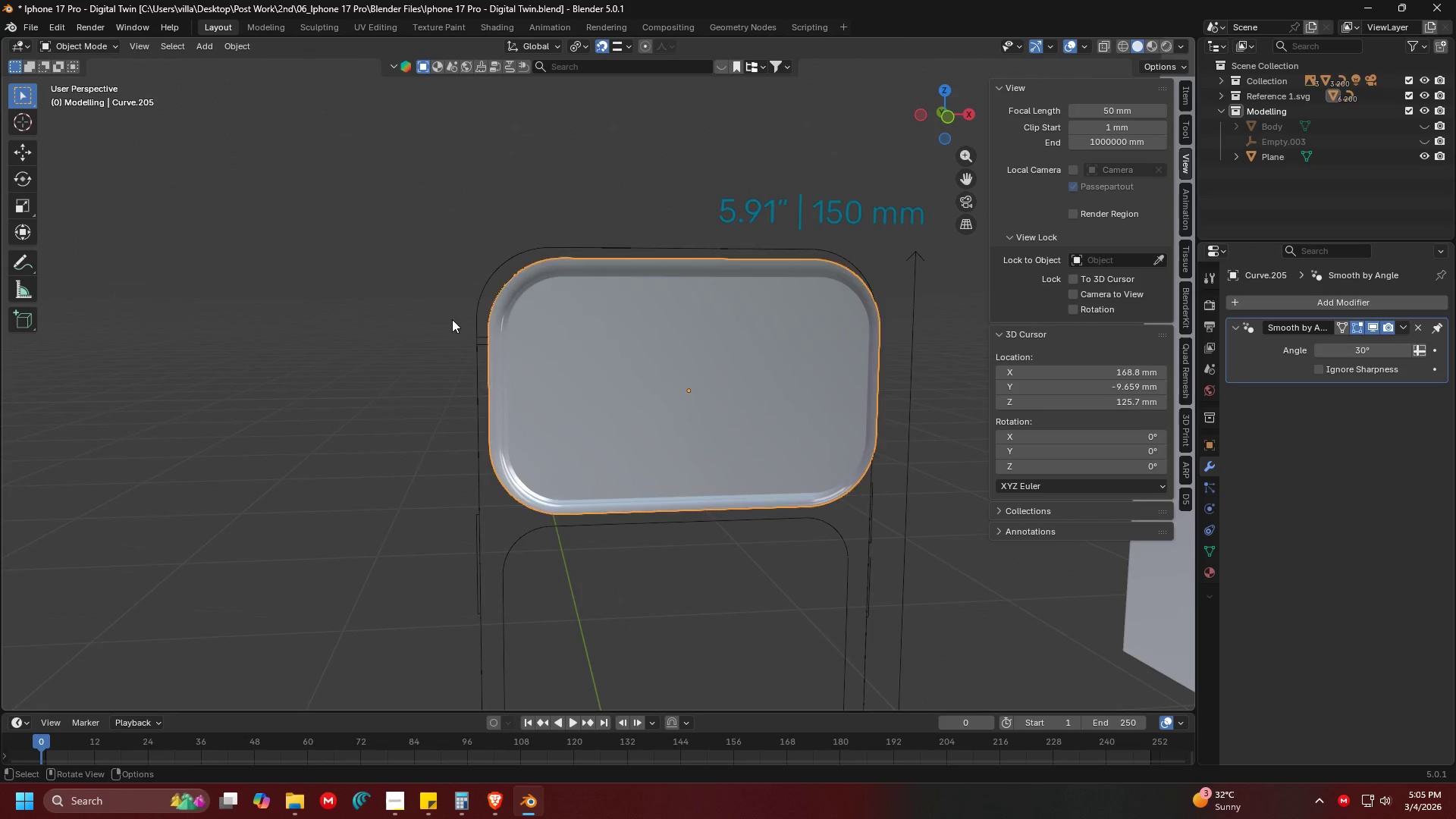 
key(Shift+ShiftLeft)
 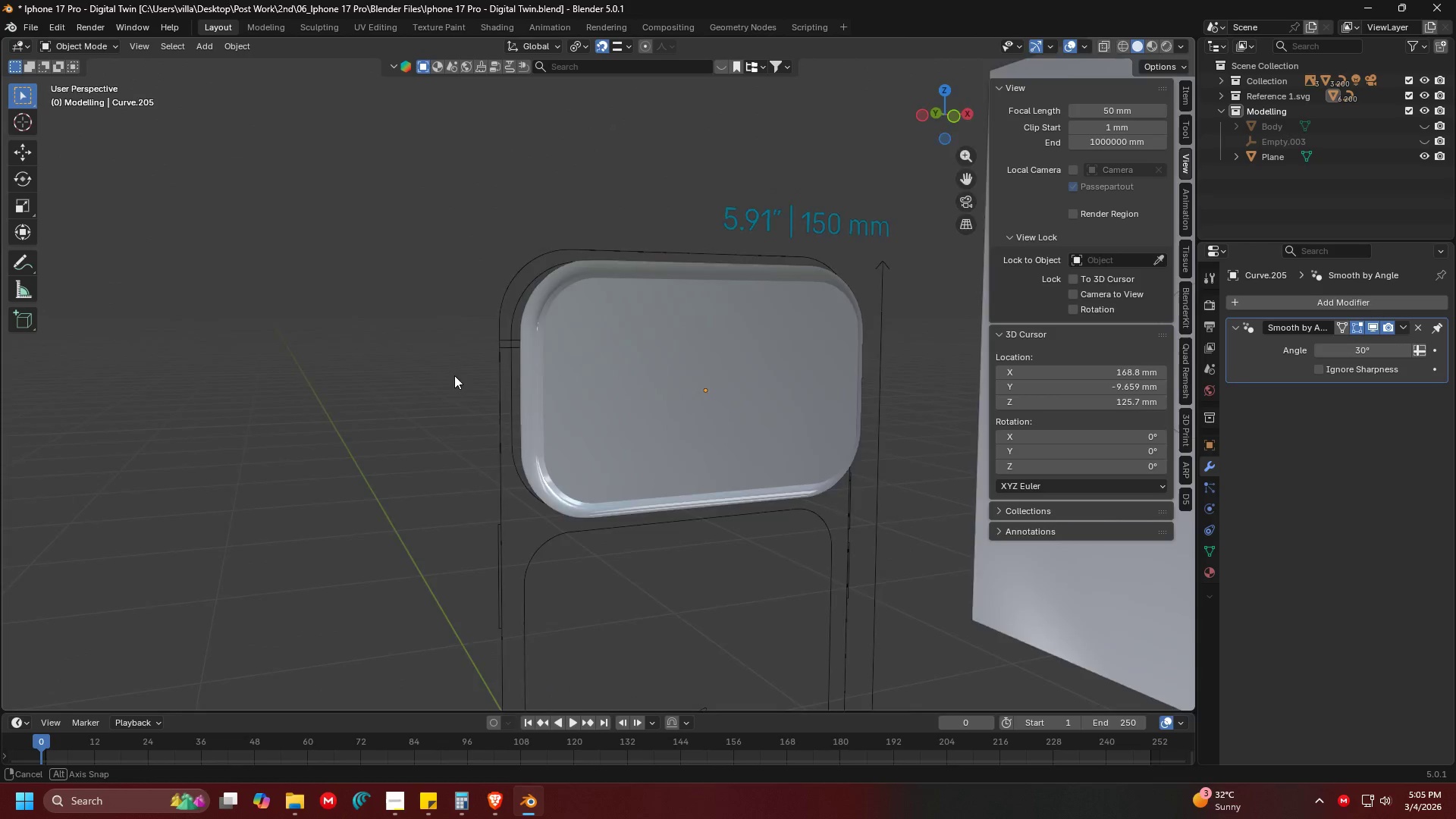 
scroll: coordinate [548, 400], scroll_direction: up, amount: 7.0
 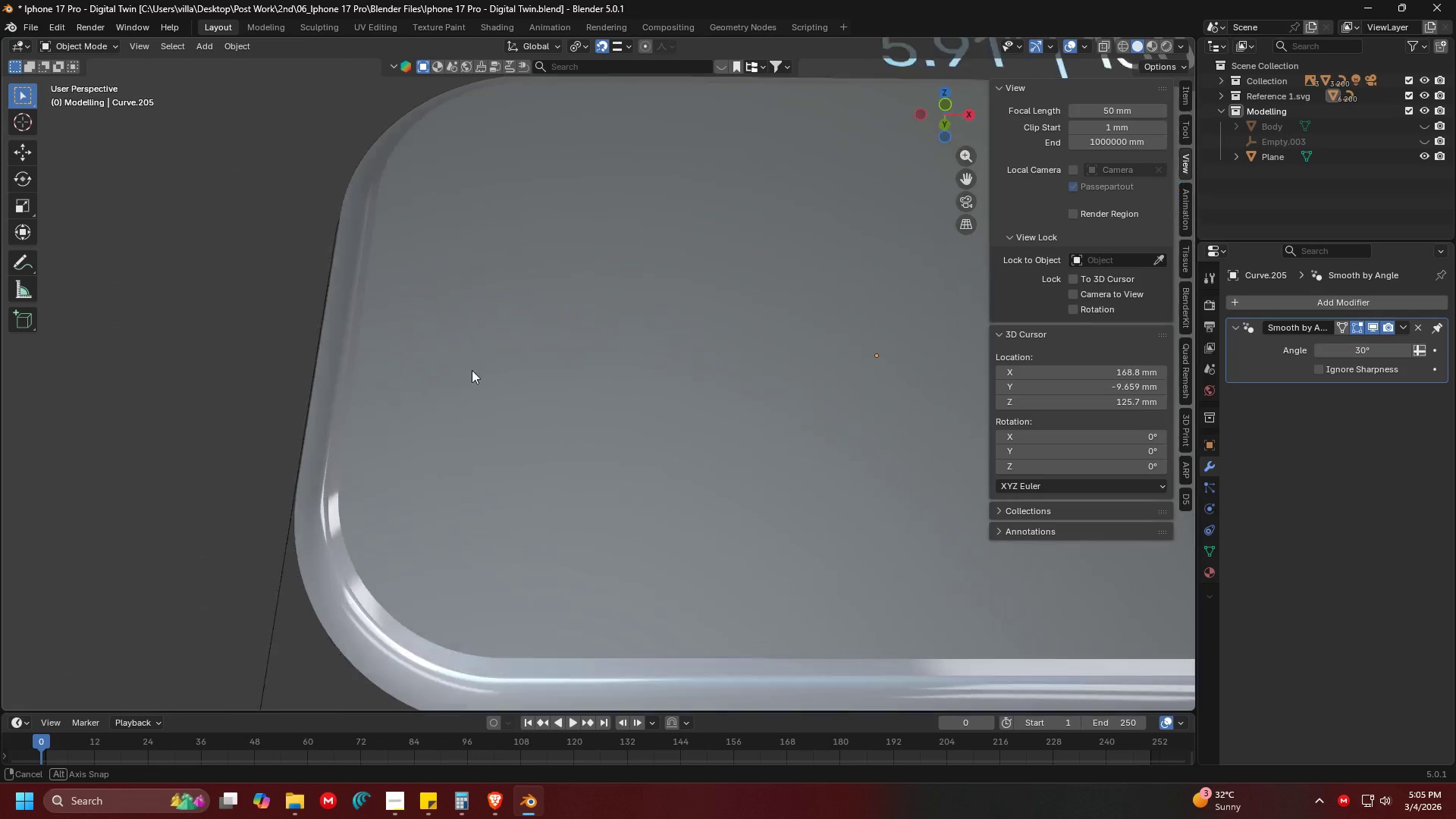 
key(Shift+ShiftLeft)
 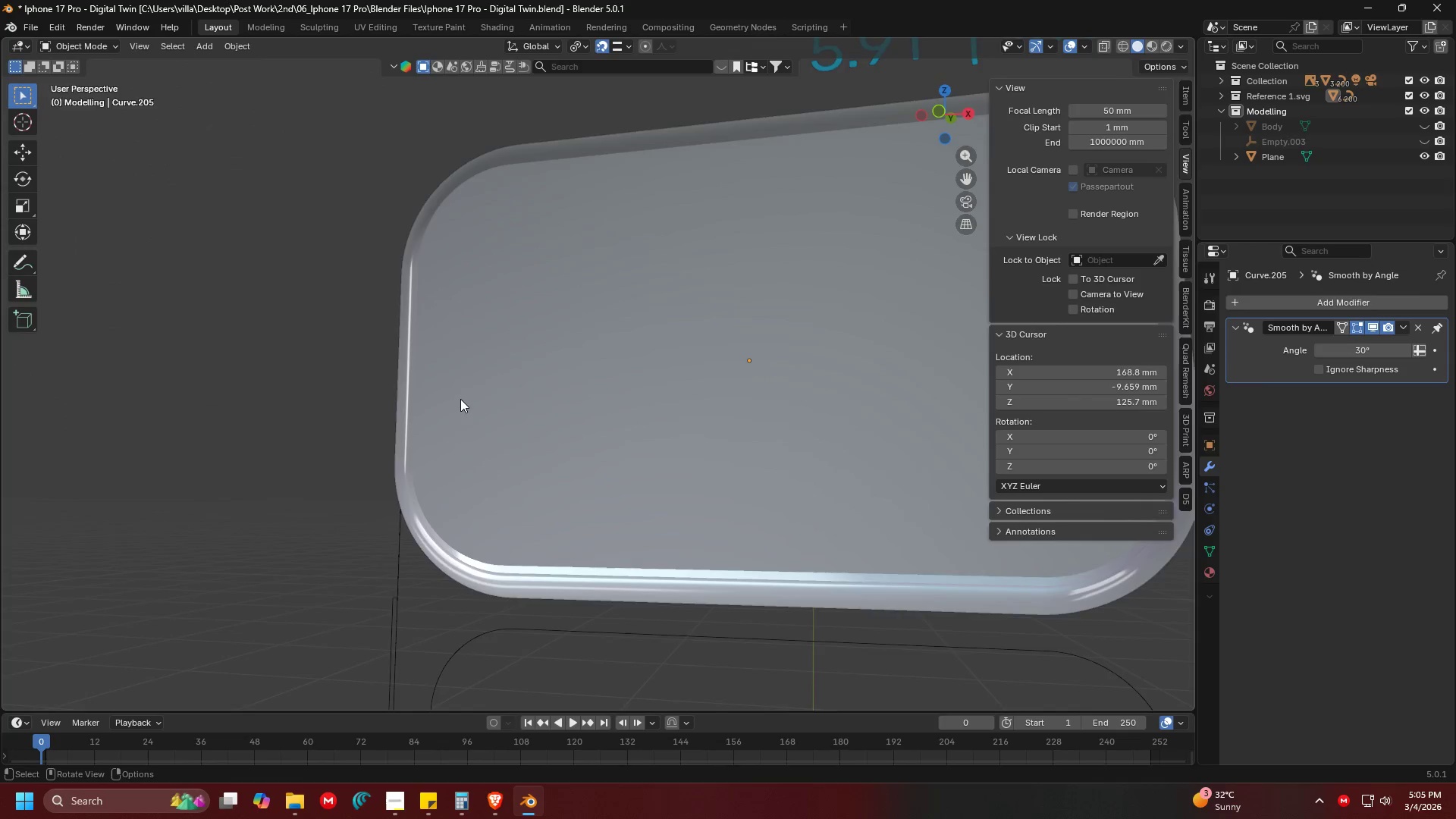 
key(1)
 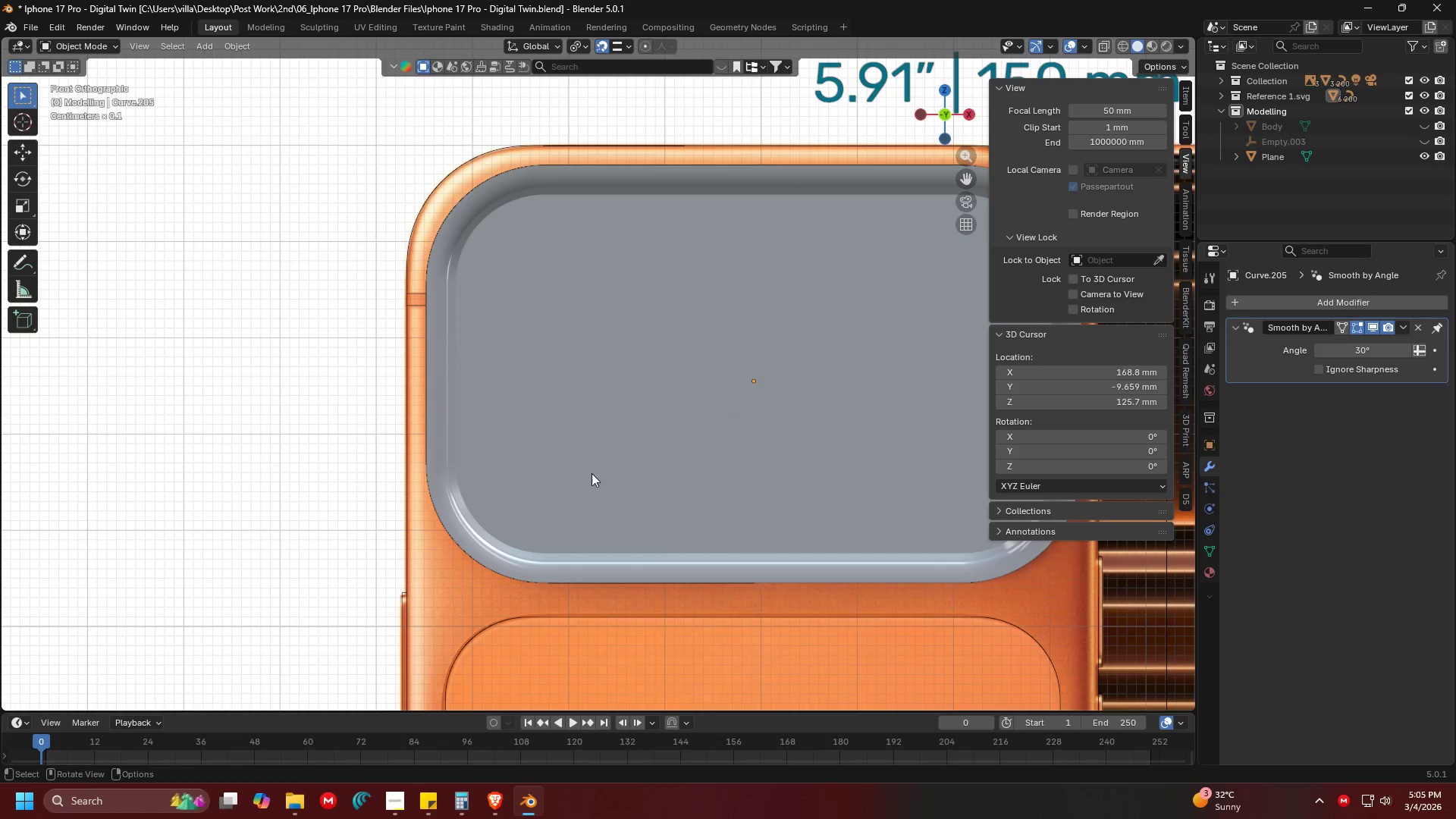 
scroll: coordinate [468, 419], scroll_direction: down, amount: 3.0
 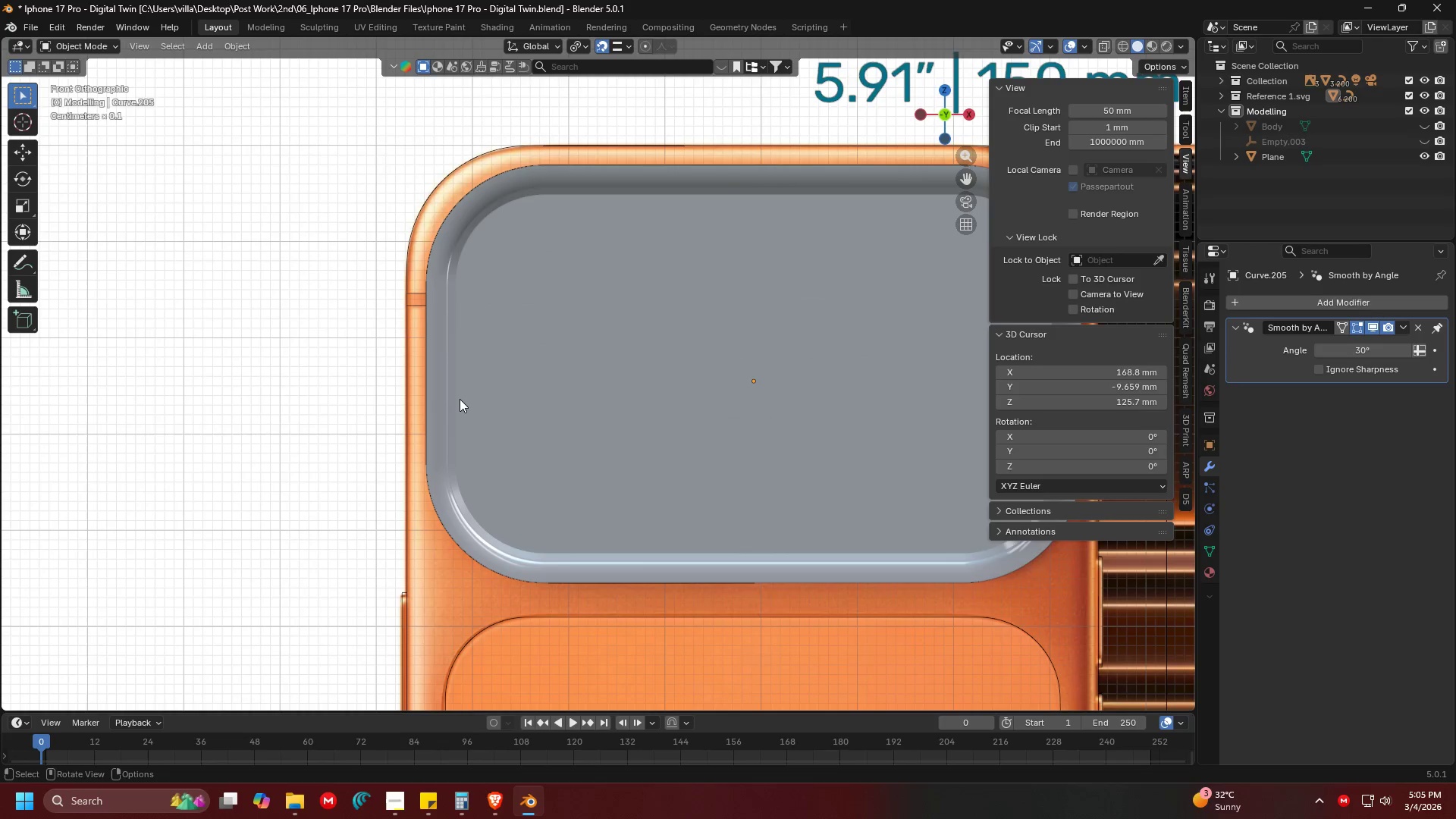 
key(Shift+ShiftLeft)
 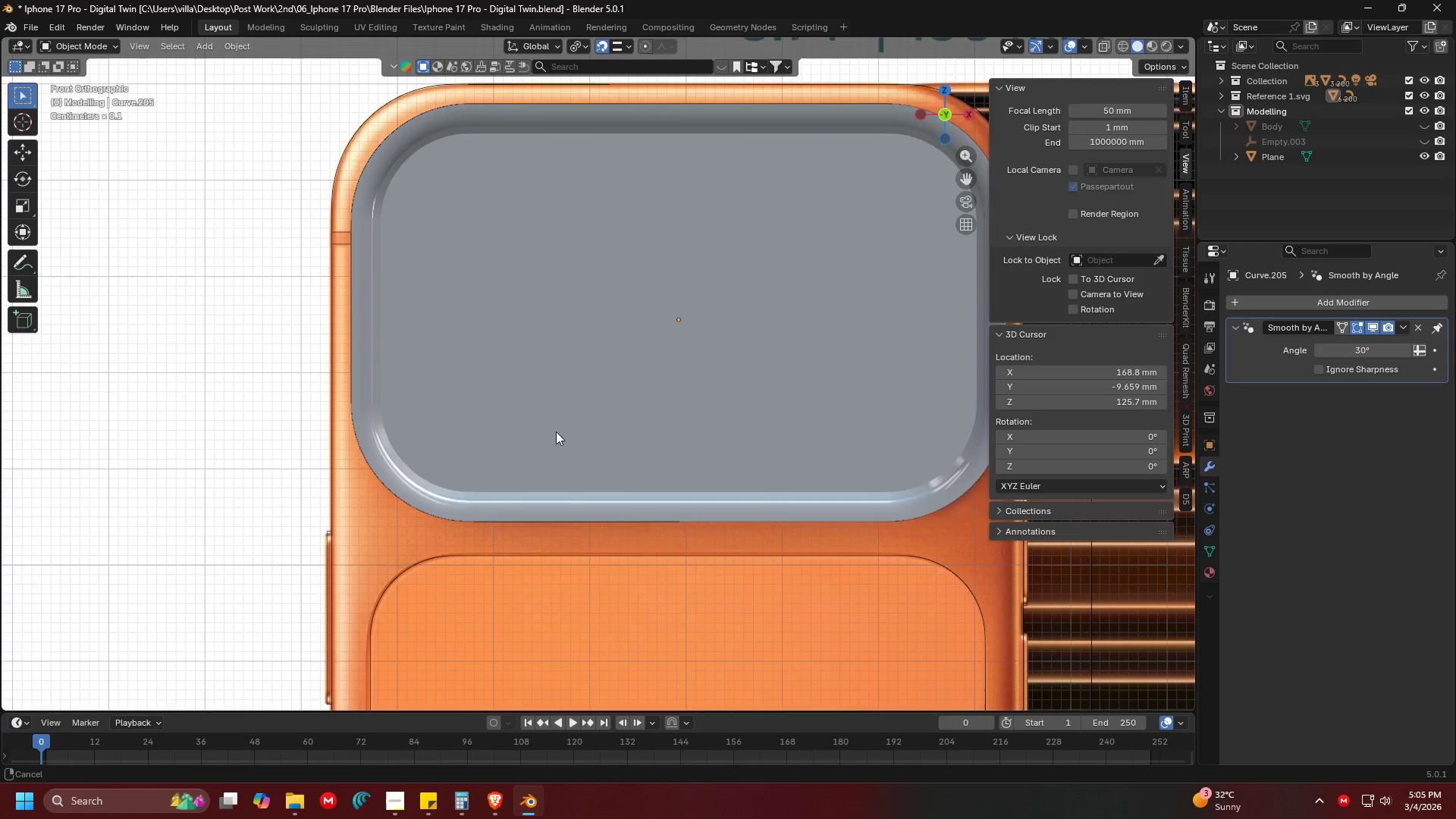 
scroll: coordinate [524, 410], scroll_direction: up, amount: 2.0
 